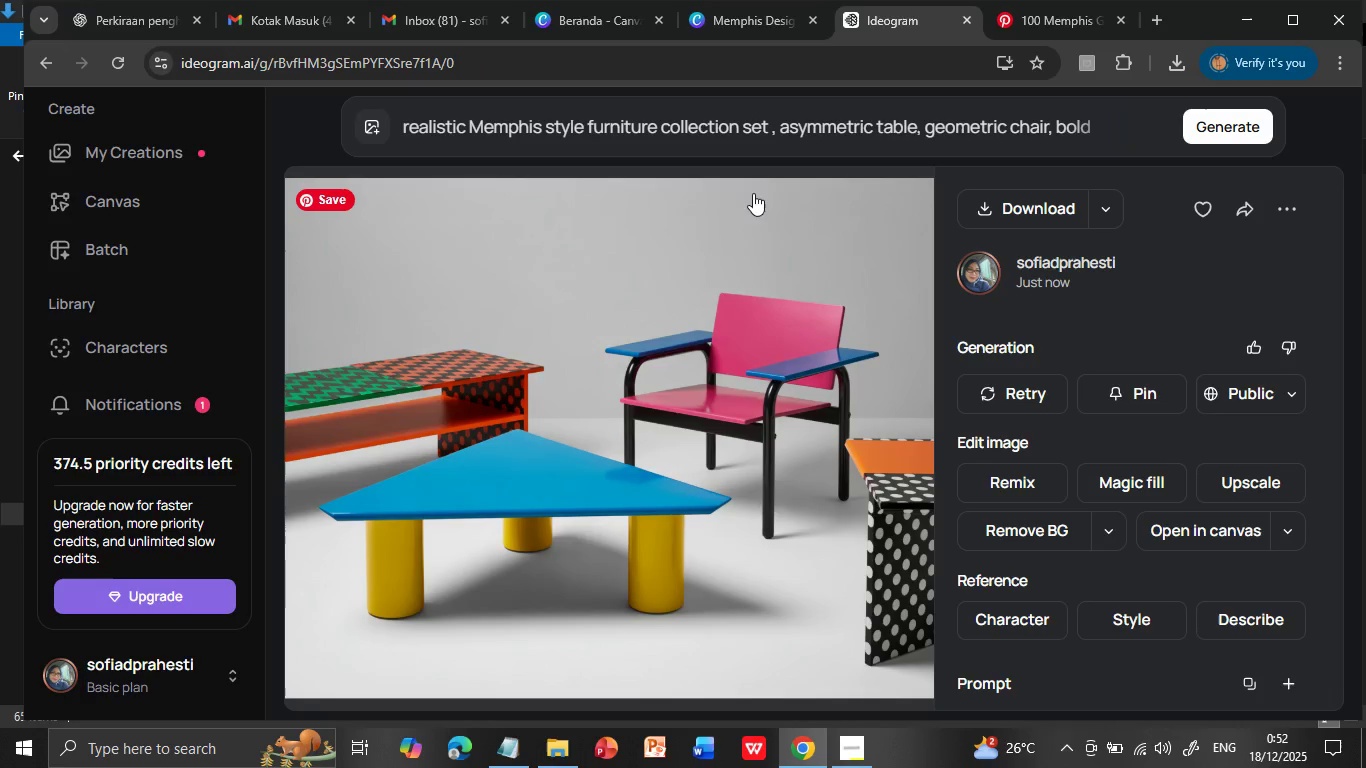 
left_click([642, 117])
 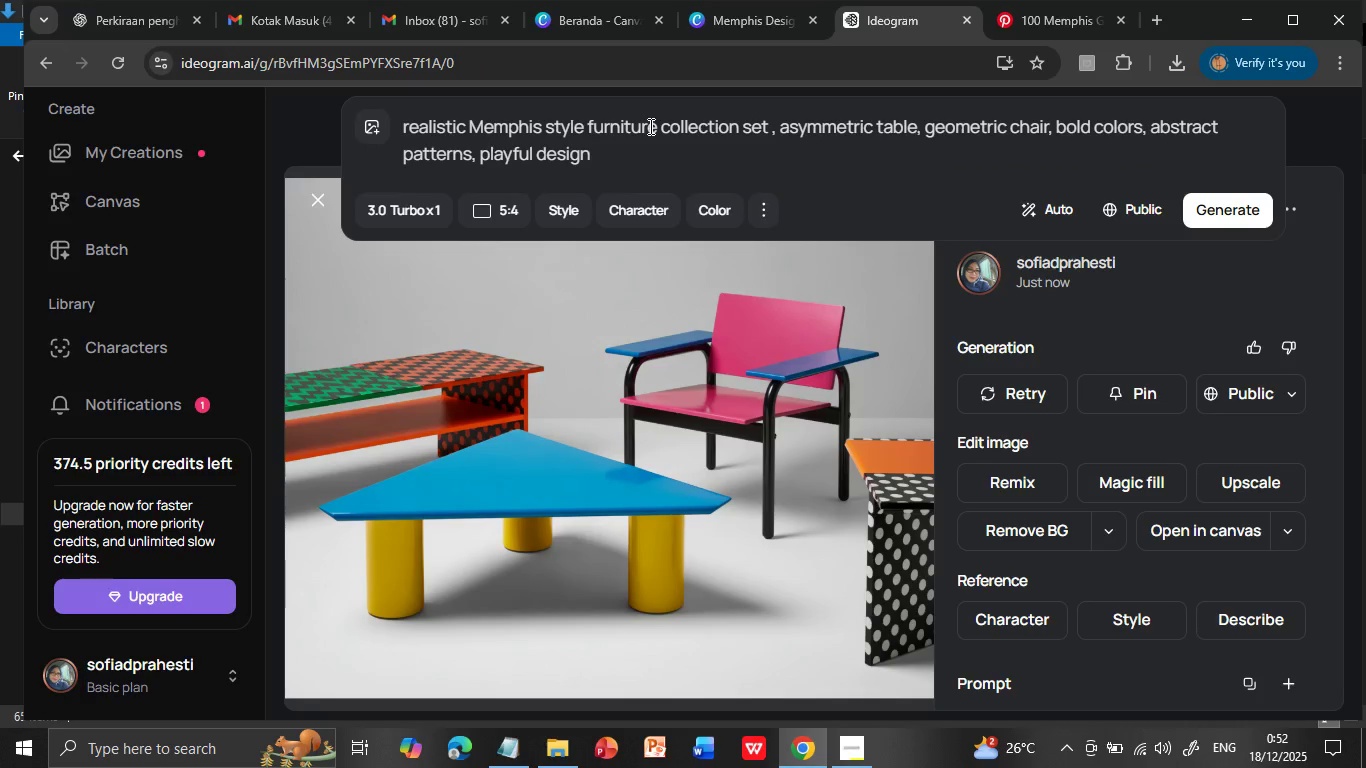 
double_click([649, 126])
 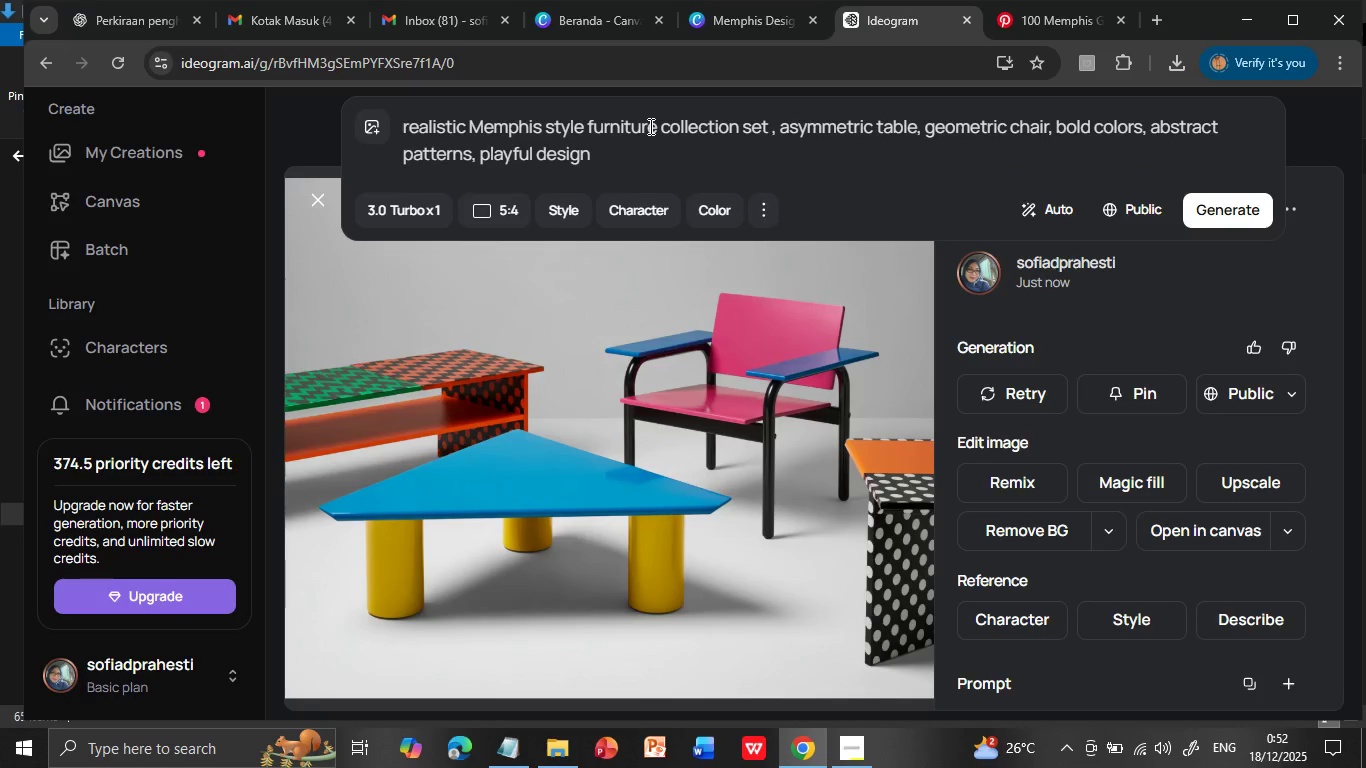 
triple_click([649, 126])
 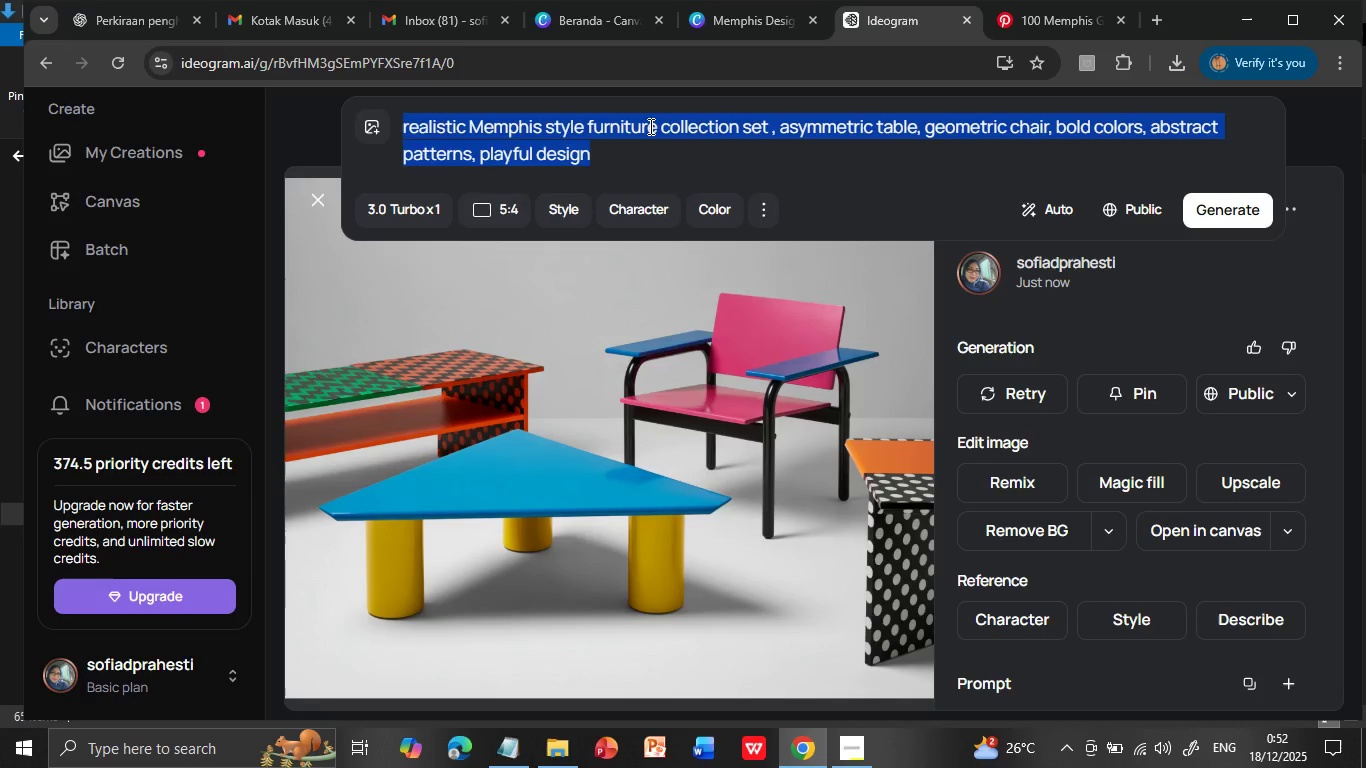 
type(Geometric )
 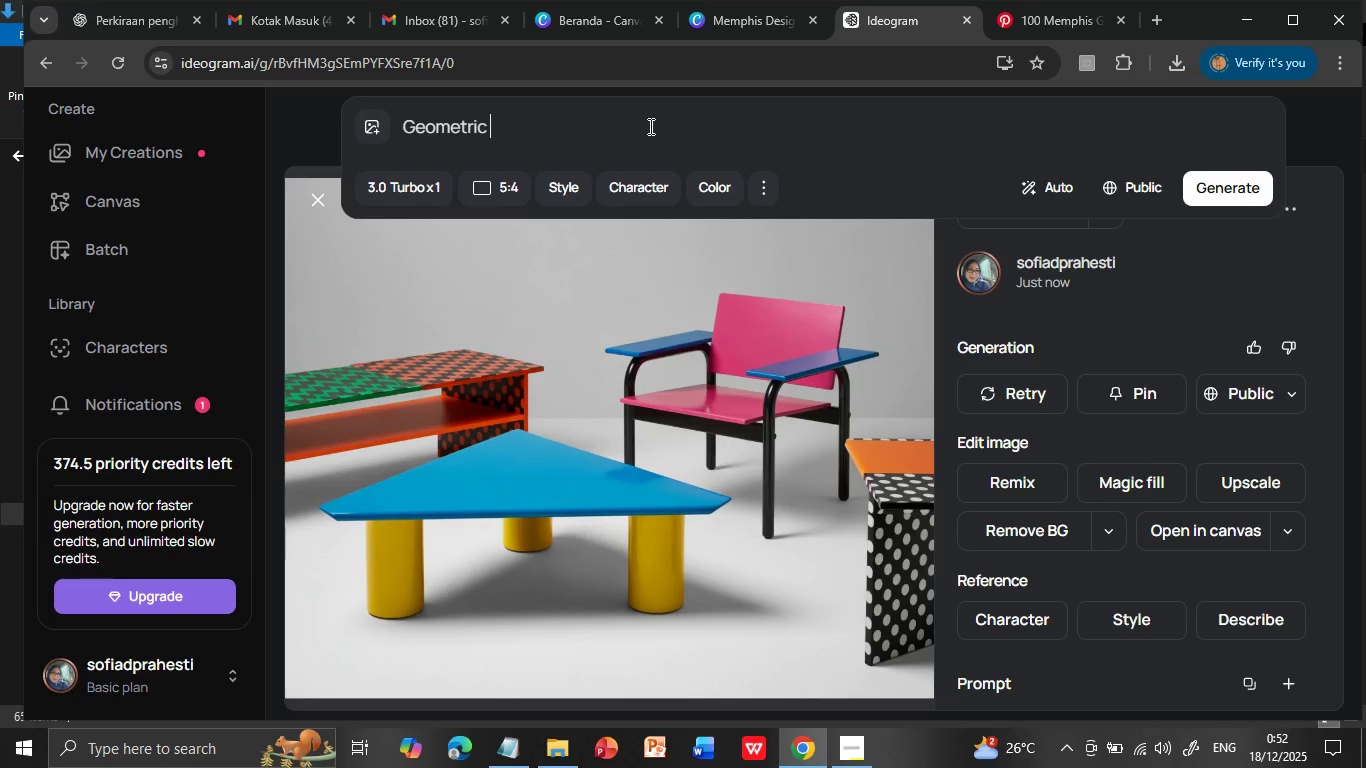 
hold_key(key=Backspace, duration=1.33)
 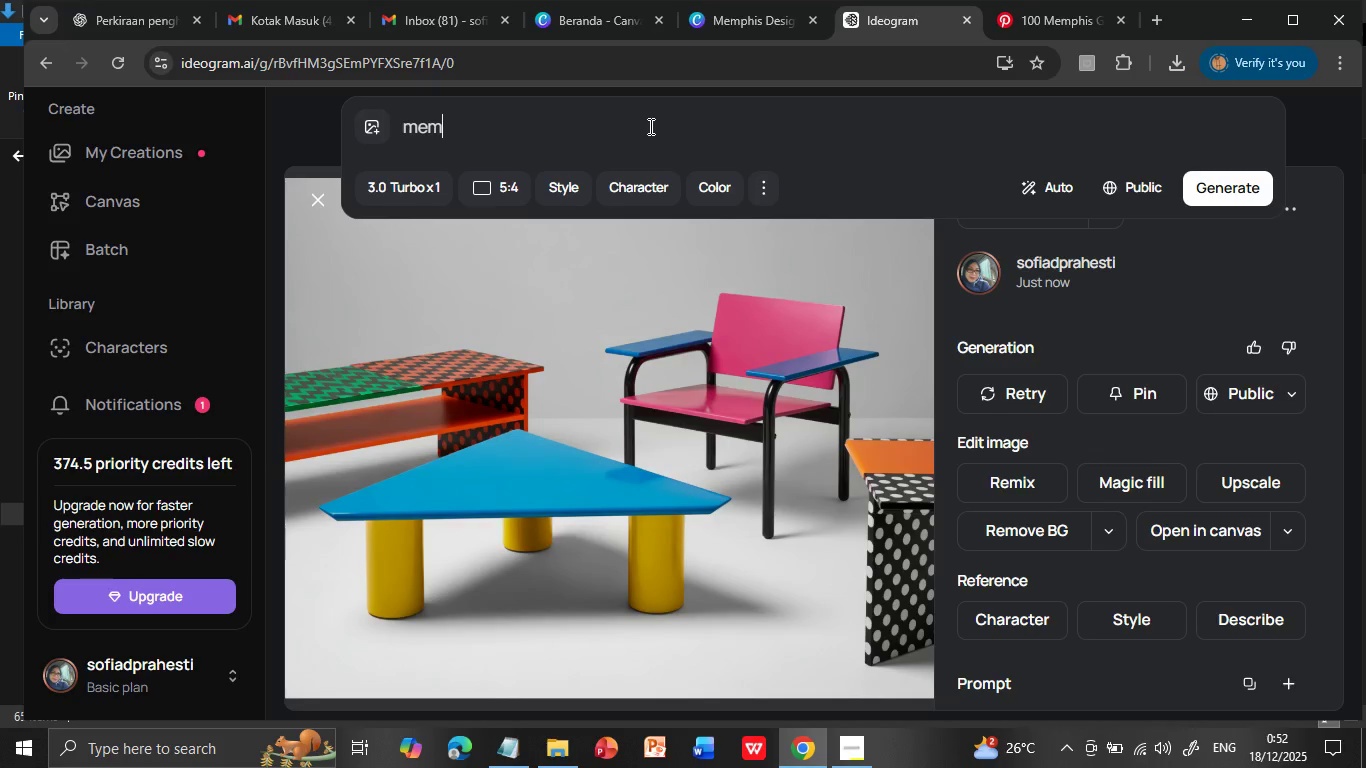 
type(memphis design lamps and lights, geometric shapes, colorful fixtures, bold patterns, abstract forms, pastel tones)
 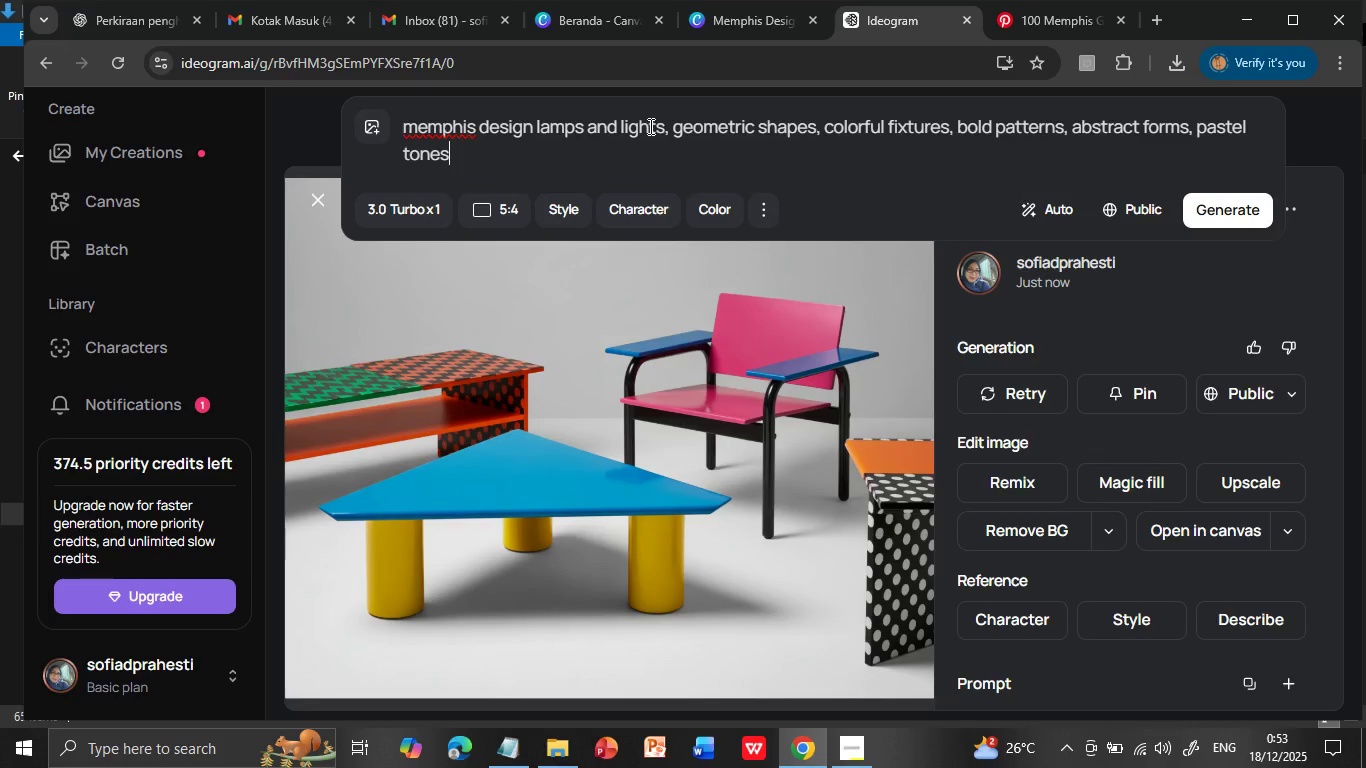 
key(Enter)
 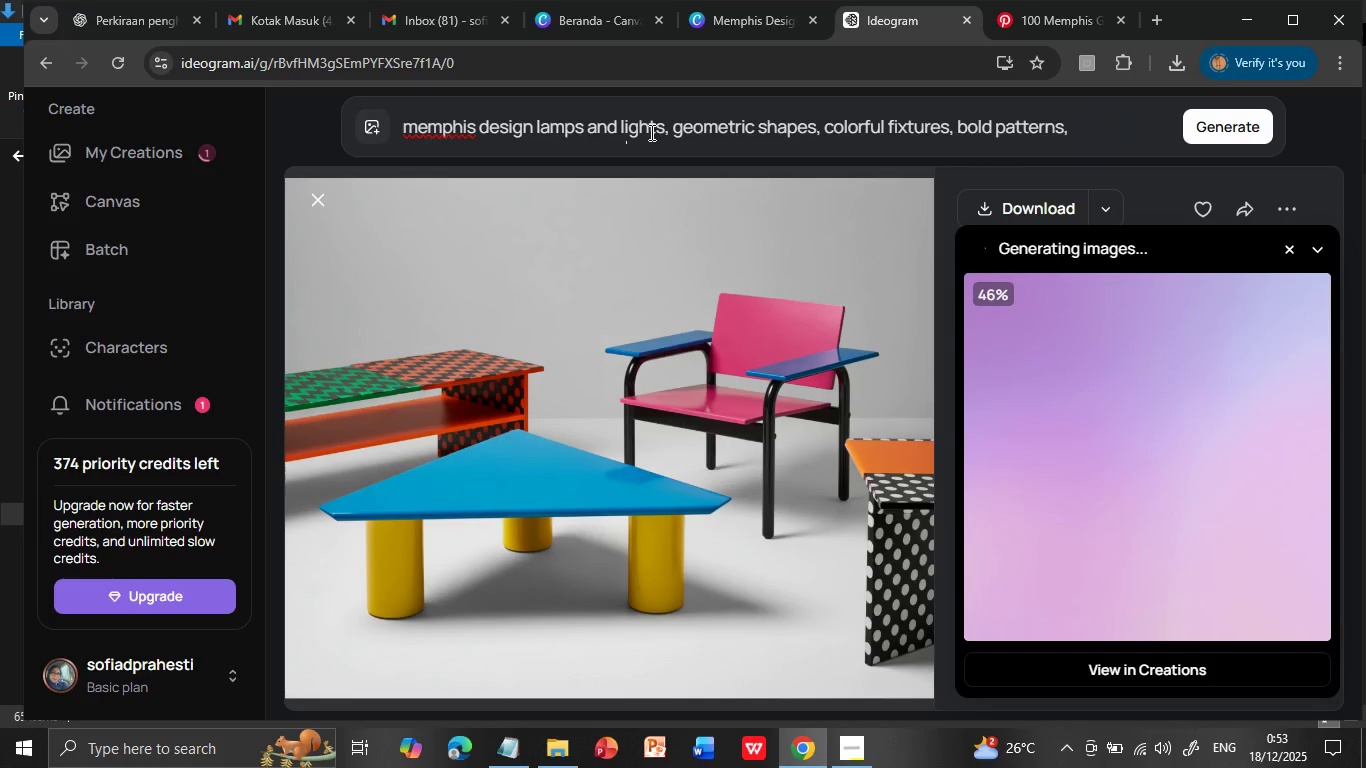 
wait(18.27)
 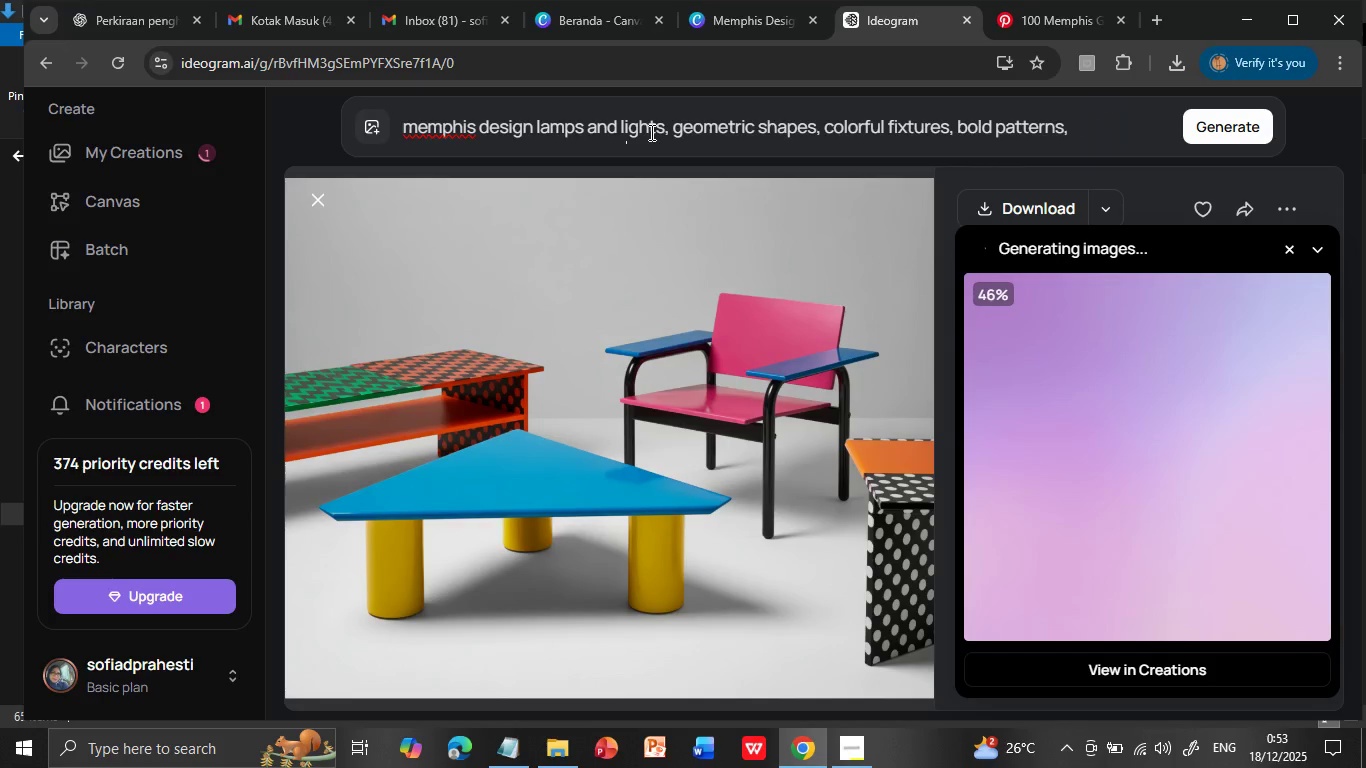 
left_click([1105, 439])
 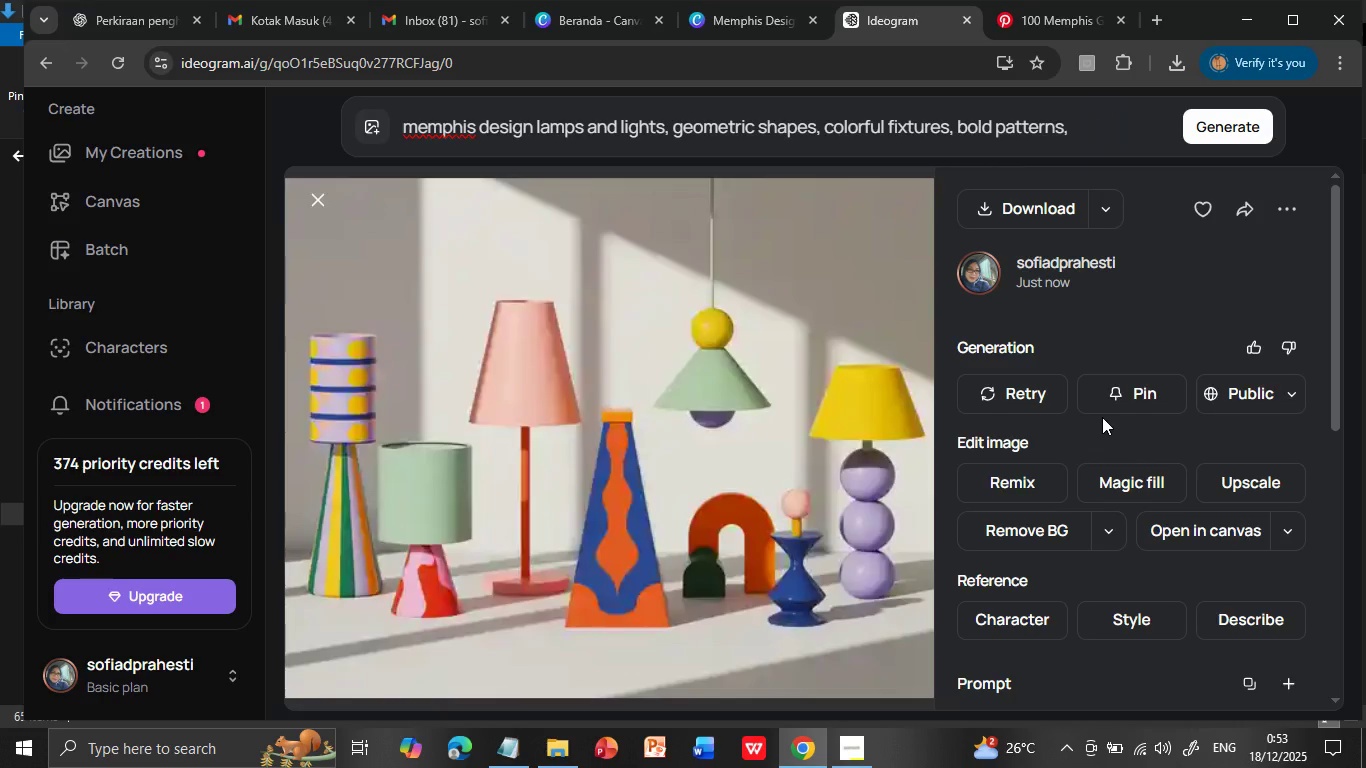 
left_click([1015, 204])
 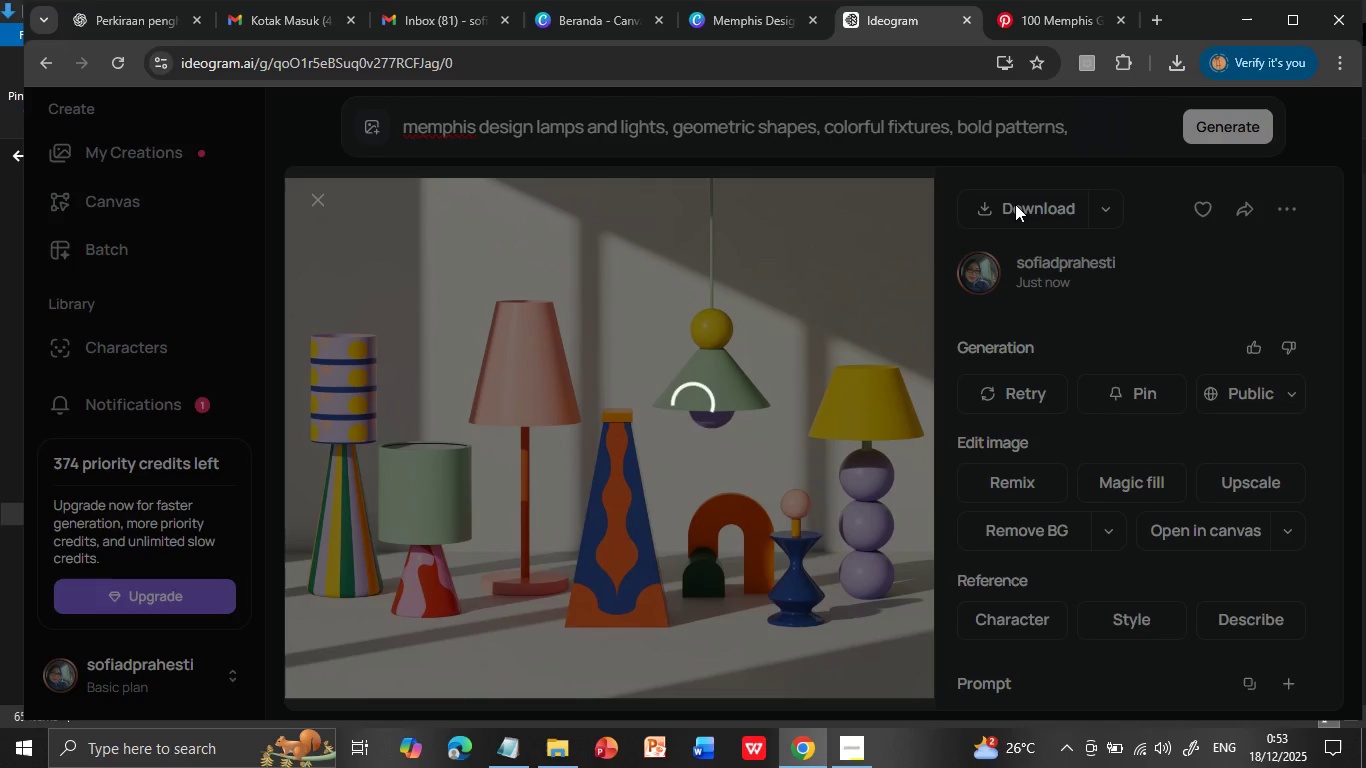 
left_click([728, 28])
 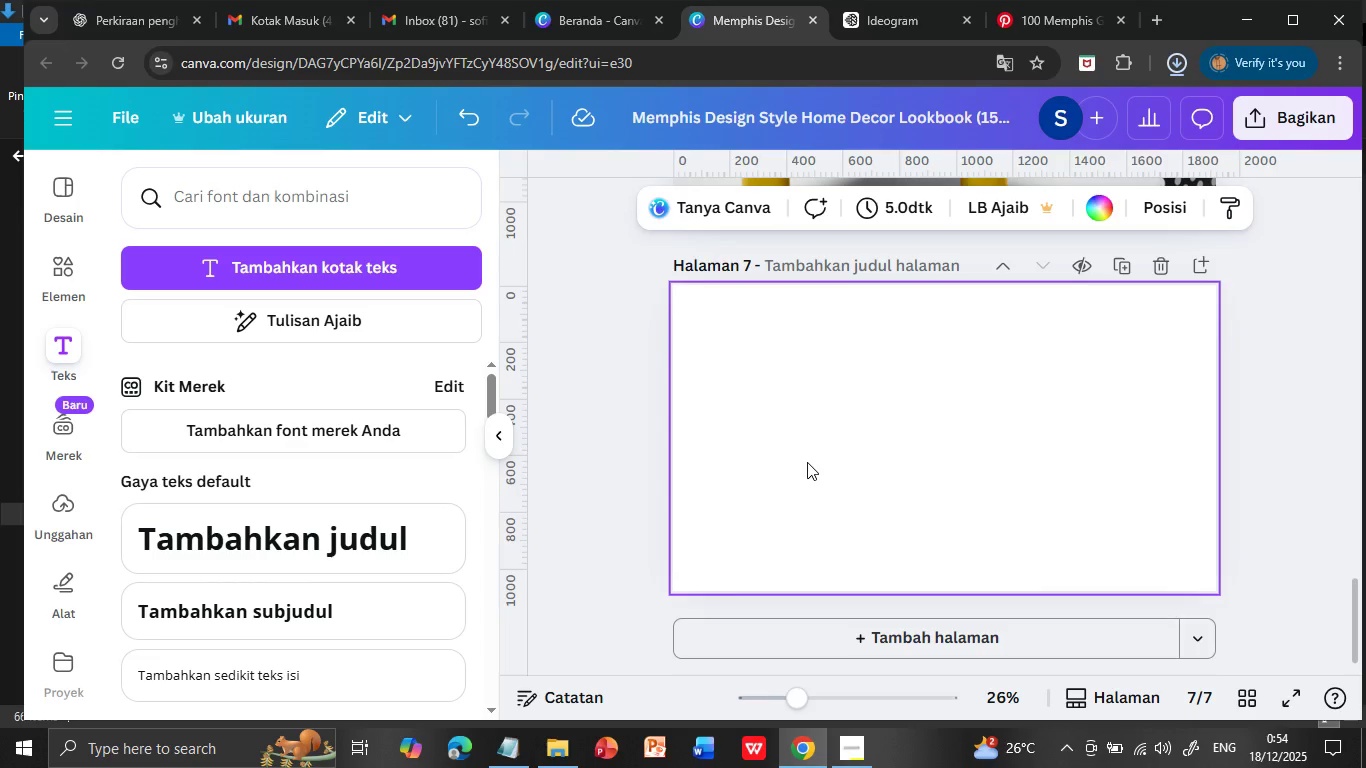 
wait(14.22)
 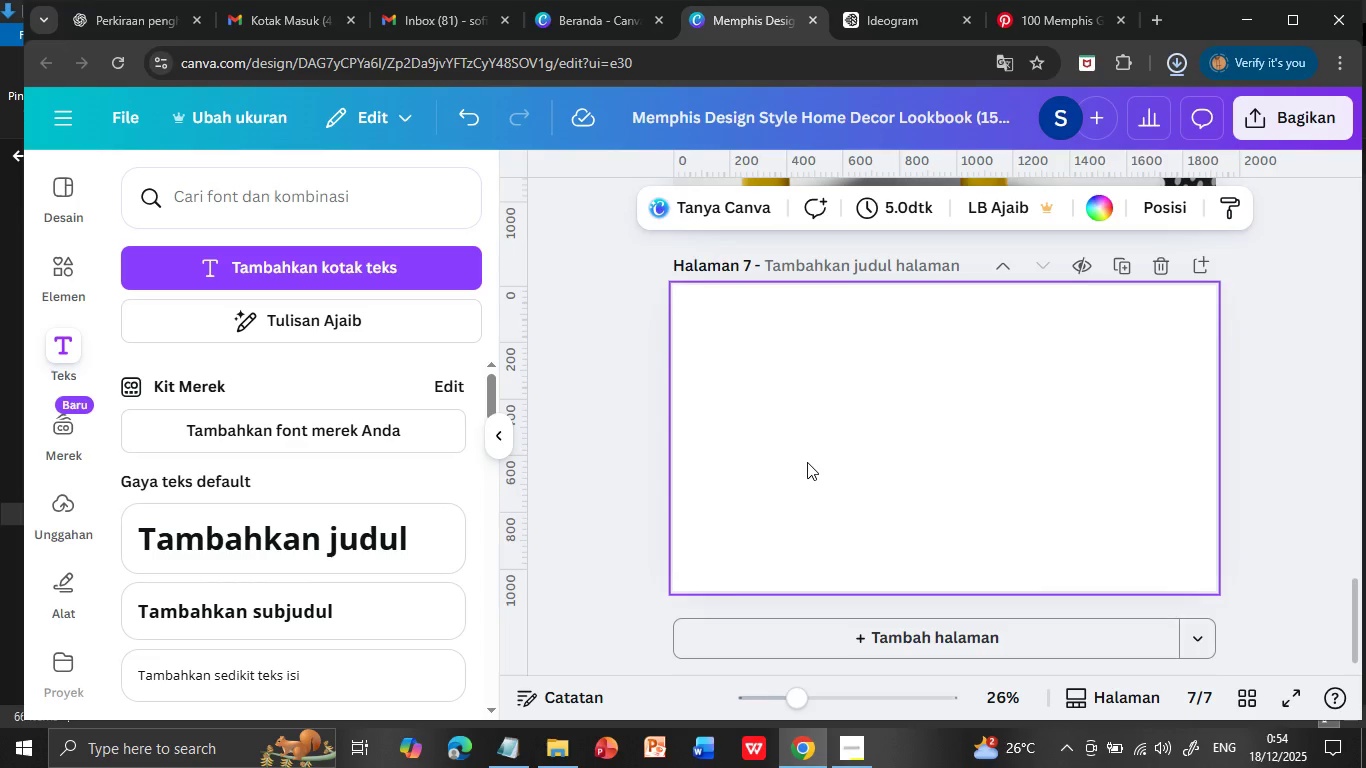 
left_click([68, 511])
 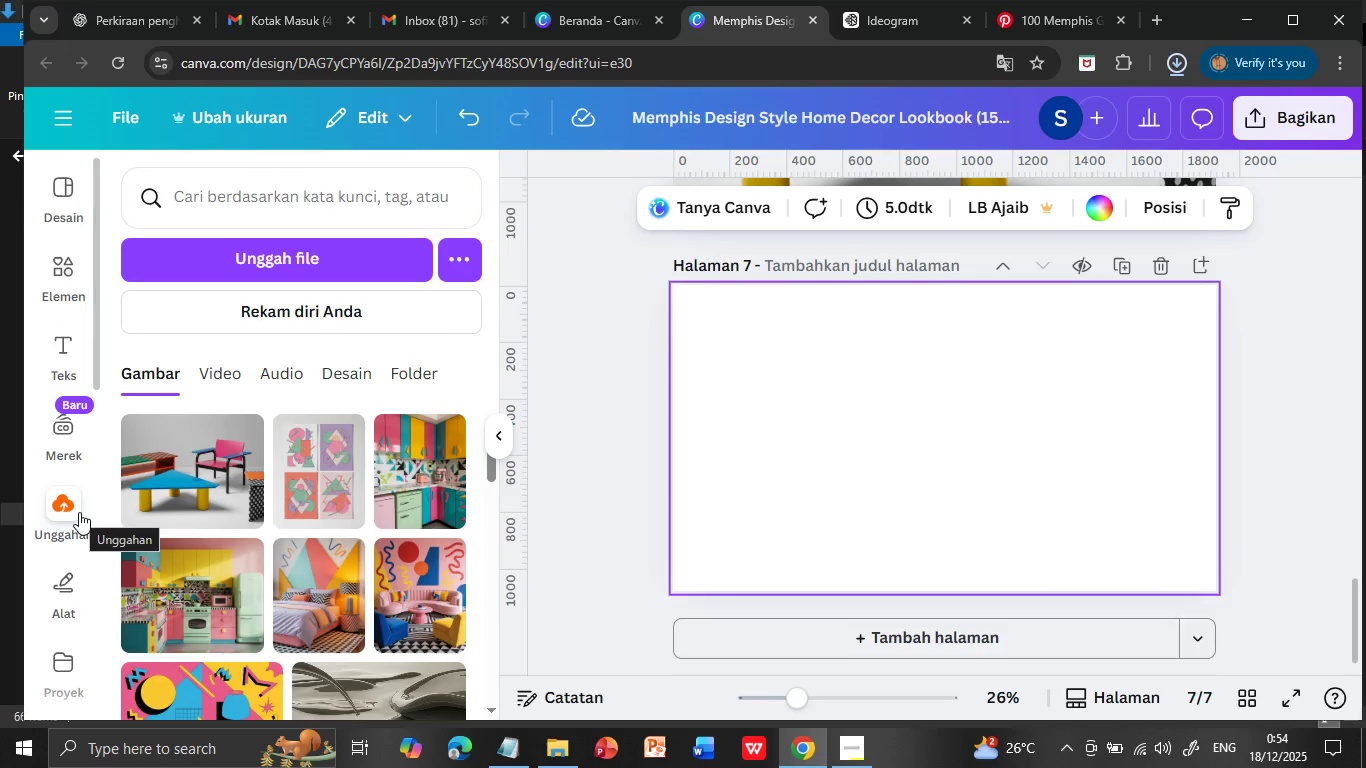 
wait(7.83)
 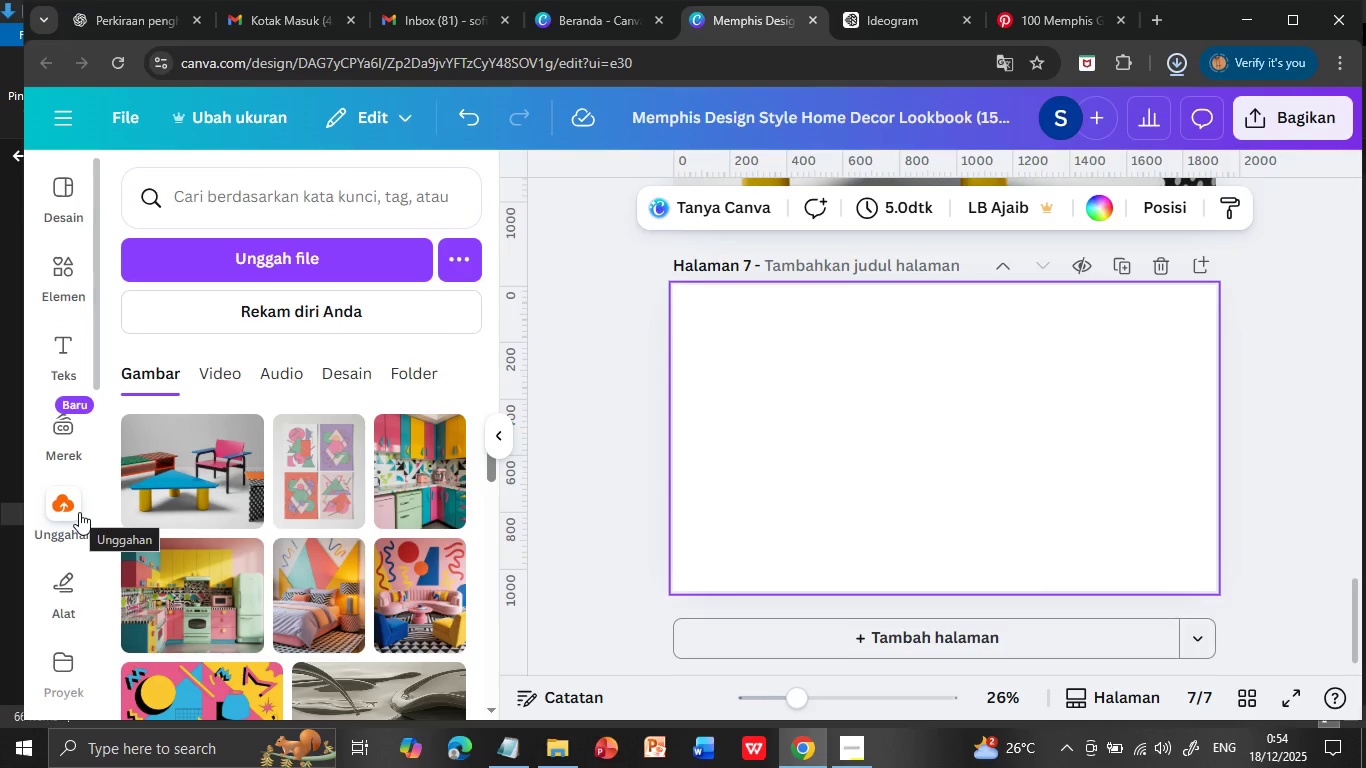 
left_click([243, 254])
 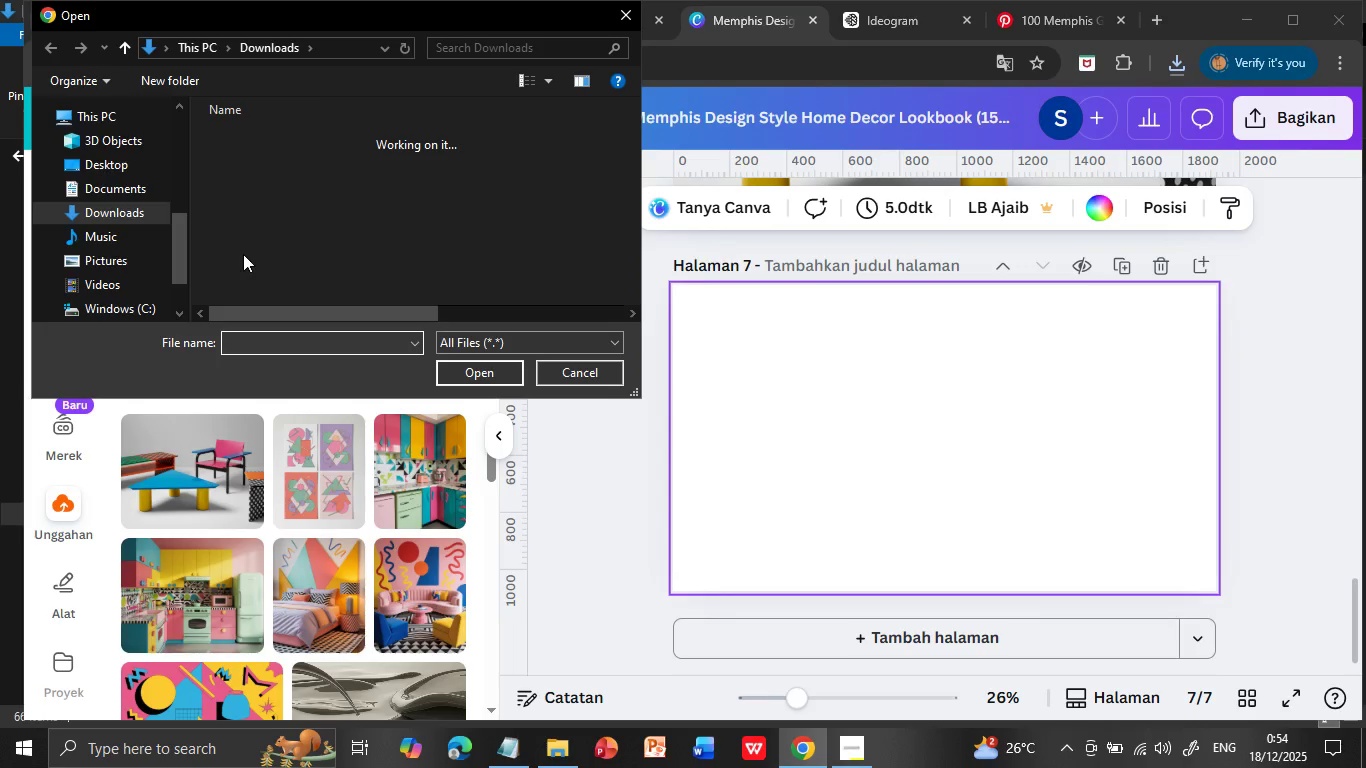 
wait(6.88)
 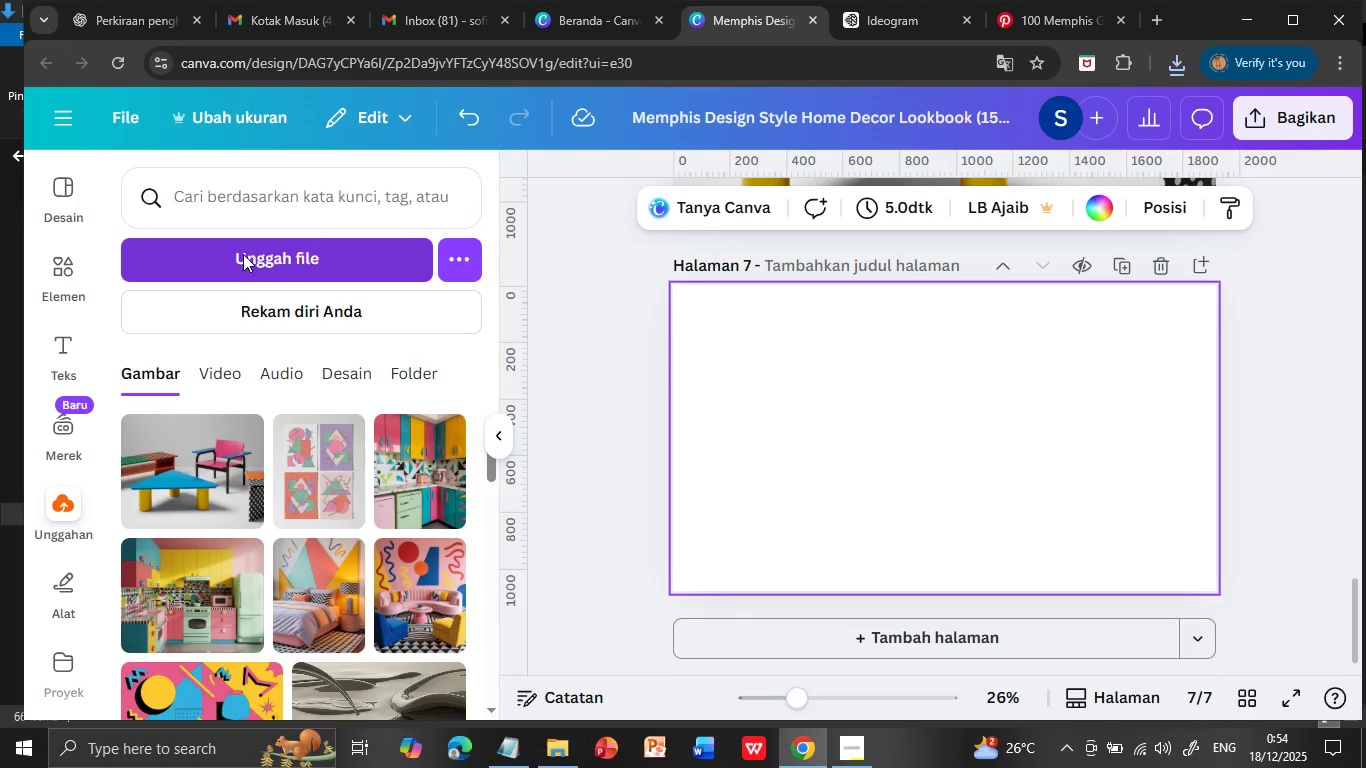 
left_click([375, 167])
 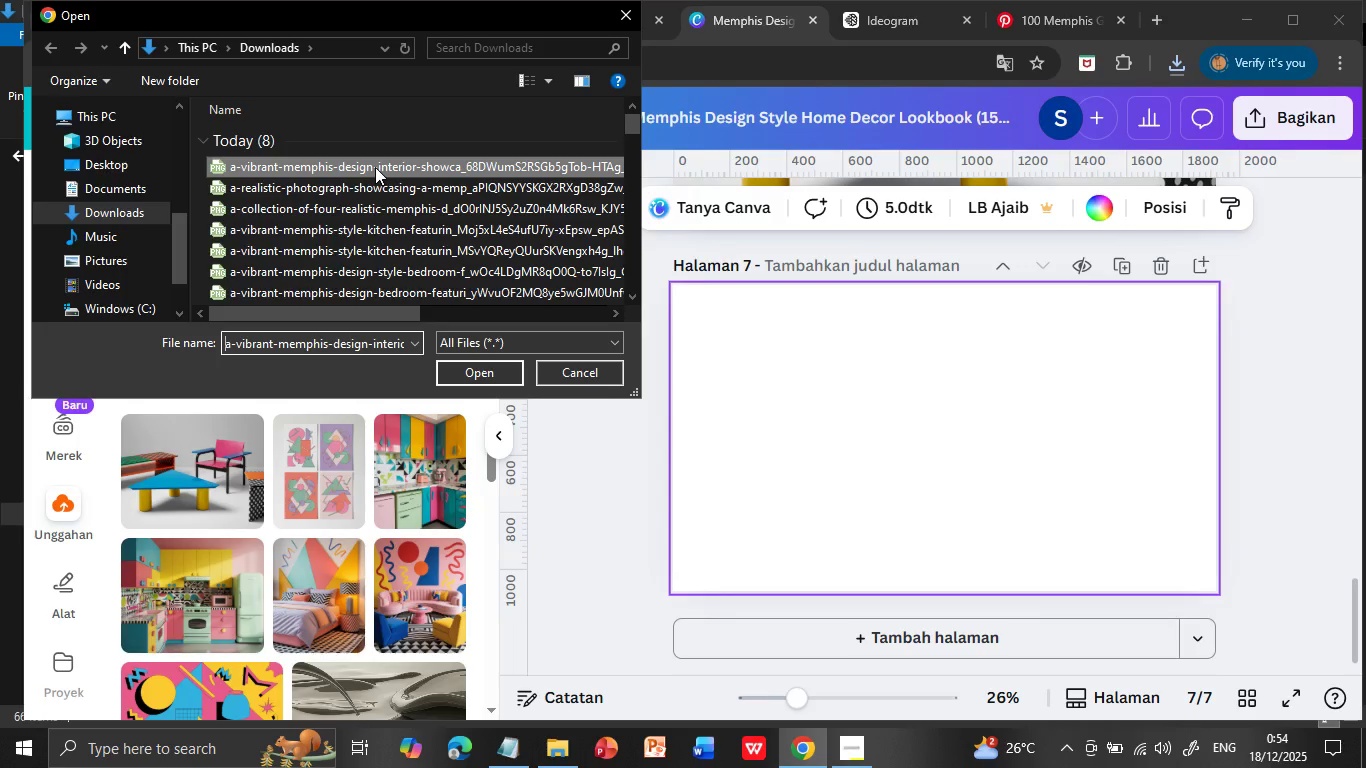 
mouse_move([471, 380])
 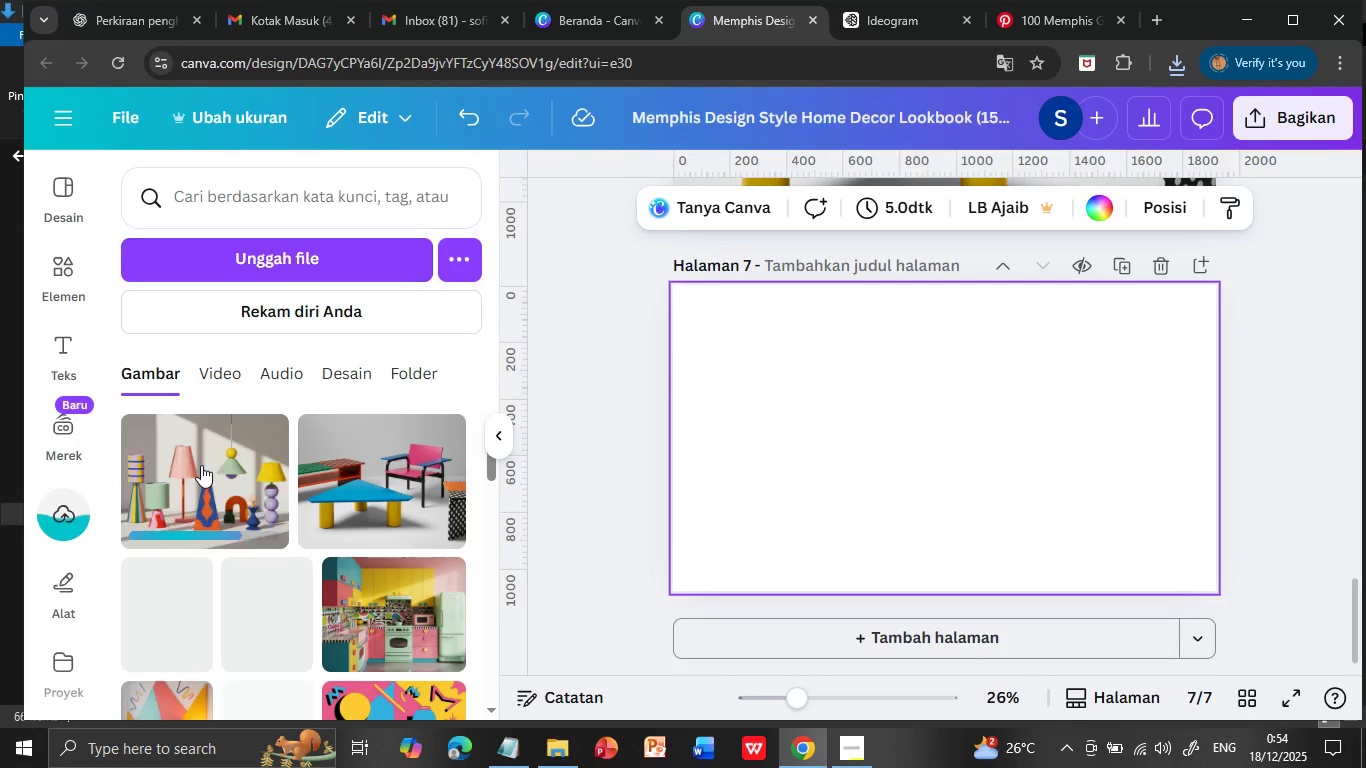 
left_click([201, 465])
 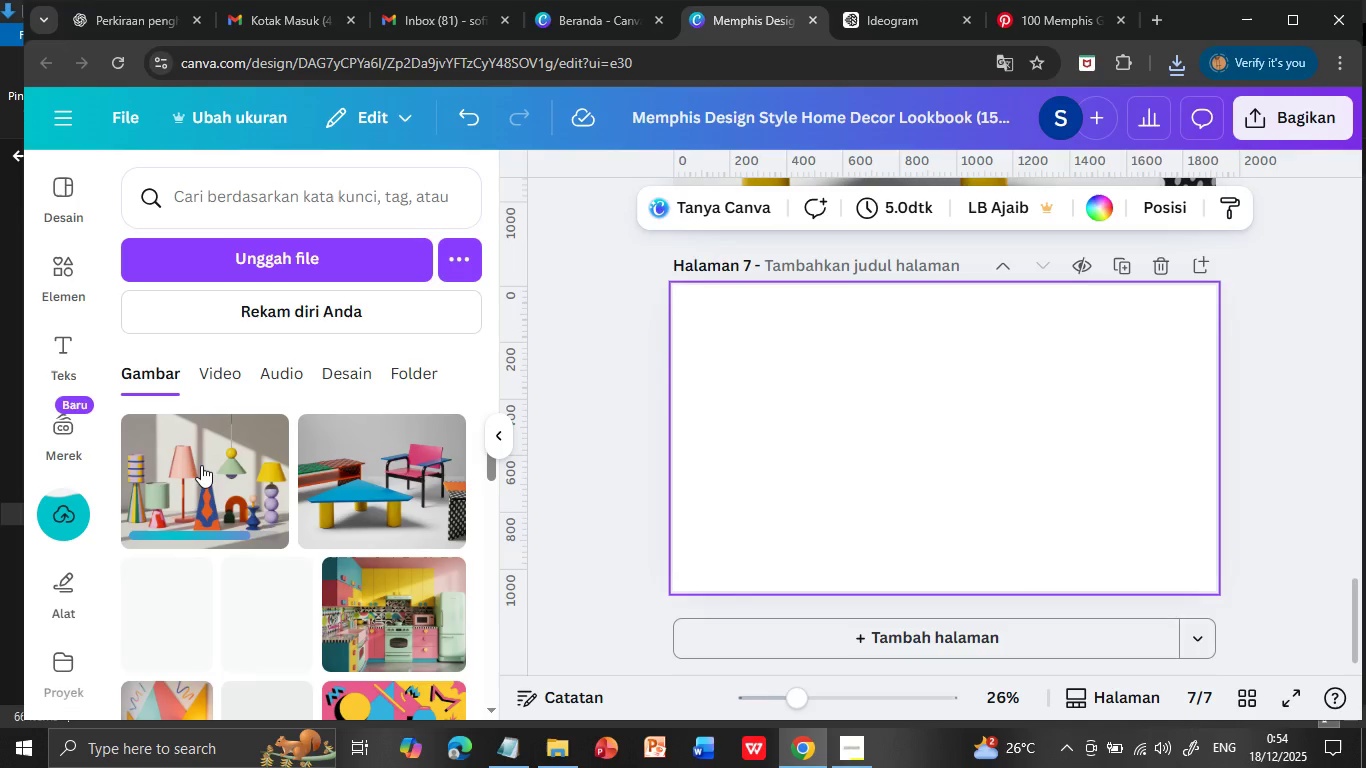 
left_click_drag(start_coordinate=[942, 346], to_coordinate=[941, 283])
 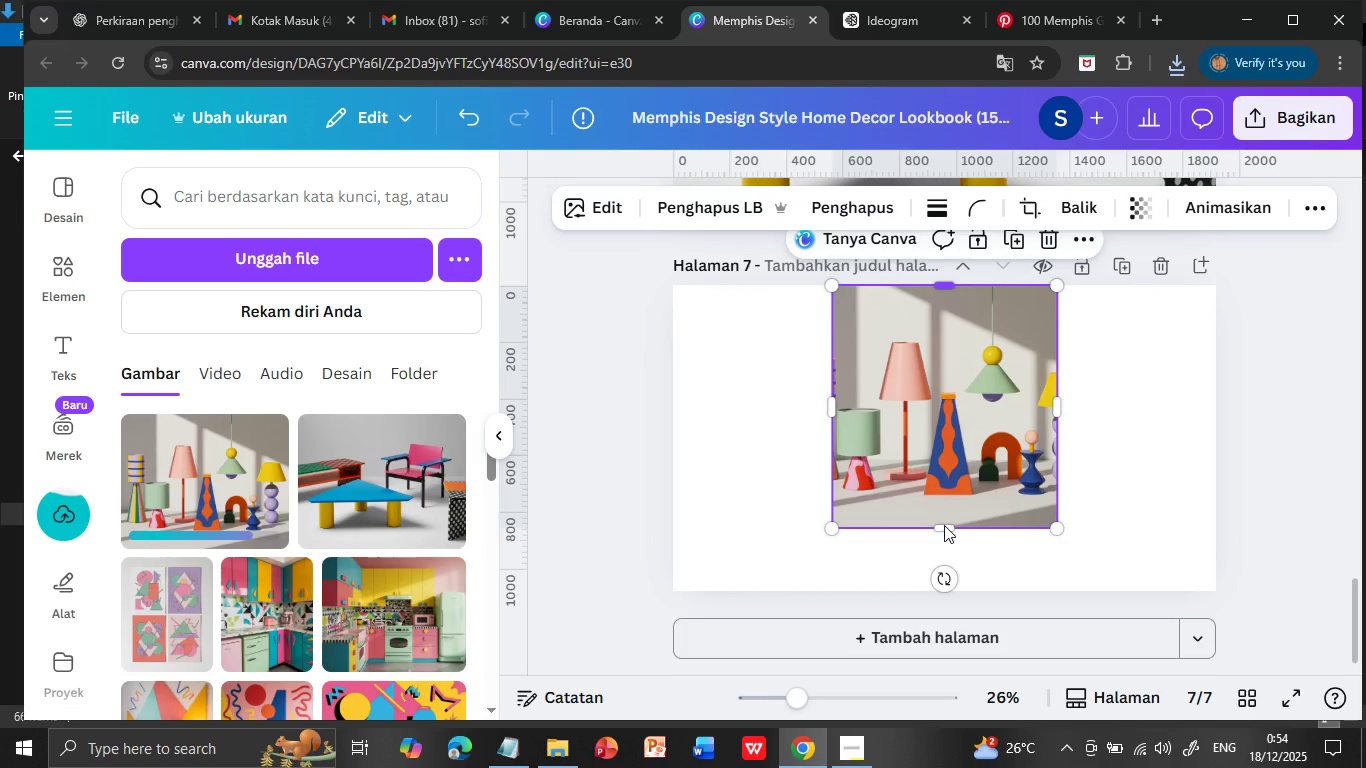 
left_click_drag(start_coordinate=[944, 525], to_coordinate=[939, 592])
 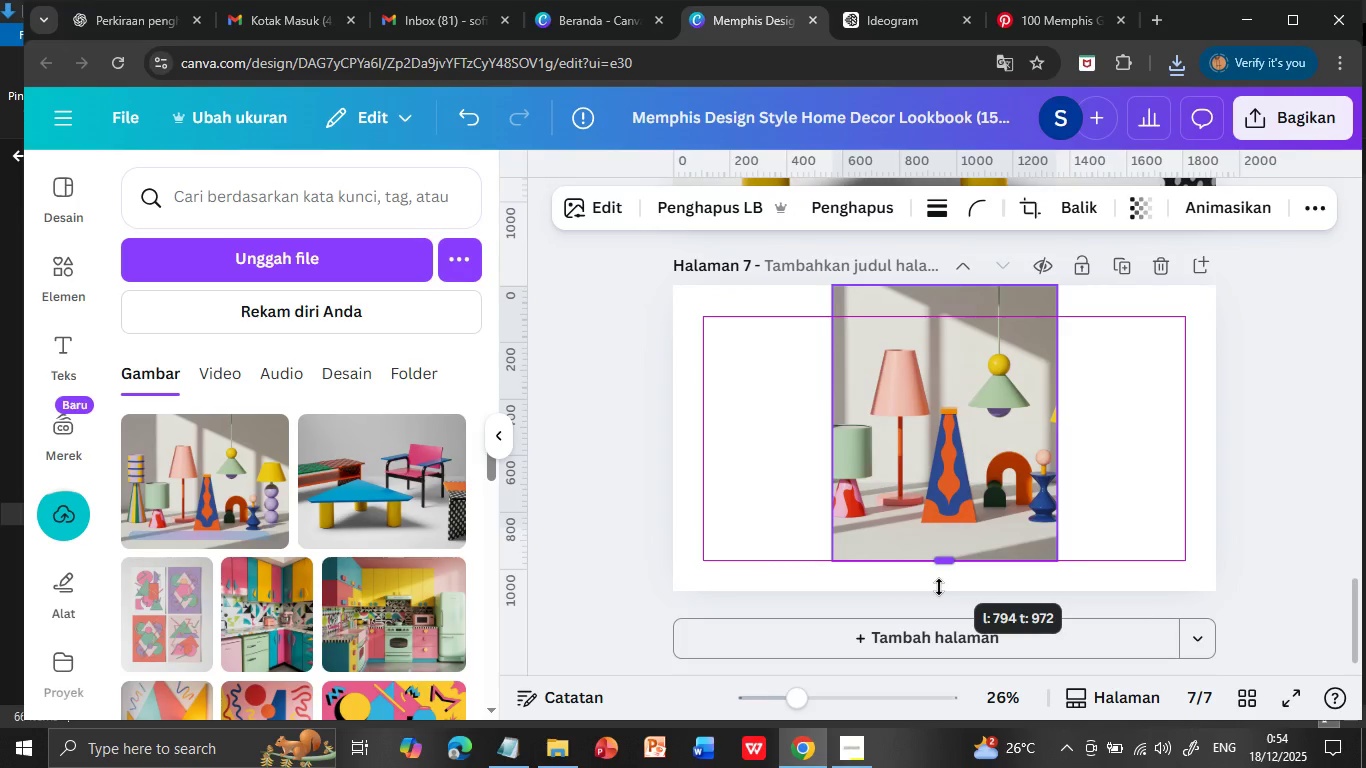 
left_click_drag(start_coordinate=[1059, 439], to_coordinate=[1212, 427])
 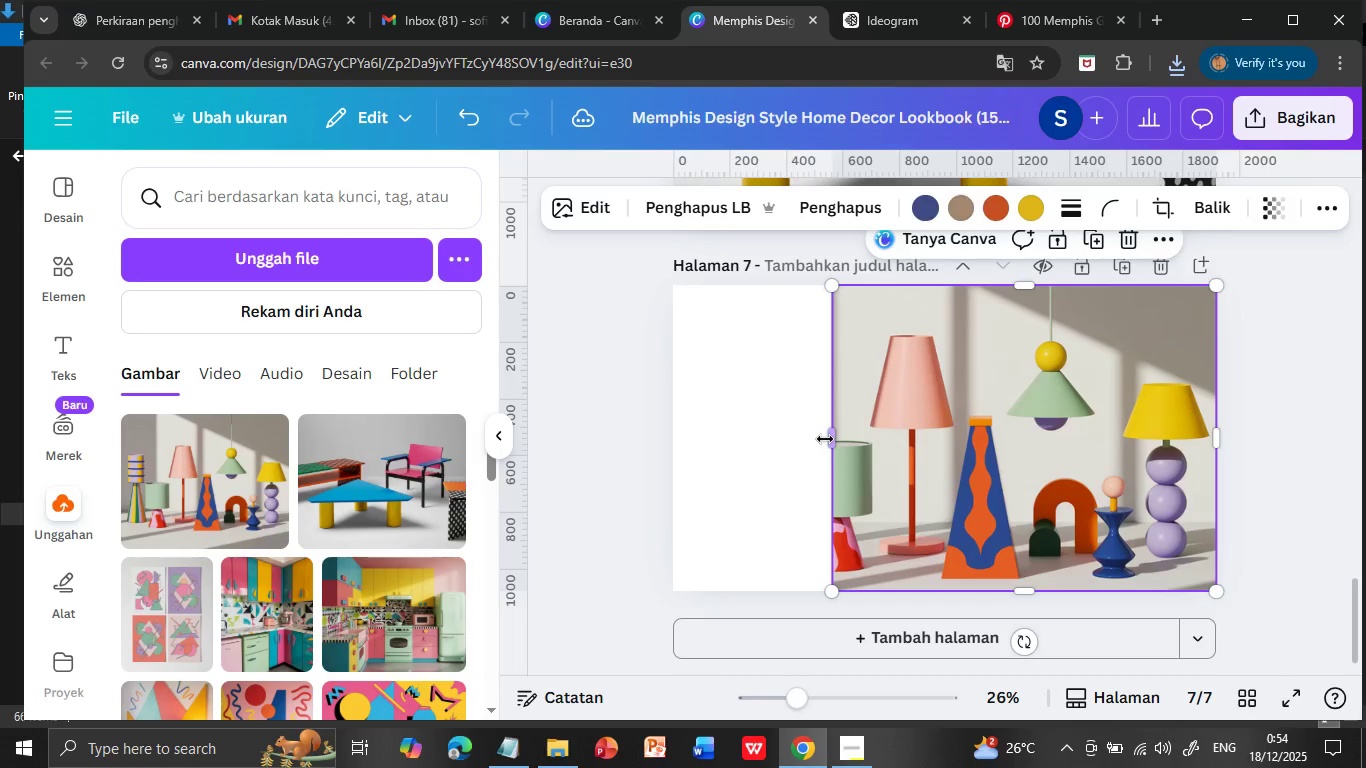 
left_click_drag(start_coordinate=[829, 439], to_coordinate=[674, 432])
 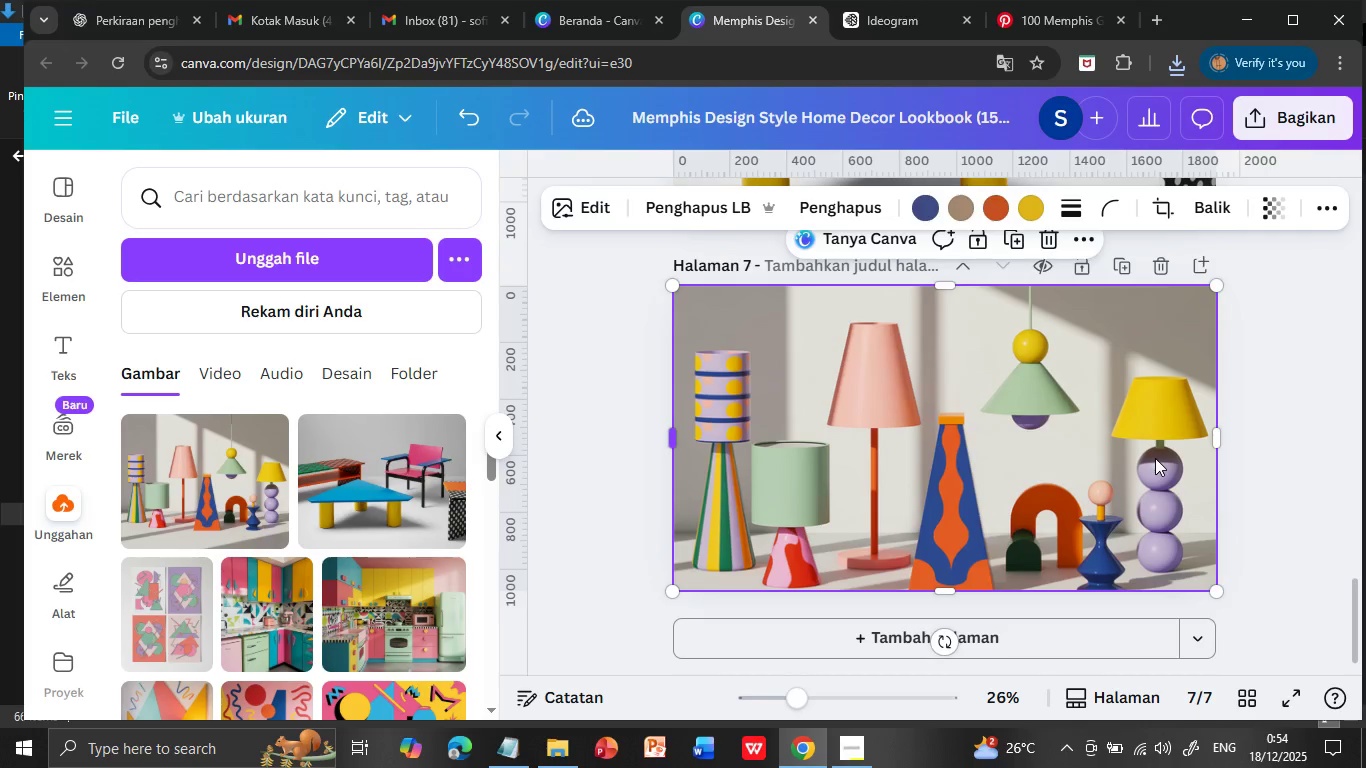 
left_click([1283, 494])
 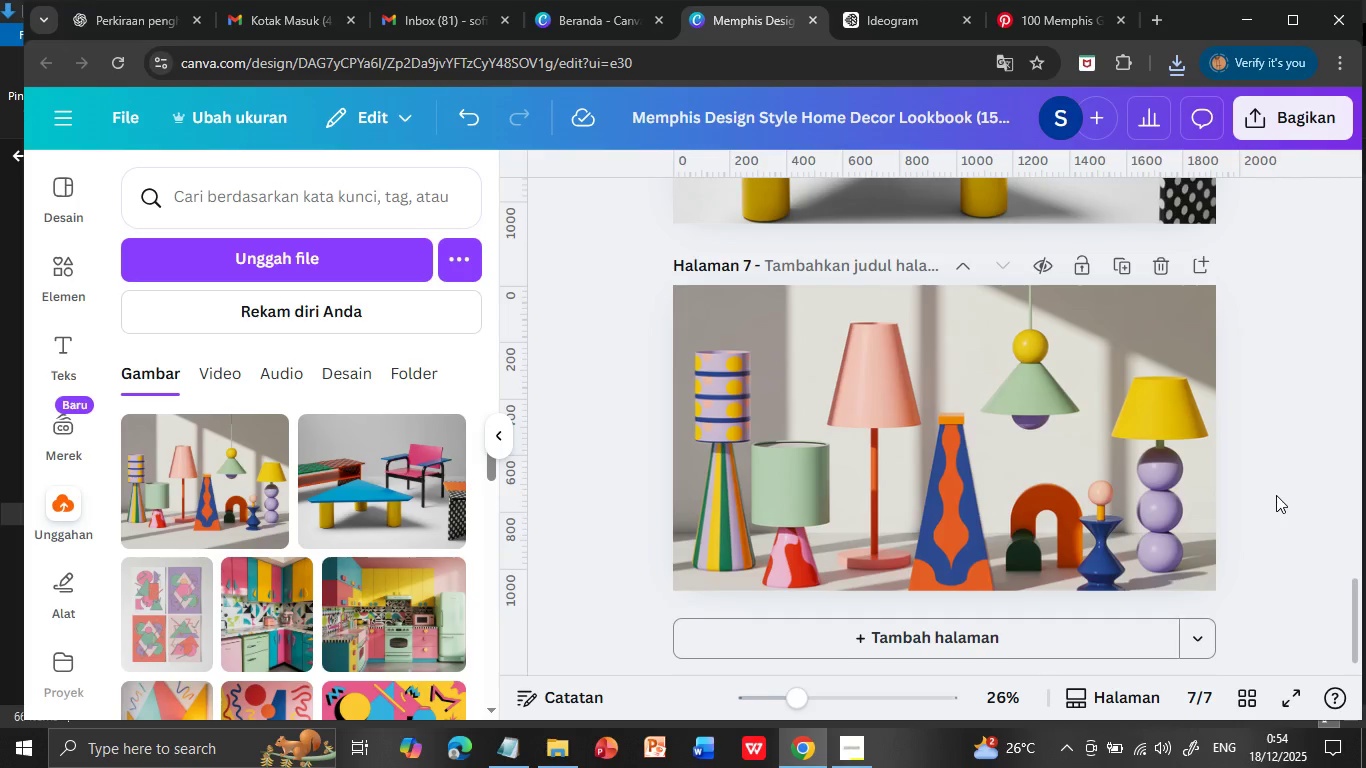 
scroll: coordinate [1014, 455], scroll_direction: up, amount: 3.0
 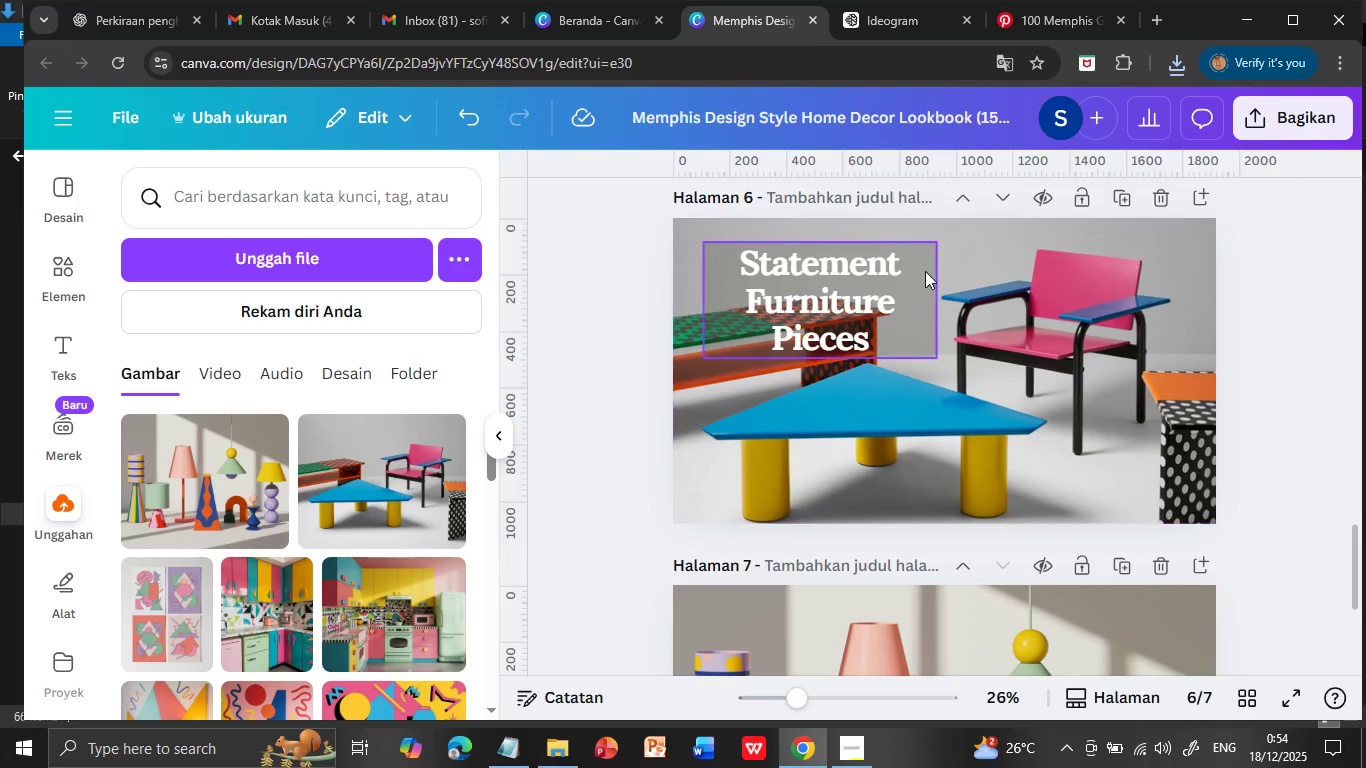 
left_click([925, 271])
 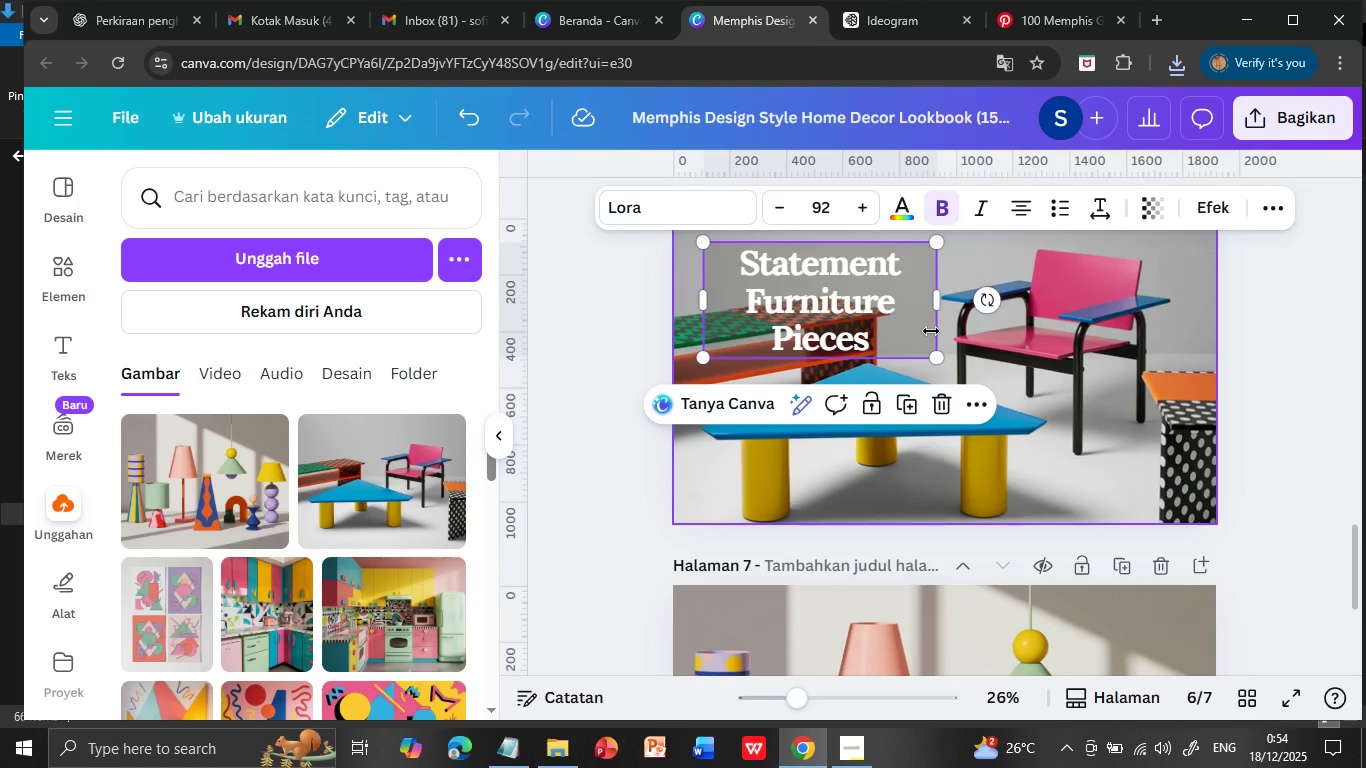 
left_click([904, 401])
 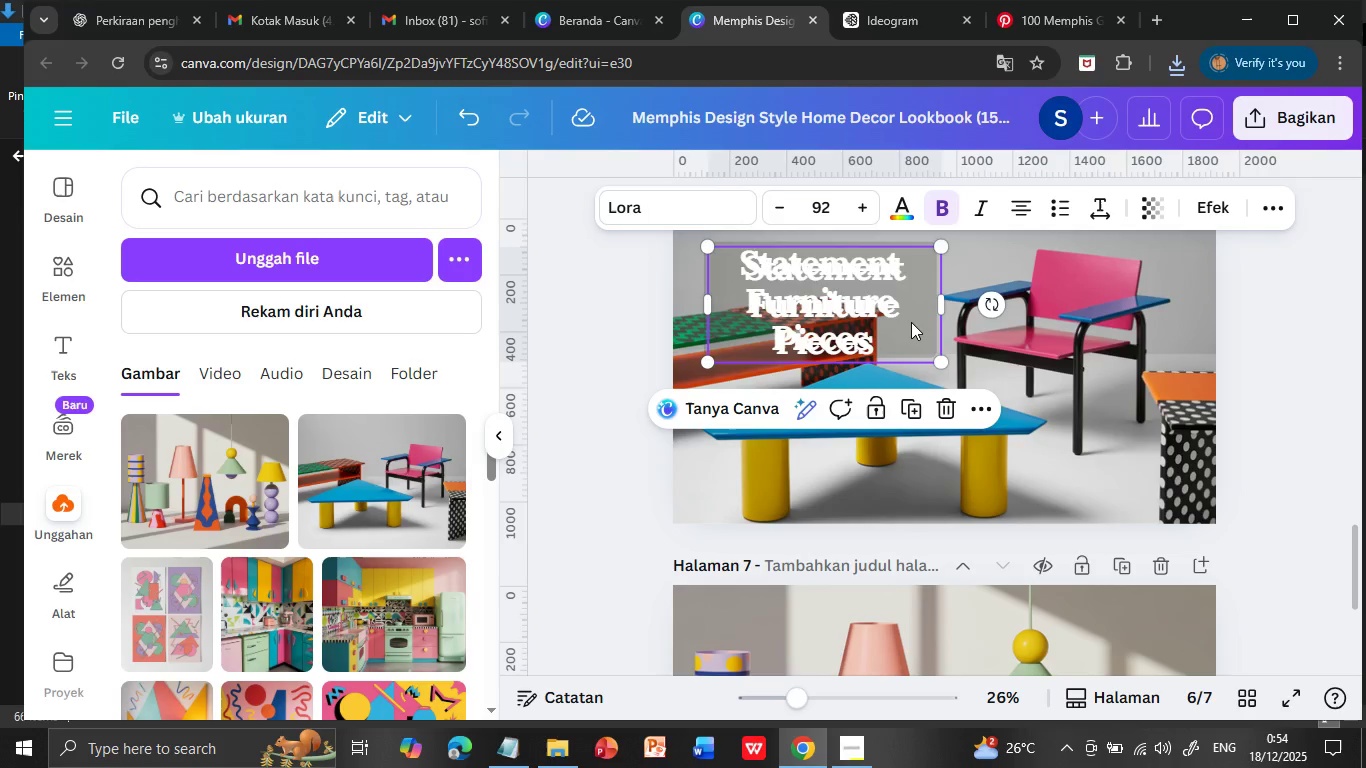 
left_click_drag(start_coordinate=[911, 322], to_coordinate=[1107, 681])
 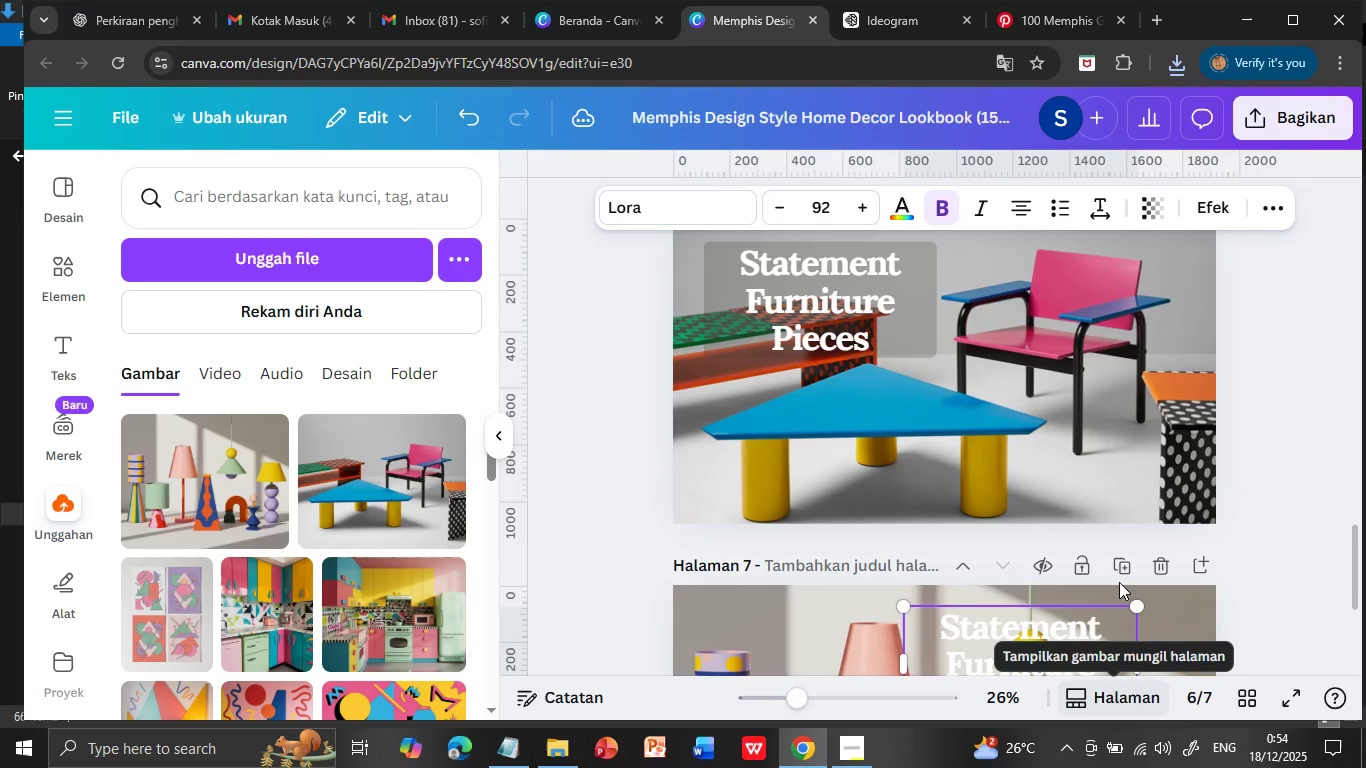 
scroll: coordinate [1119, 582], scroll_direction: down, amount: 2.0
 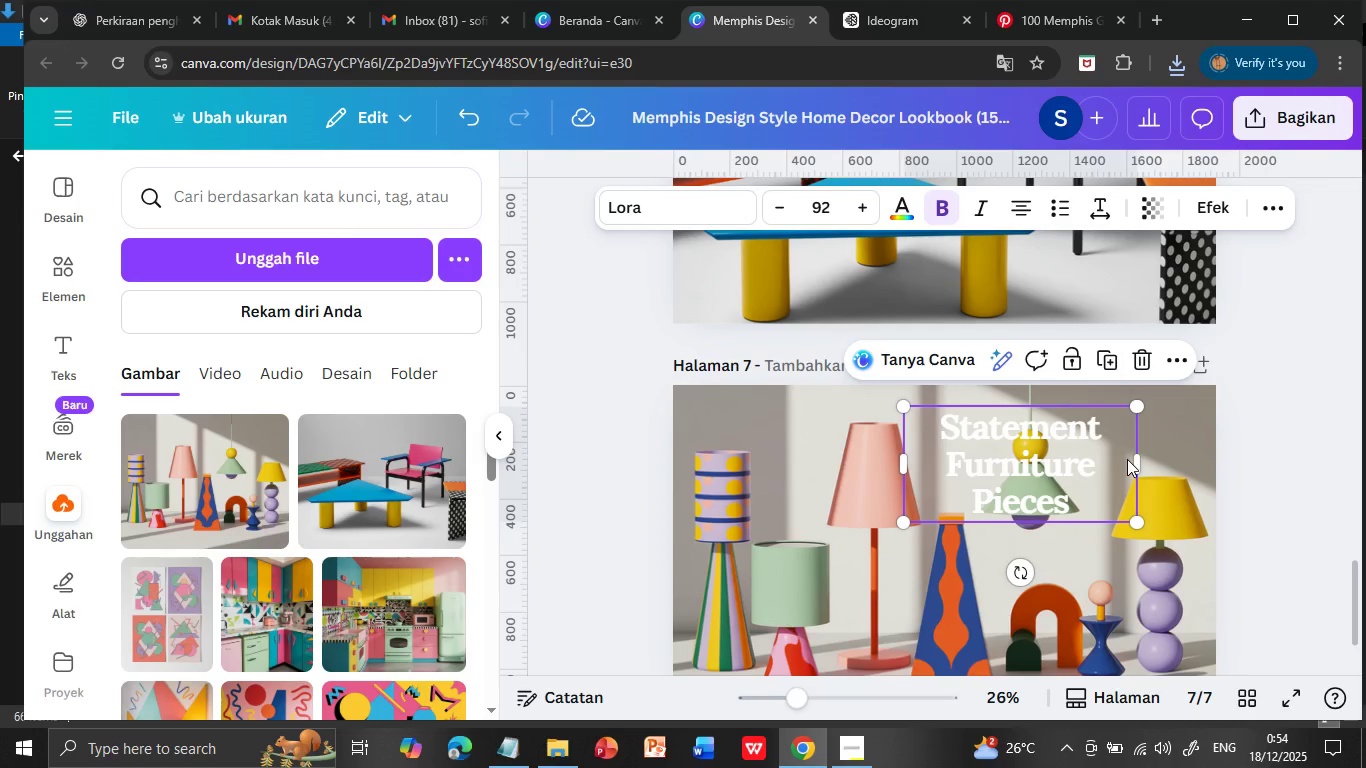 
left_click([1191, 452])
 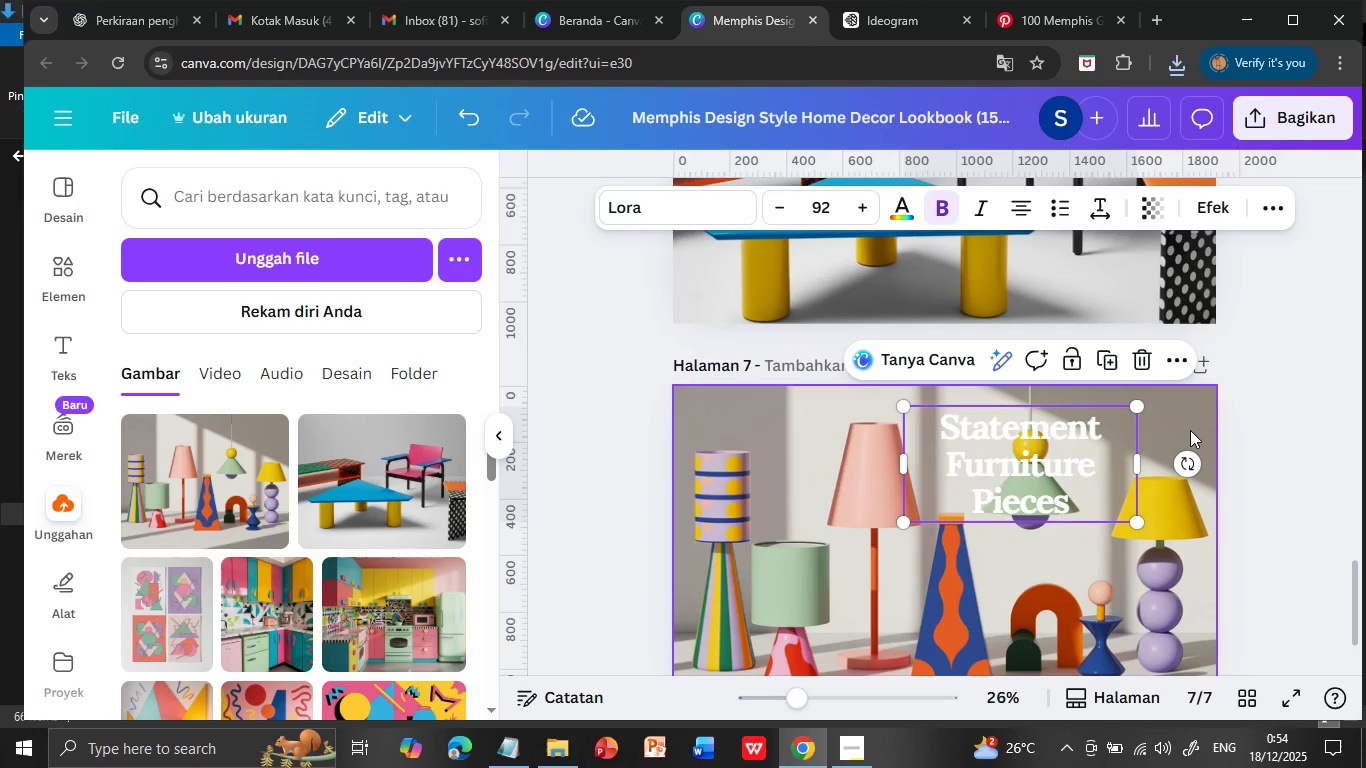 
left_click([1184, 414])
 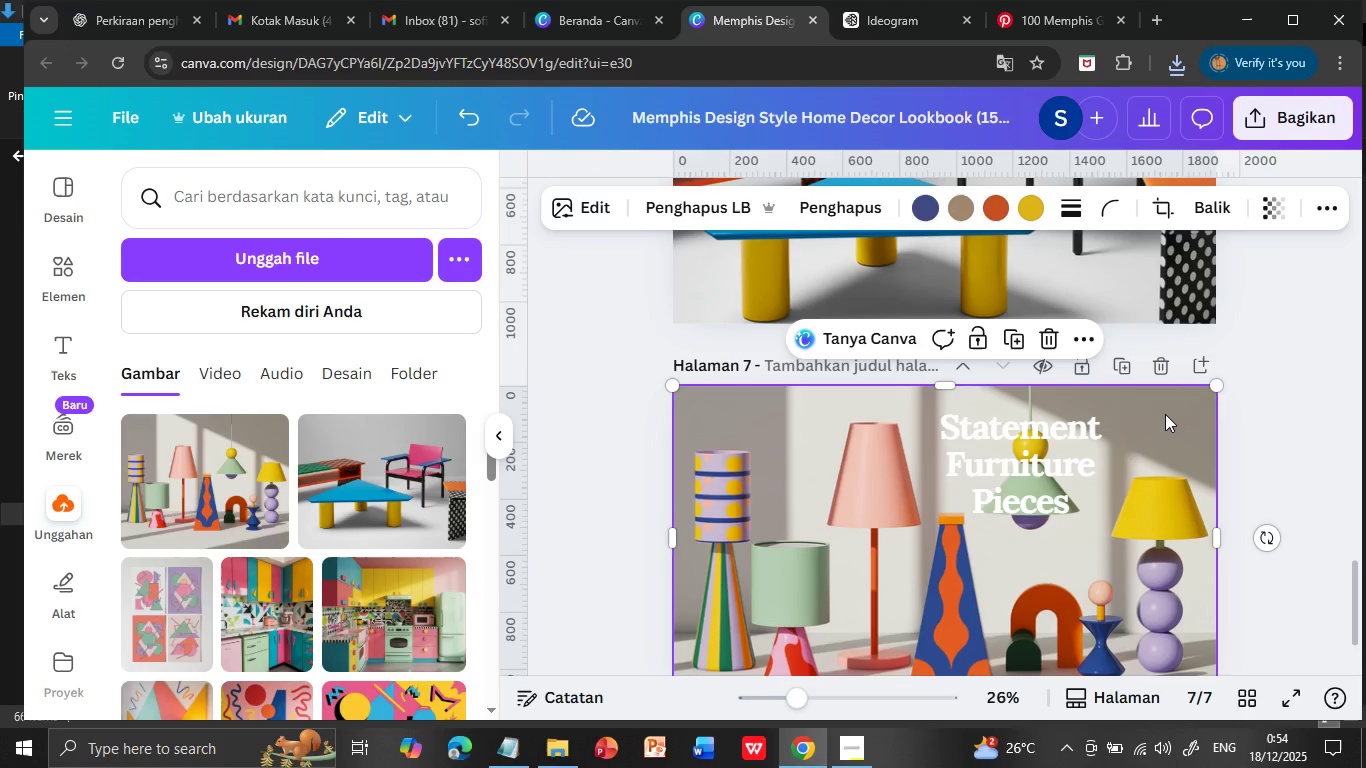 
scroll: coordinate [1109, 439], scroll_direction: up, amount: 3.0
 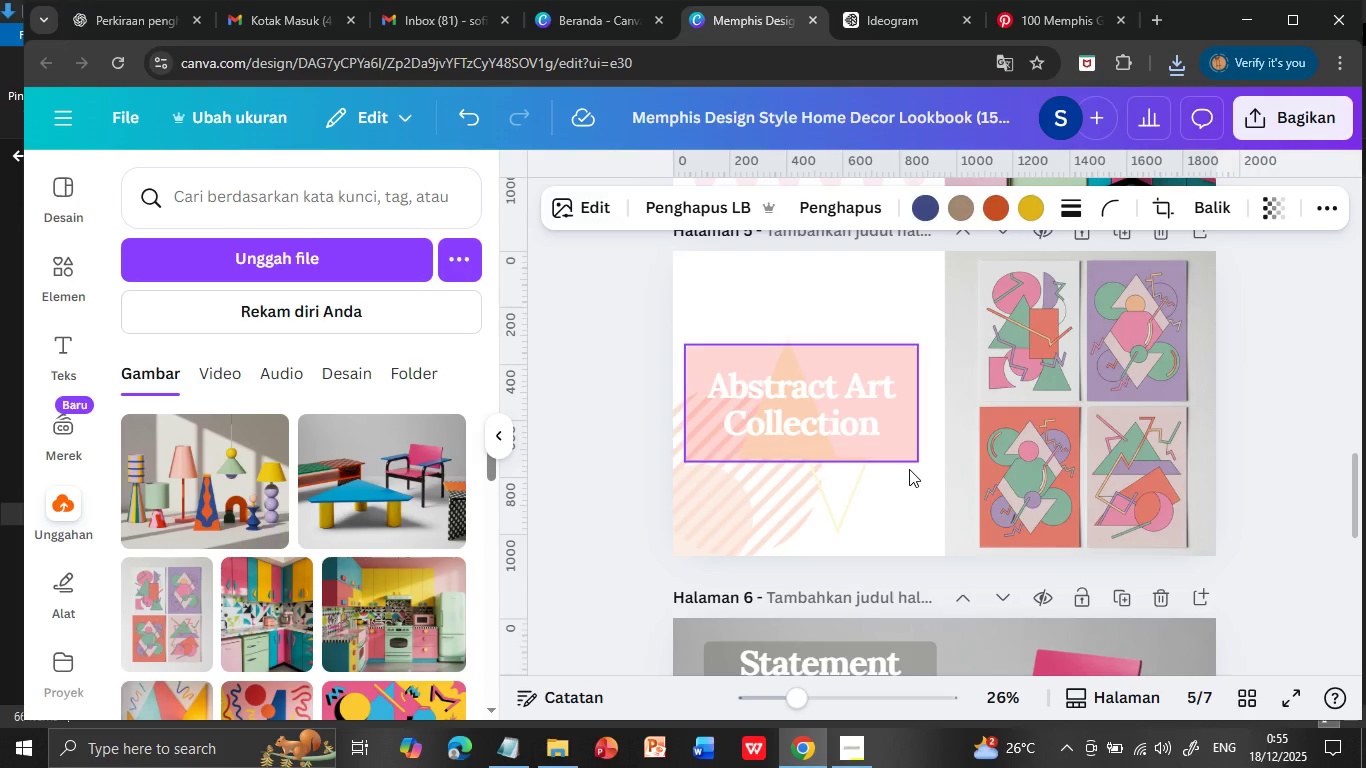 
scroll: coordinate [973, 512], scroll_direction: down, amount: 3.0
 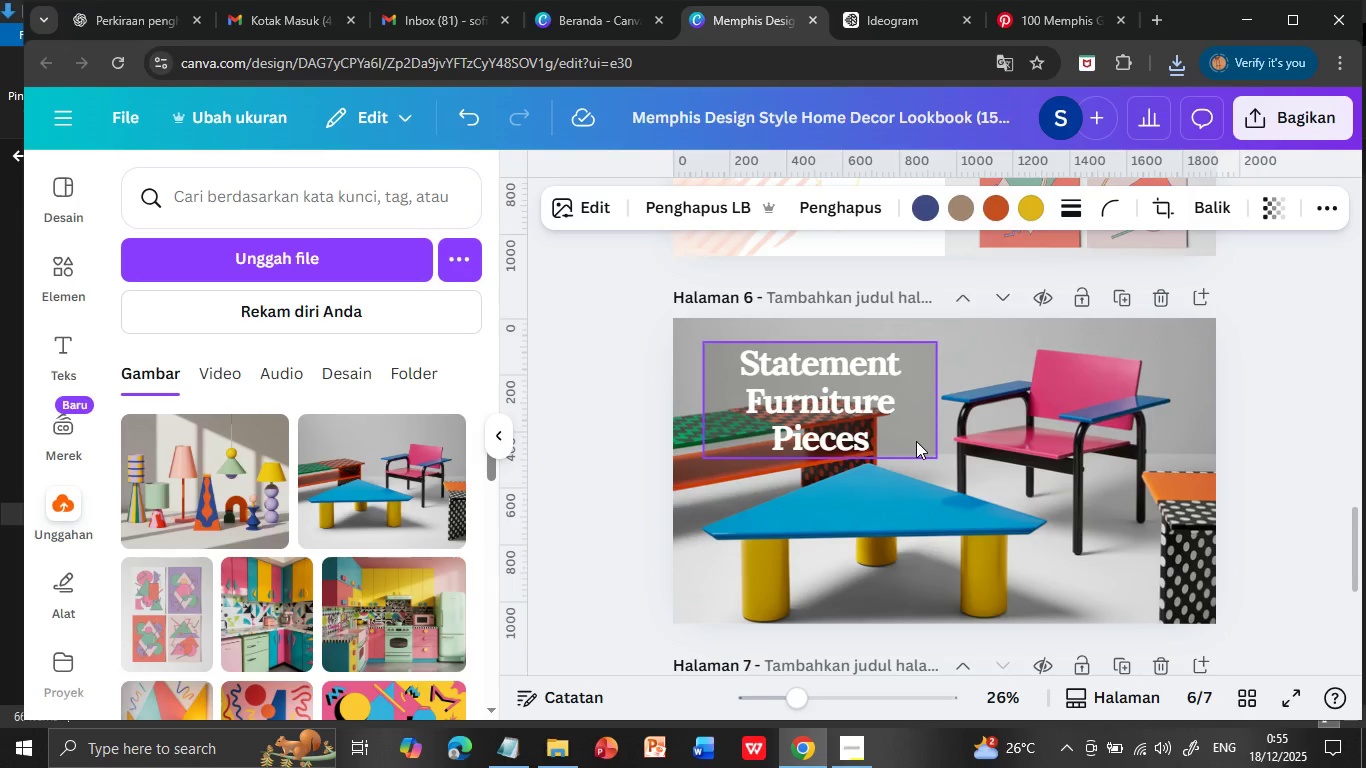 
left_click([916, 441])
 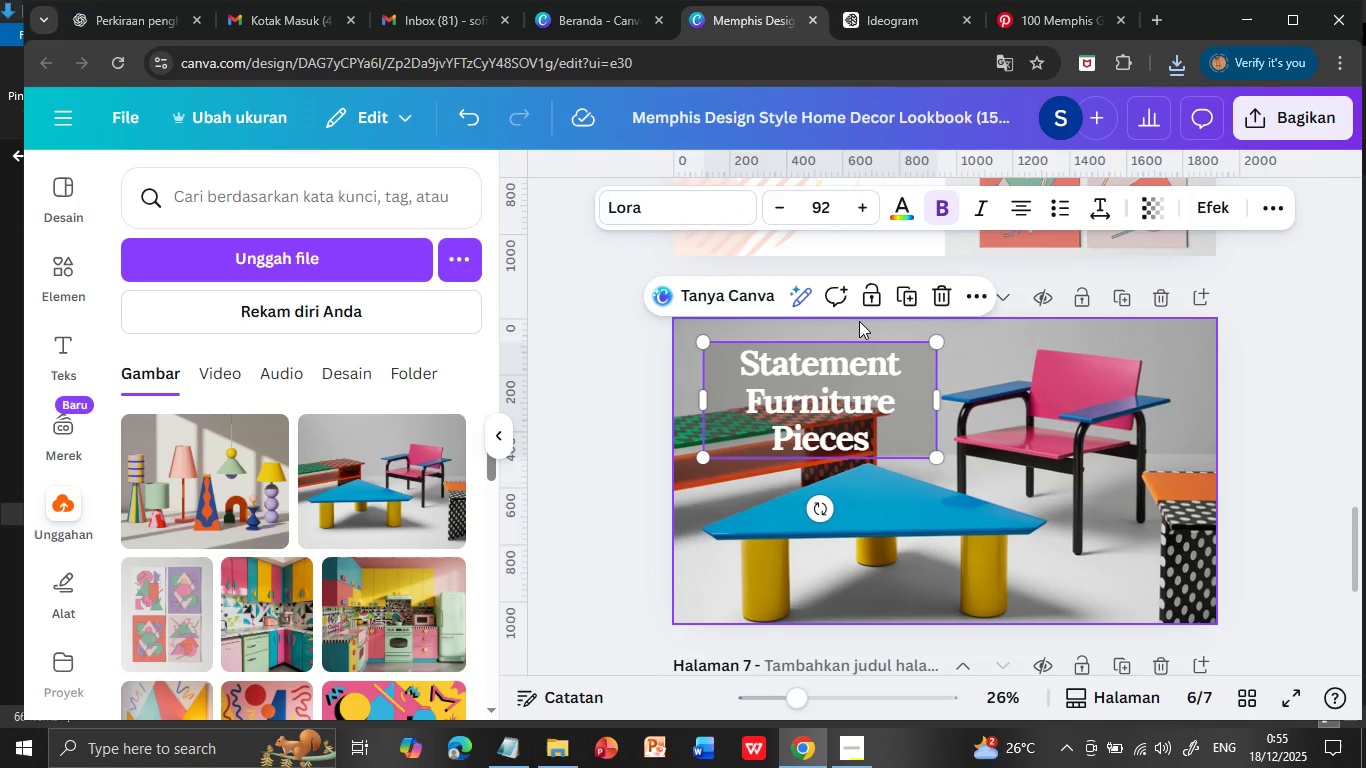 
left_click([903, 298])
 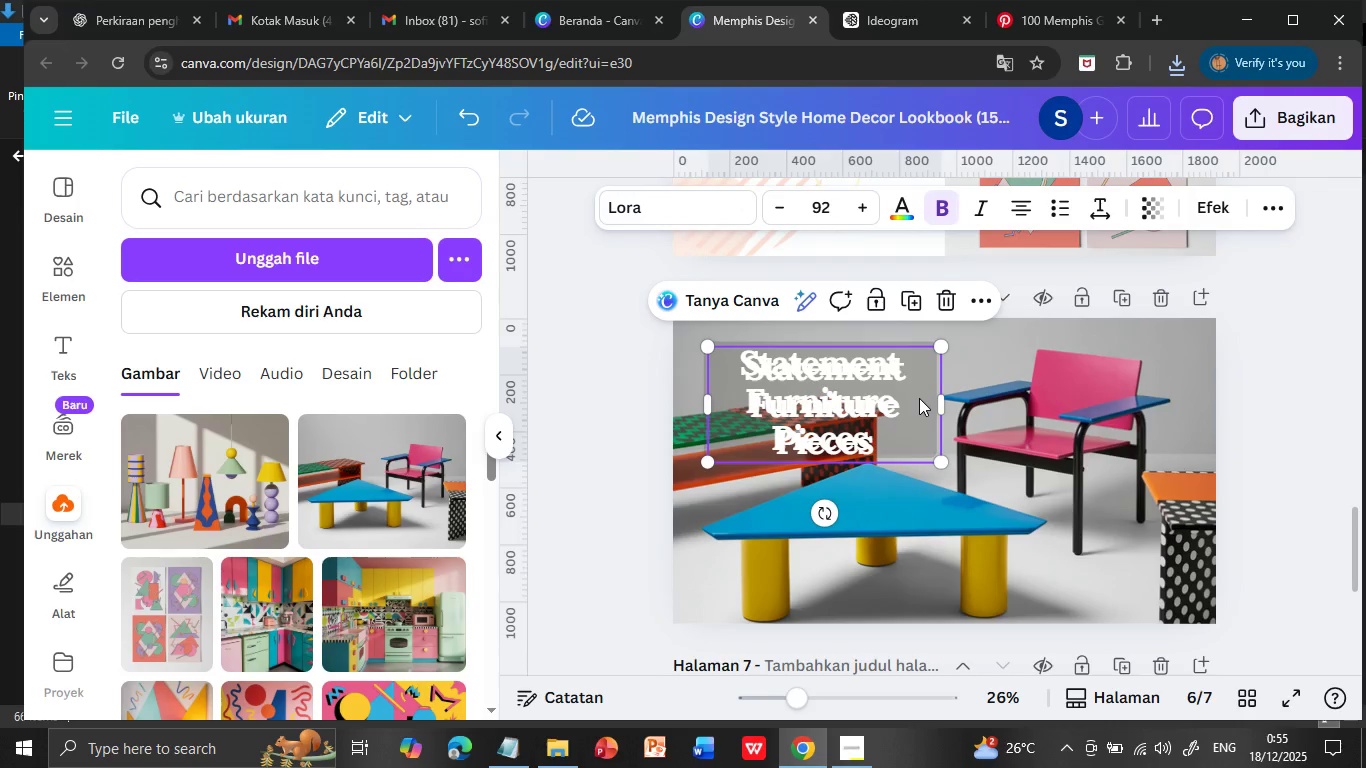 
key(Delete)
 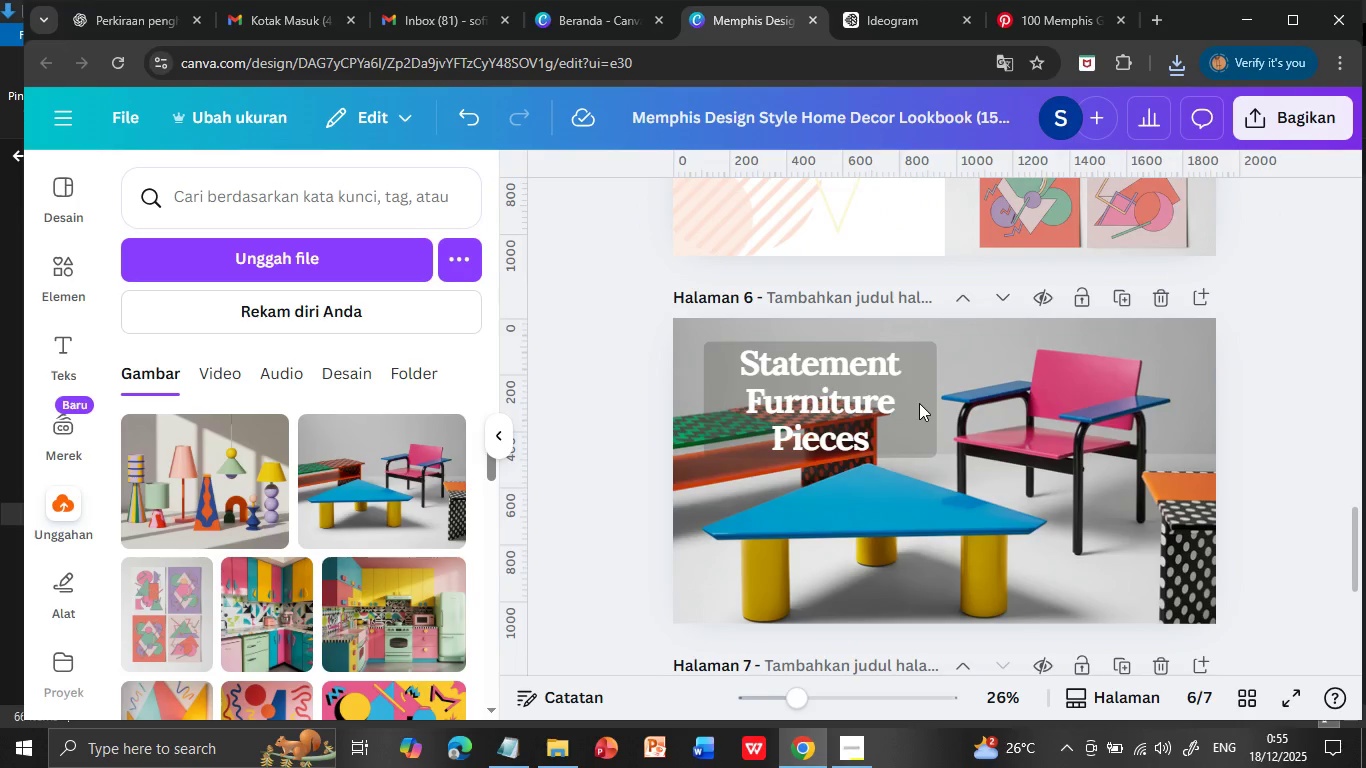 
left_click([919, 403])
 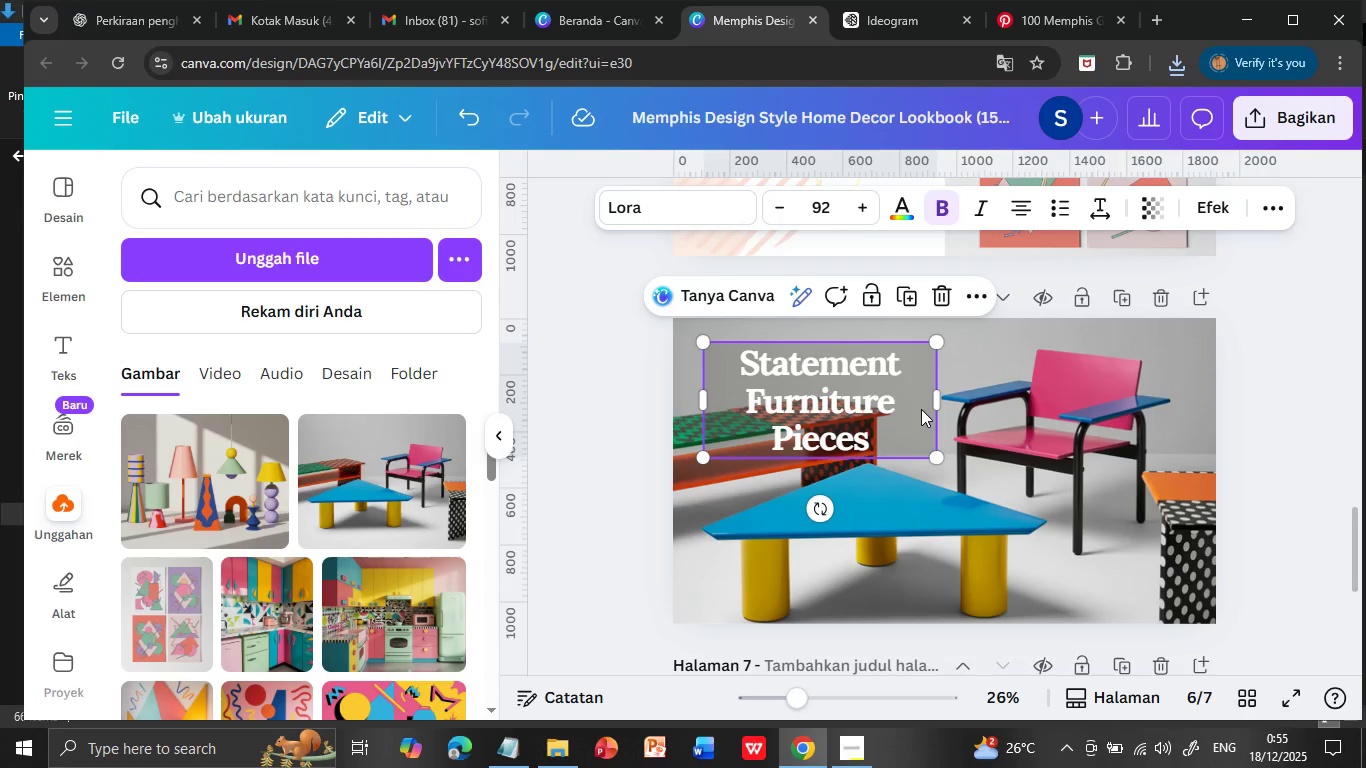 
left_click_drag(start_coordinate=[921, 409], to_coordinate=[922, 429])
 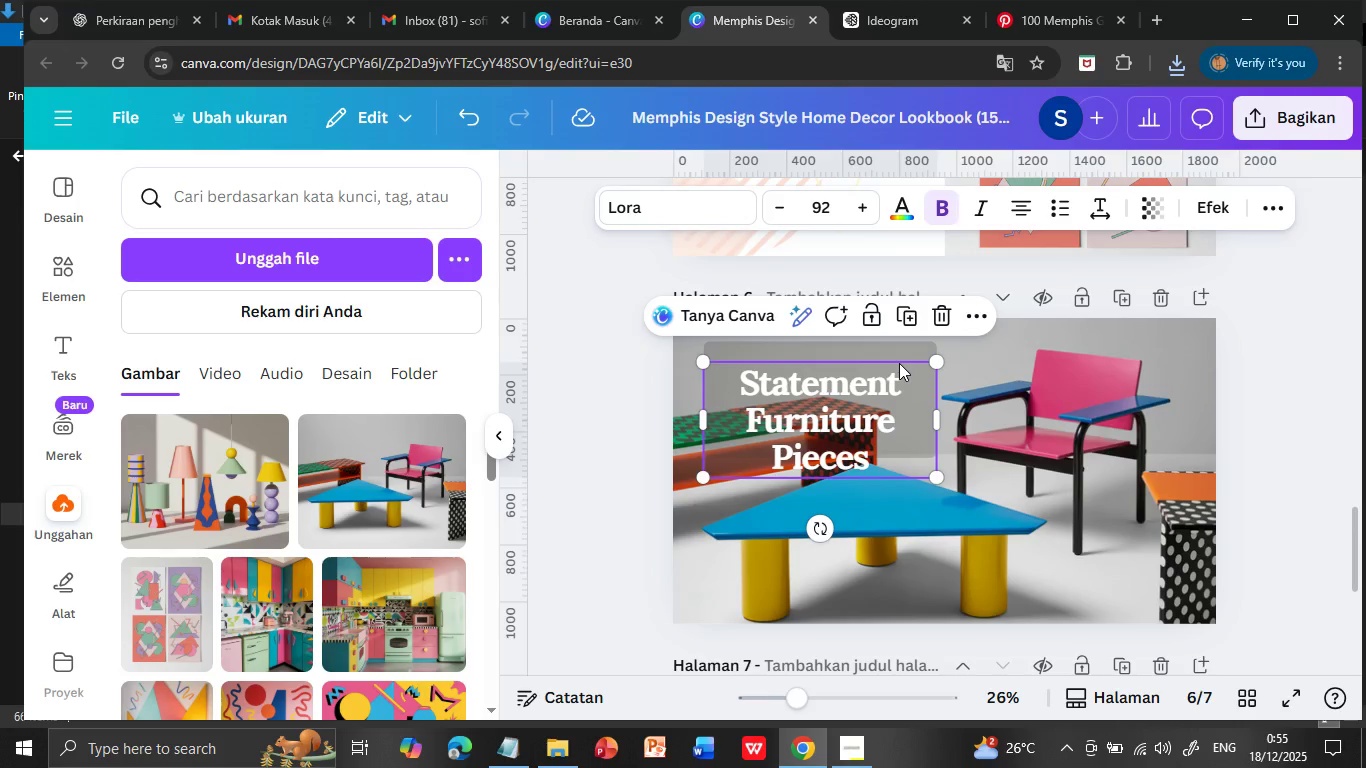 
left_click([901, 349])
 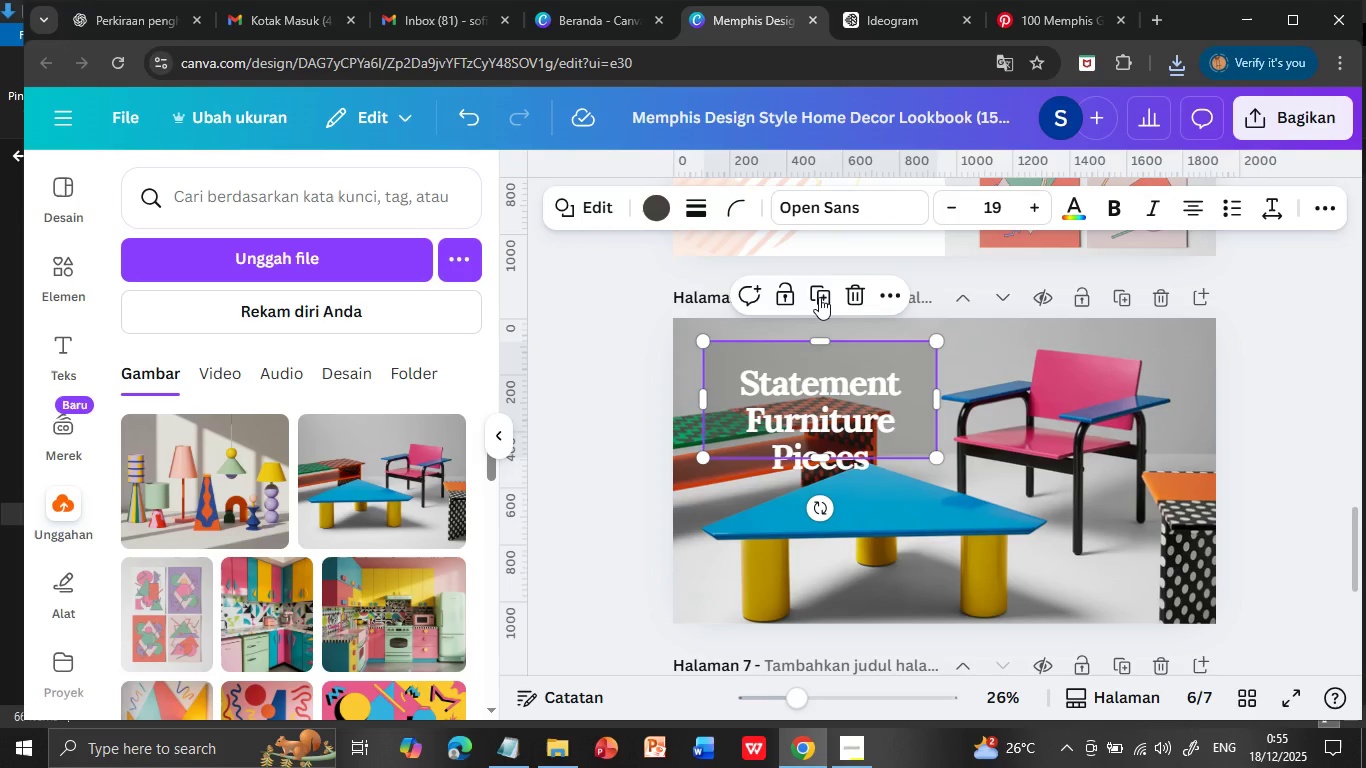 
left_click([819, 297])
 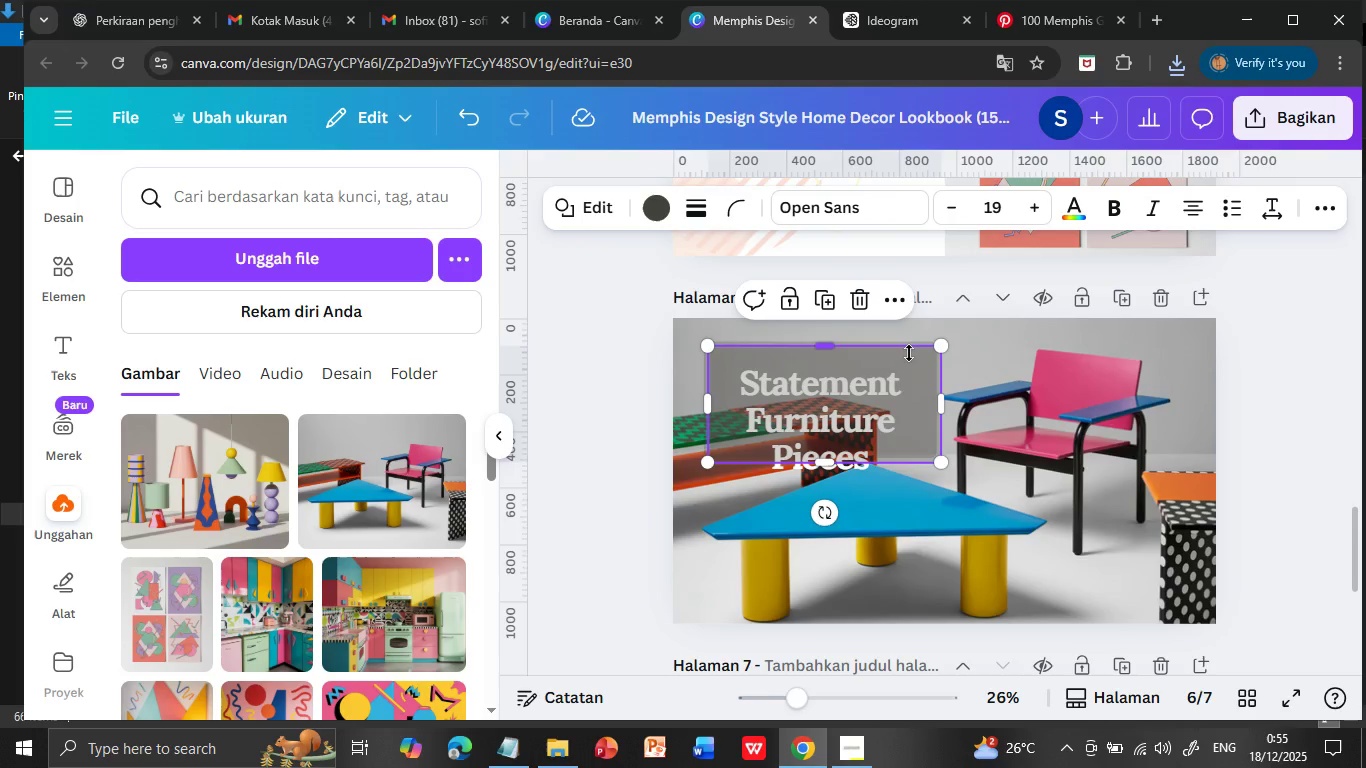 
left_click_drag(start_coordinate=[918, 359], to_coordinate=[1012, 496])
 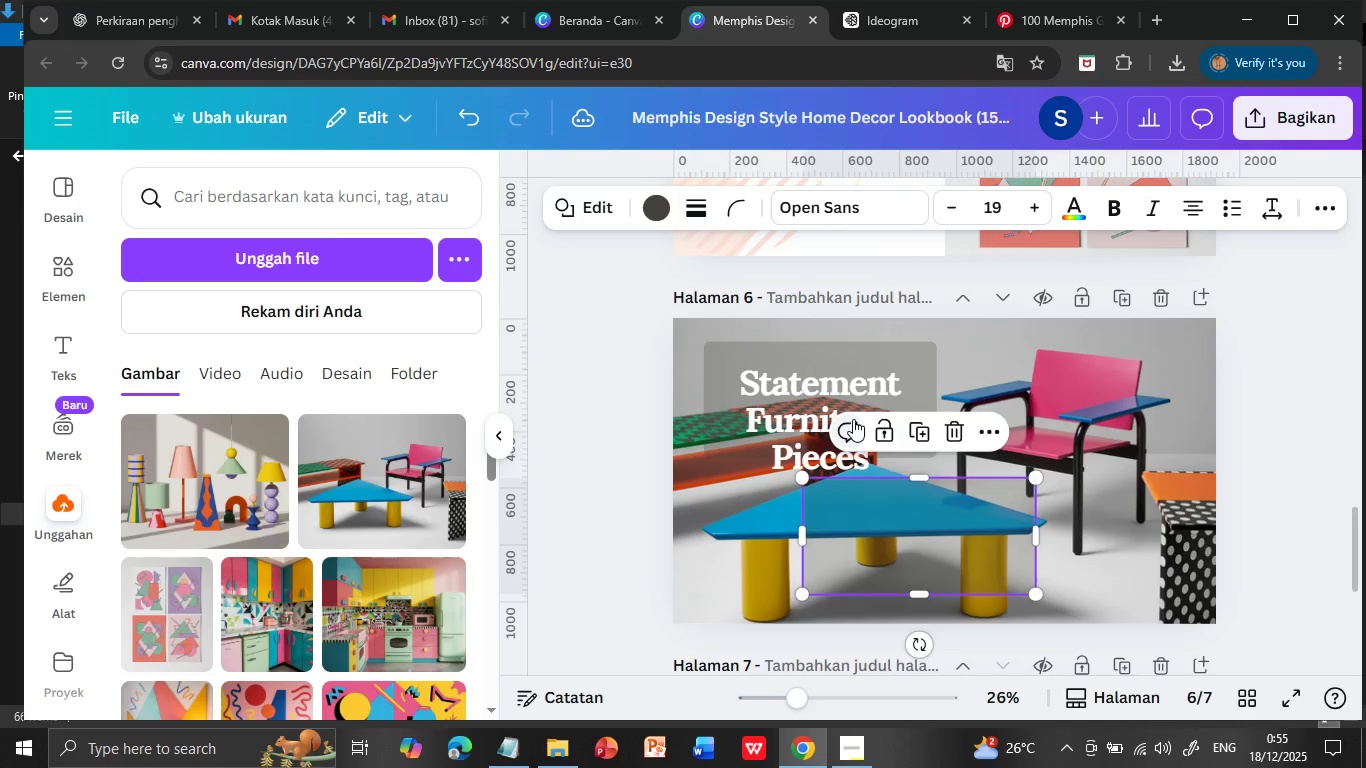 
left_click_drag(start_coordinate=[817, 392], to_coordinate=[819, 369])
 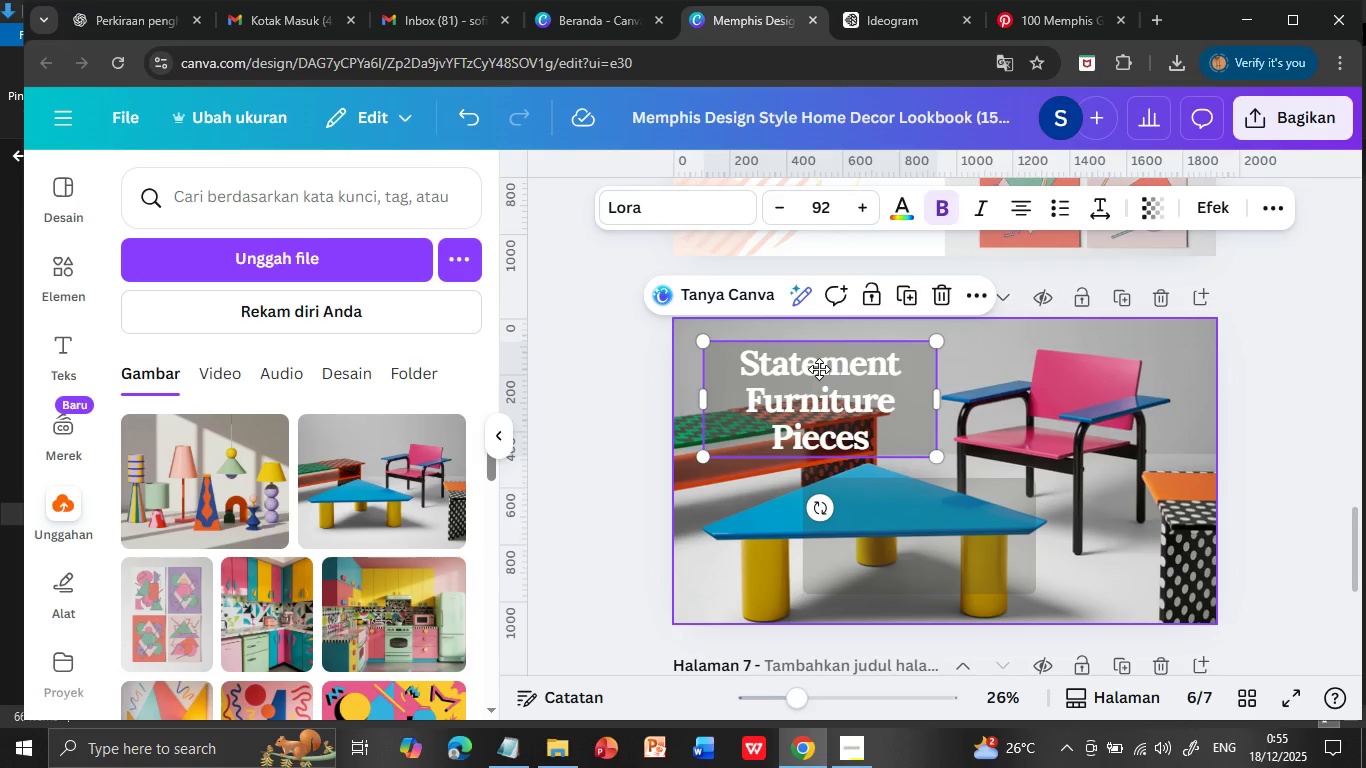 
left_click([1054, 428])
 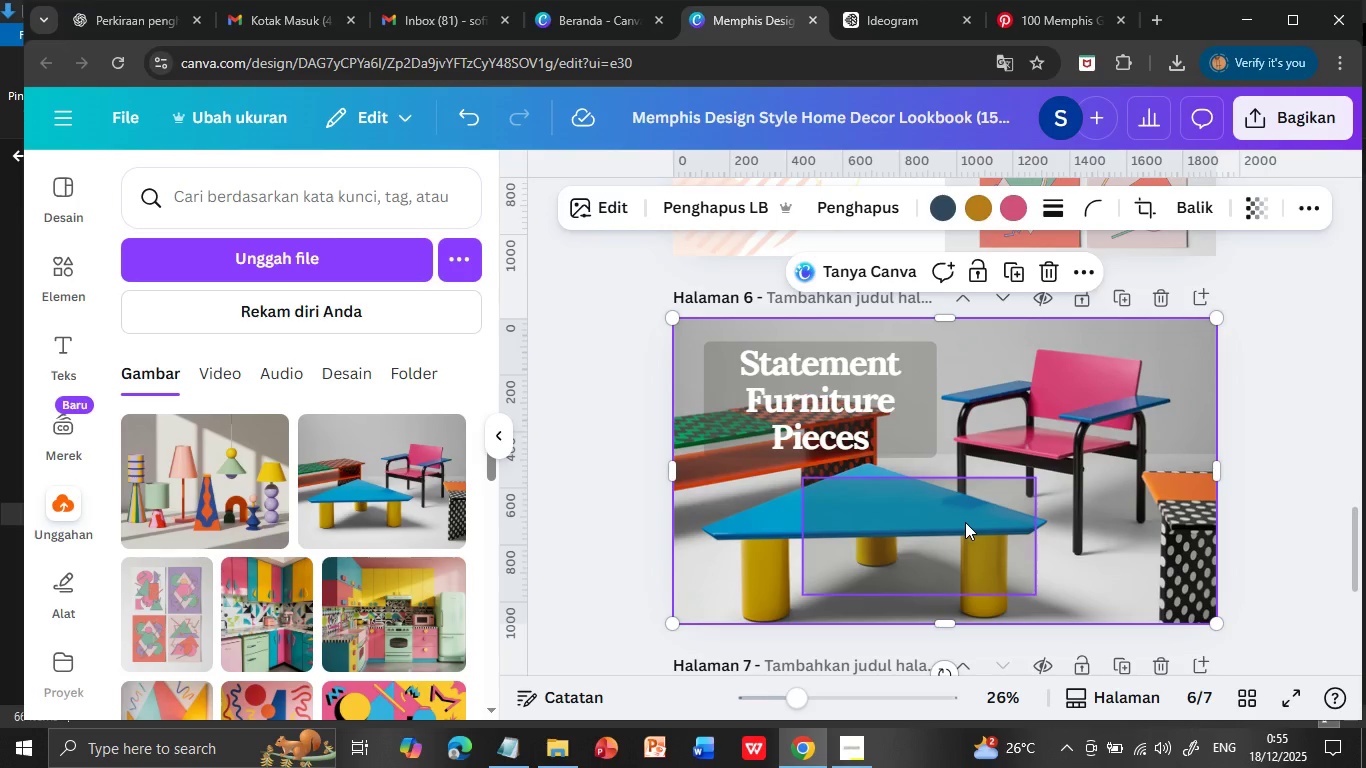 
scroll: coordinate [970, 522], scroll_direction: down, amount: 1.0
 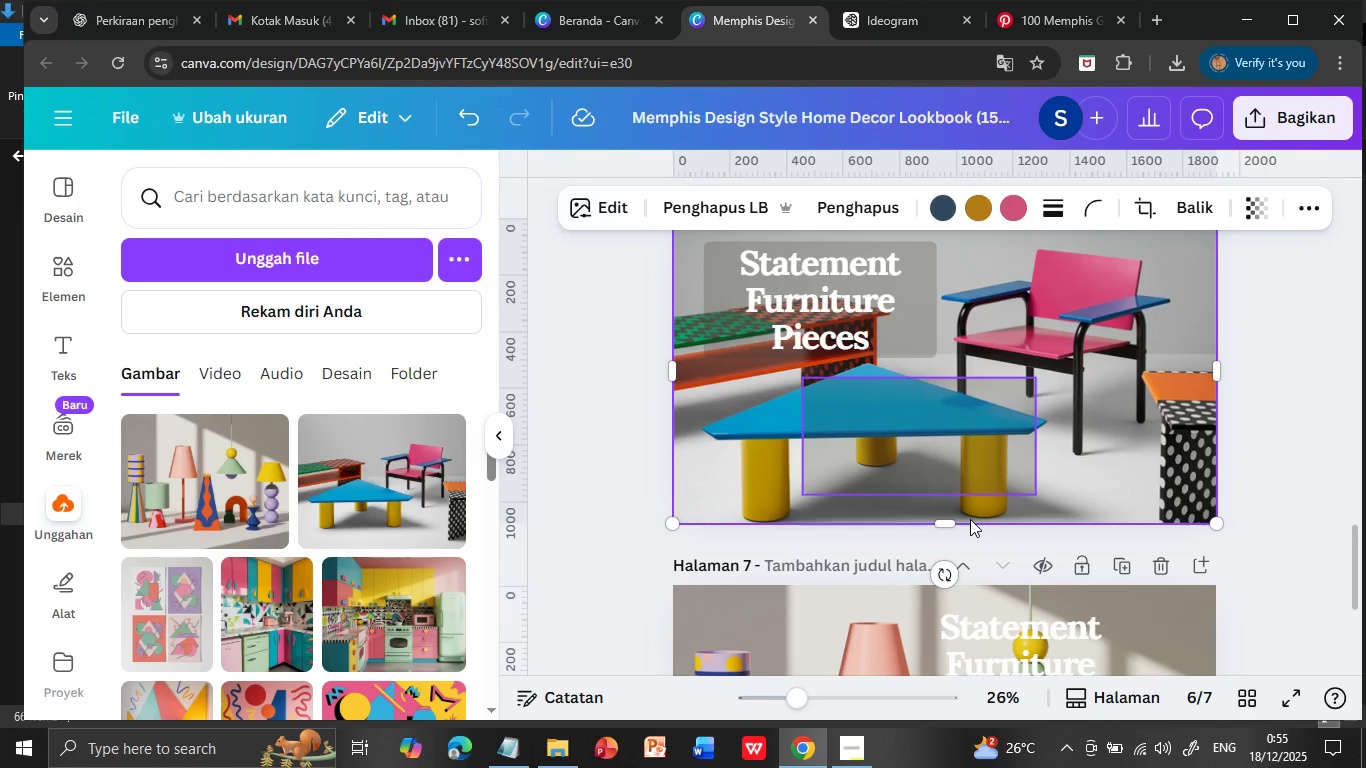 
left_click_drag(start_coordinate=[954, 418], to_coordinate=[1061, 643])
 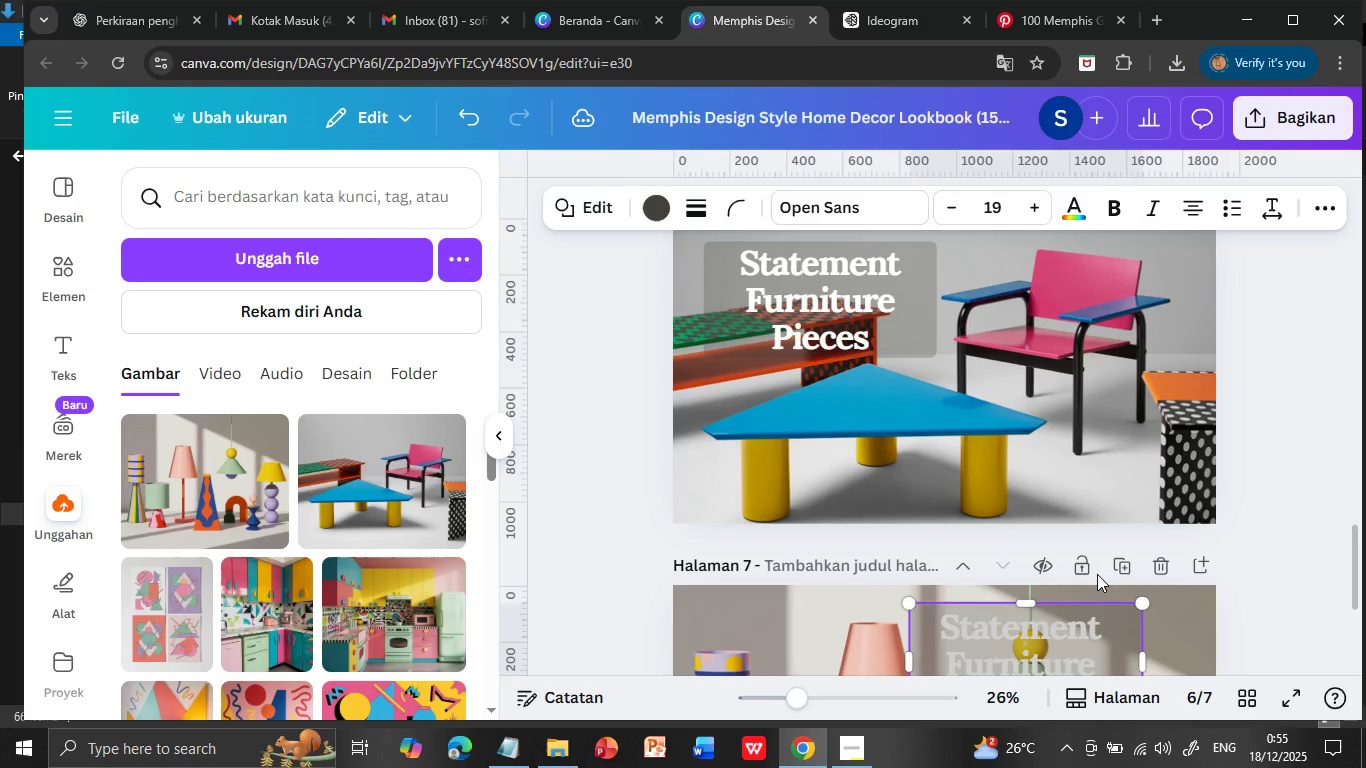 
scroll: coordinate [1097, 574], scroll_direction: down, amount: 2.0
 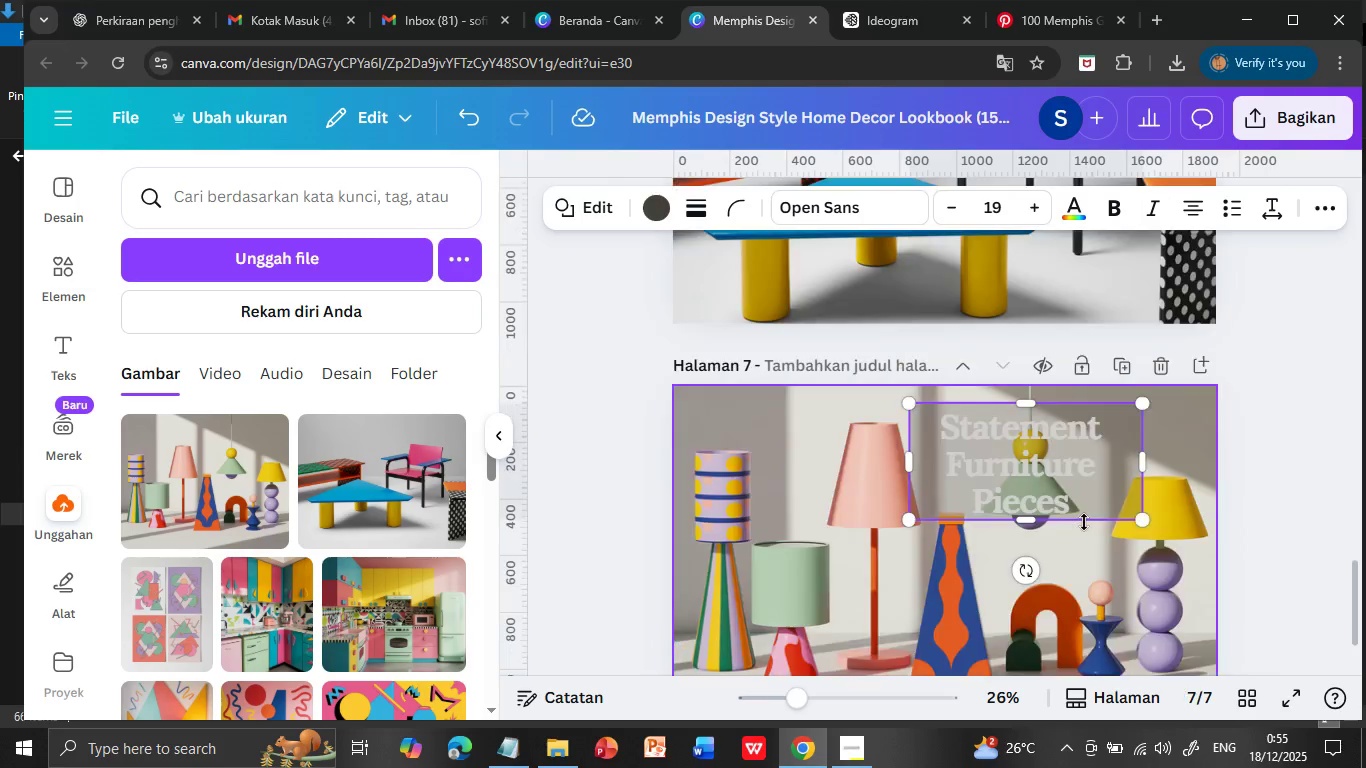 
left_click_drag(start_coordinate=[1082, 457], to_coordinate=[951, 616])
 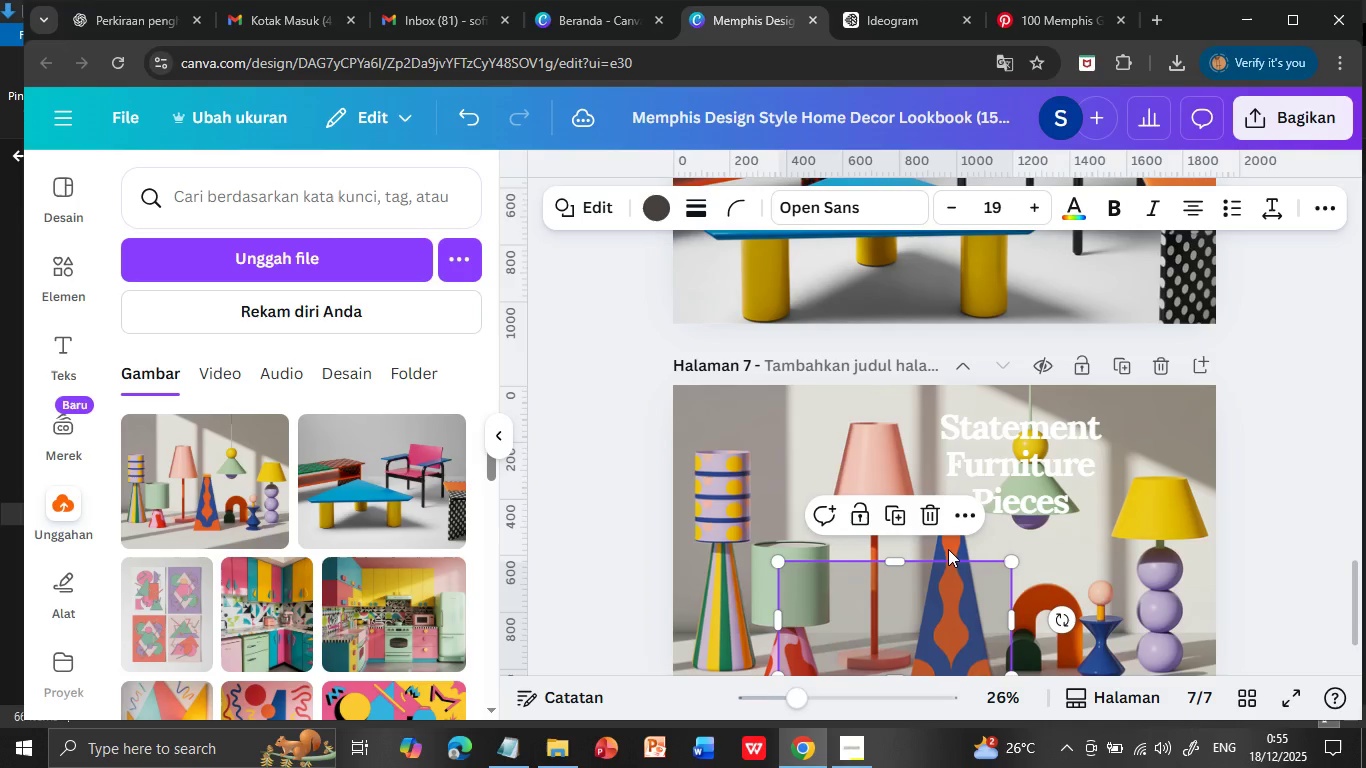 
left_click_drag(start_coordinate=[956, 496], to_coordinate=[1160, 482])
 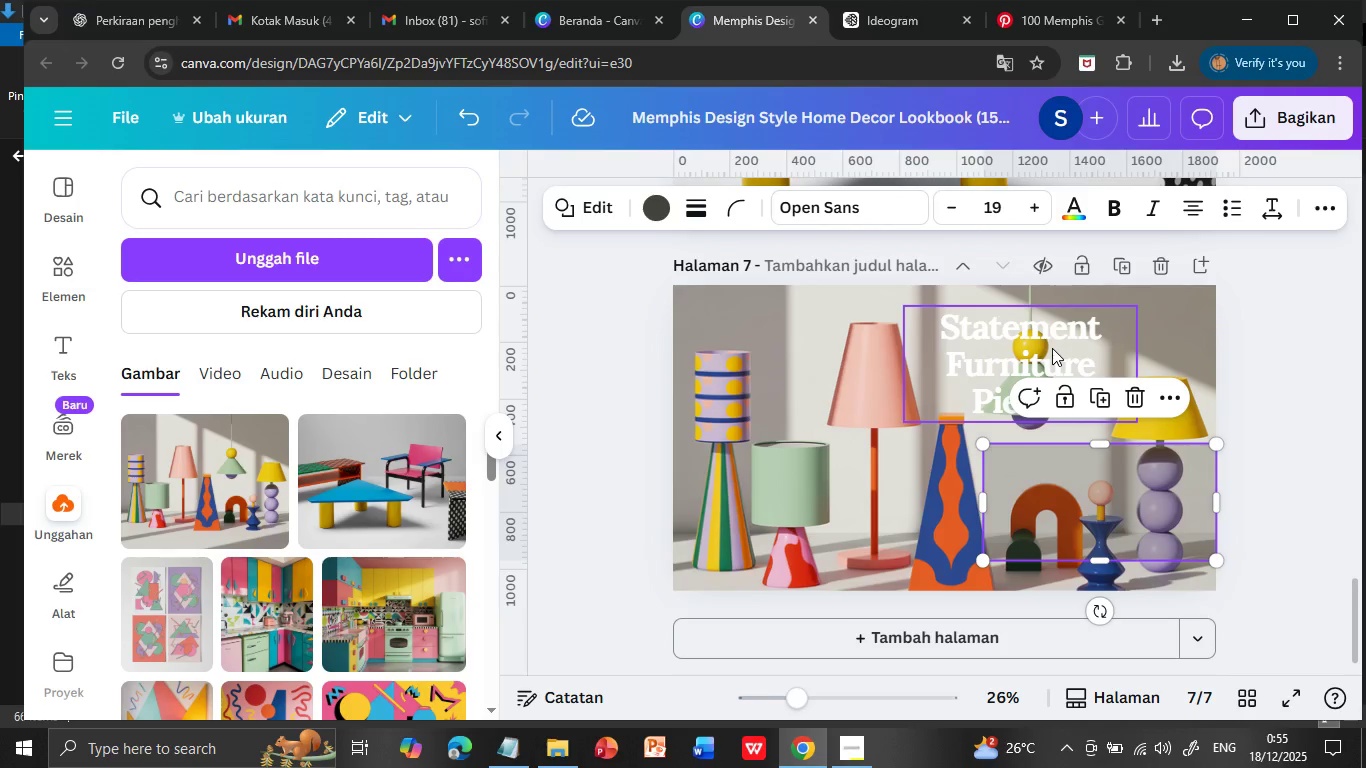 
scroll: coordinate [951, 525], scroll_direction: down, amount: 1.0
 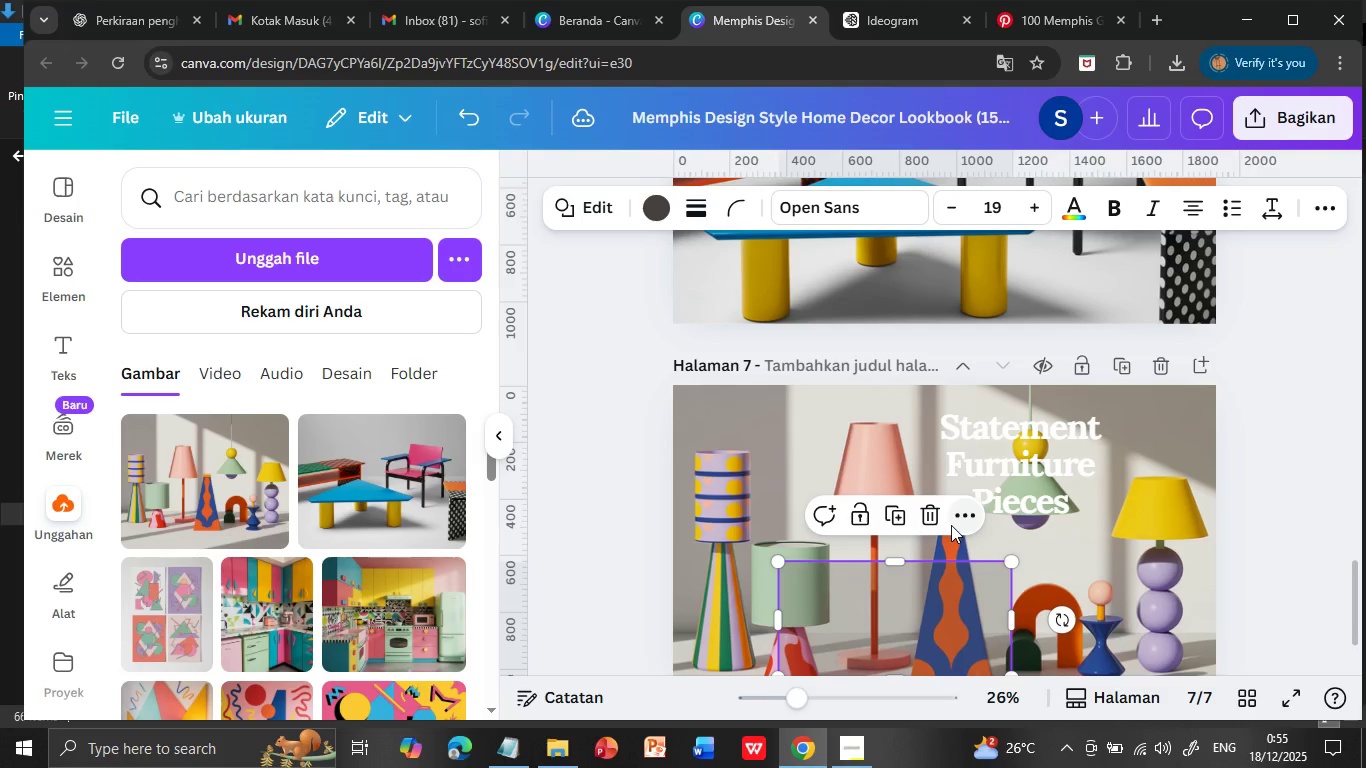 
left_click_drag(start_coordinate=[1053, 349], to_coordinate=[902, 386])
 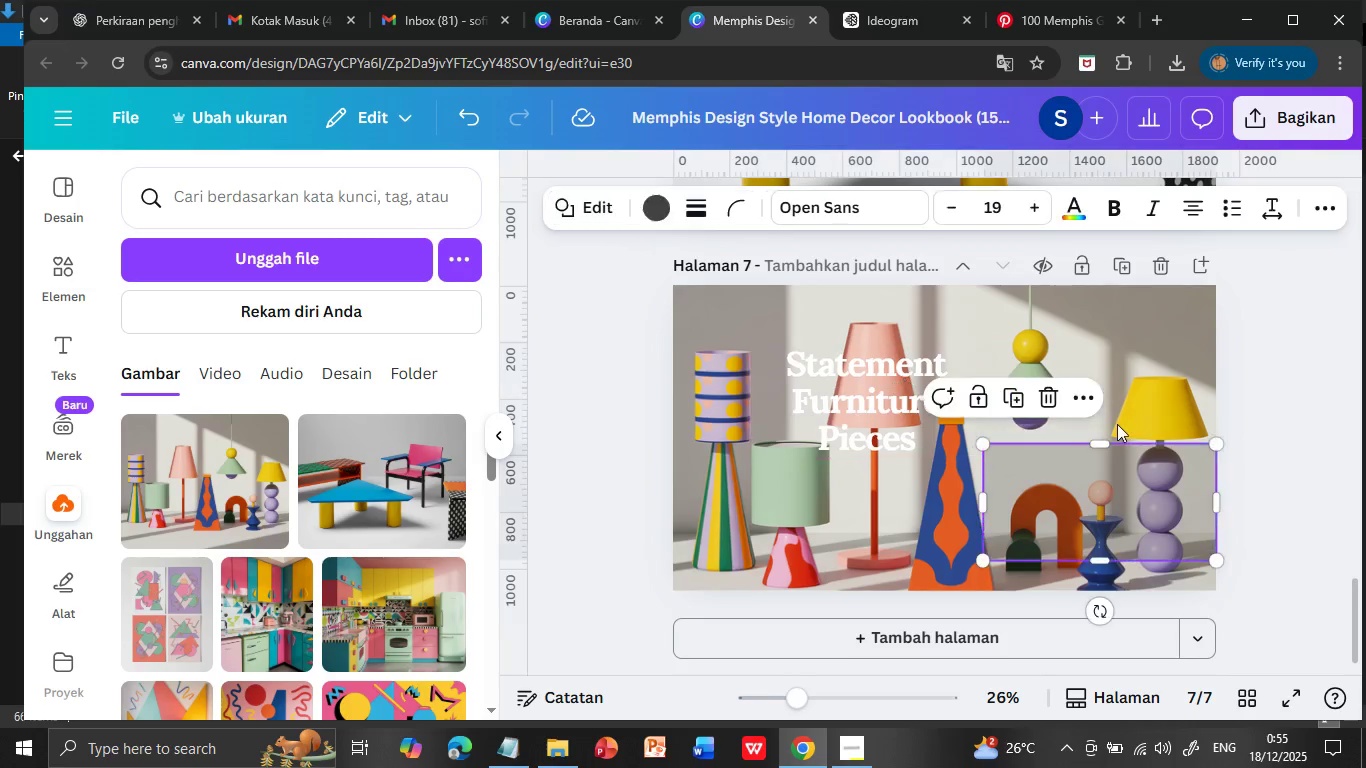 
left_click_drag(start_coordinate=[1124, 492], to_coordinate=[1108, 355])
 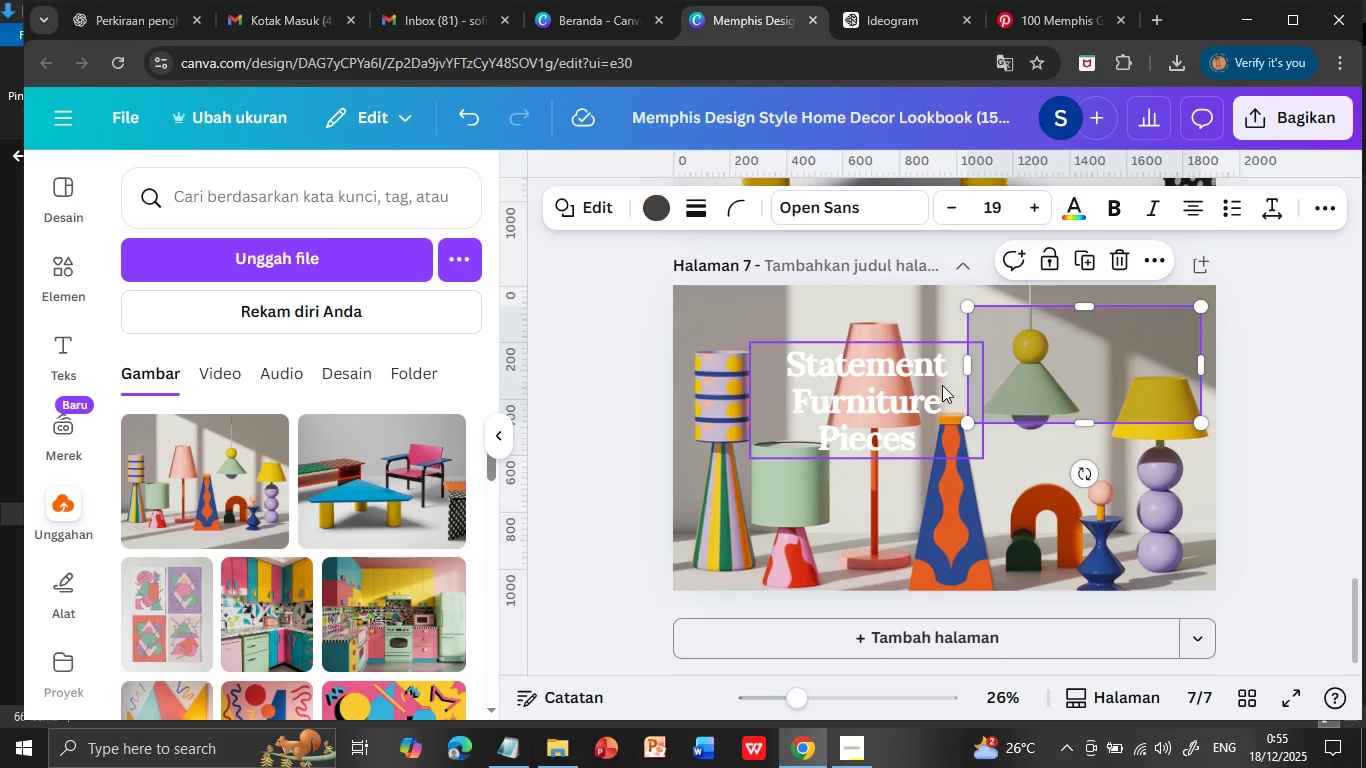 
left_click([934, 387])
 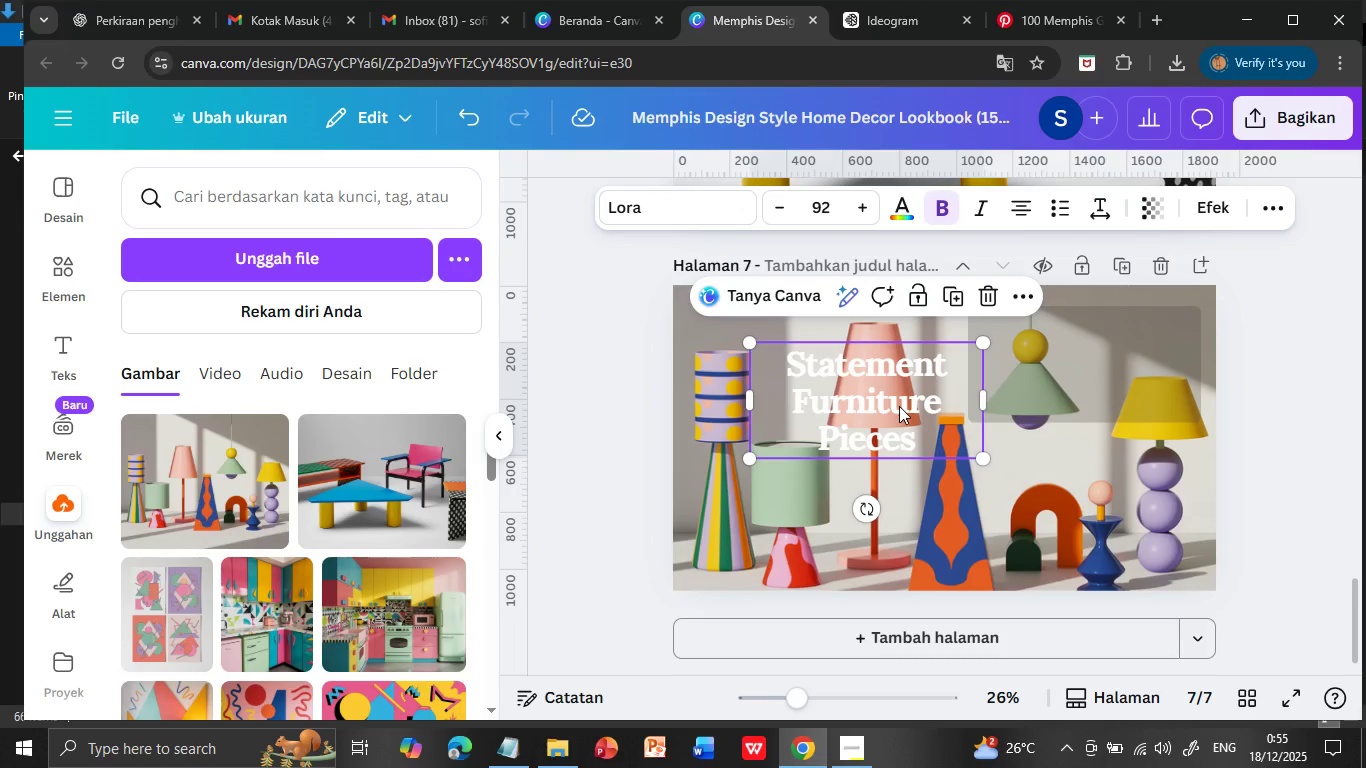 
left_click_drag(start_coordinate=[899, 406], to_coordinate=[1112, 380])
 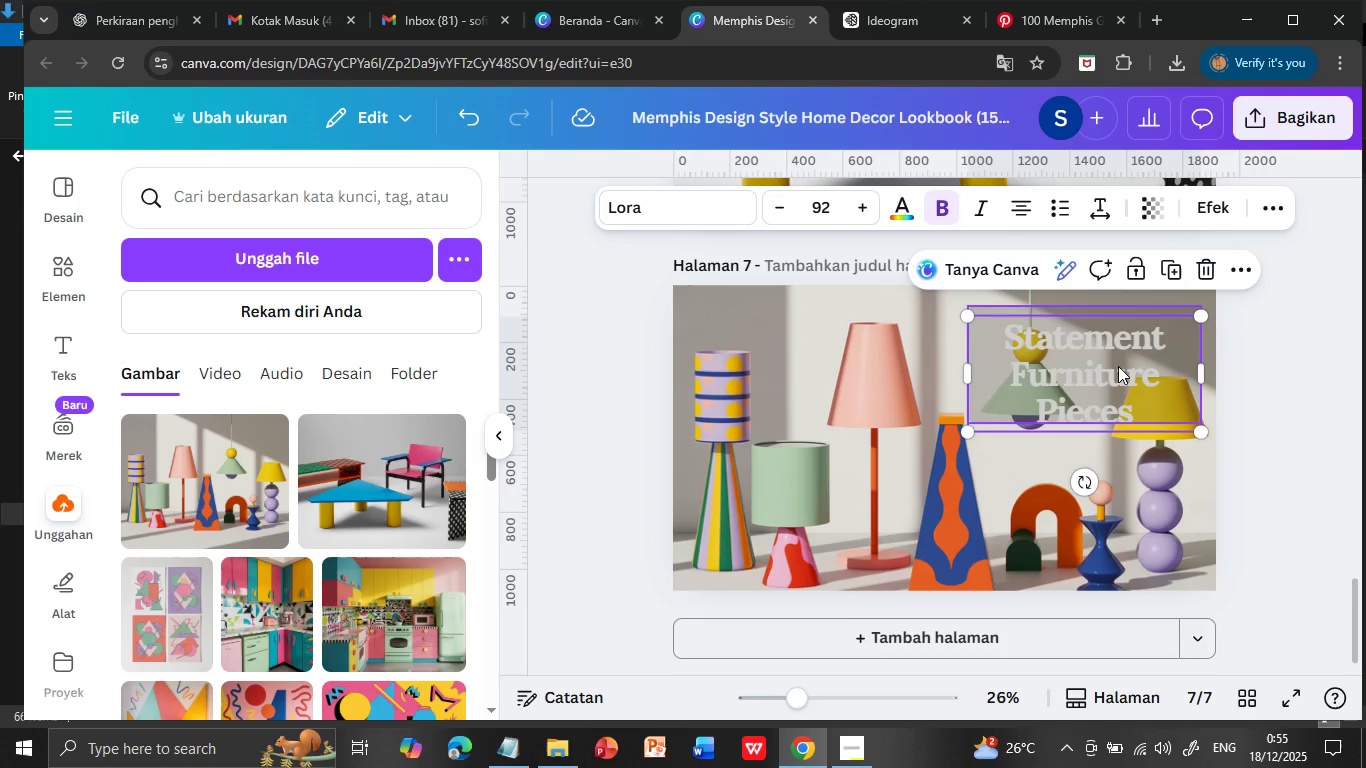 
right_click([1118, 366])
 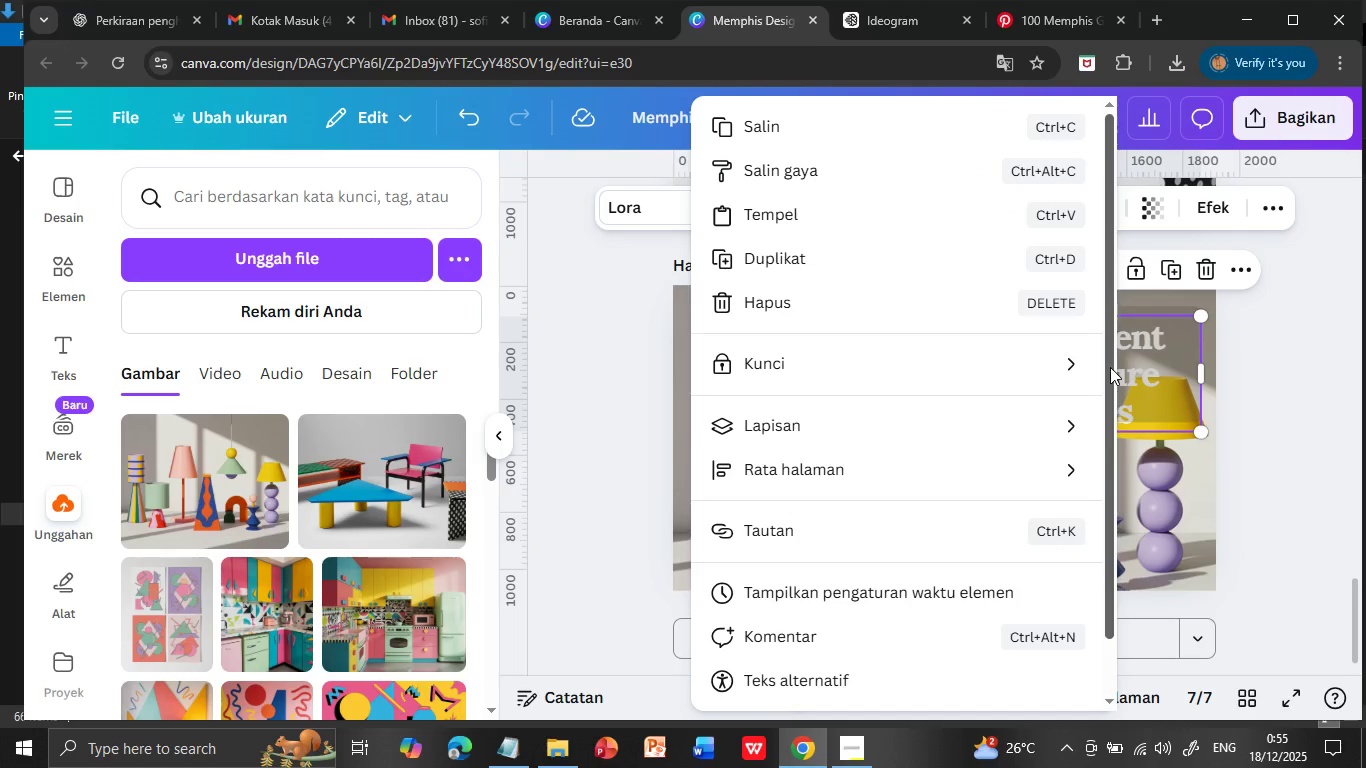 
left_click([909, 416])
 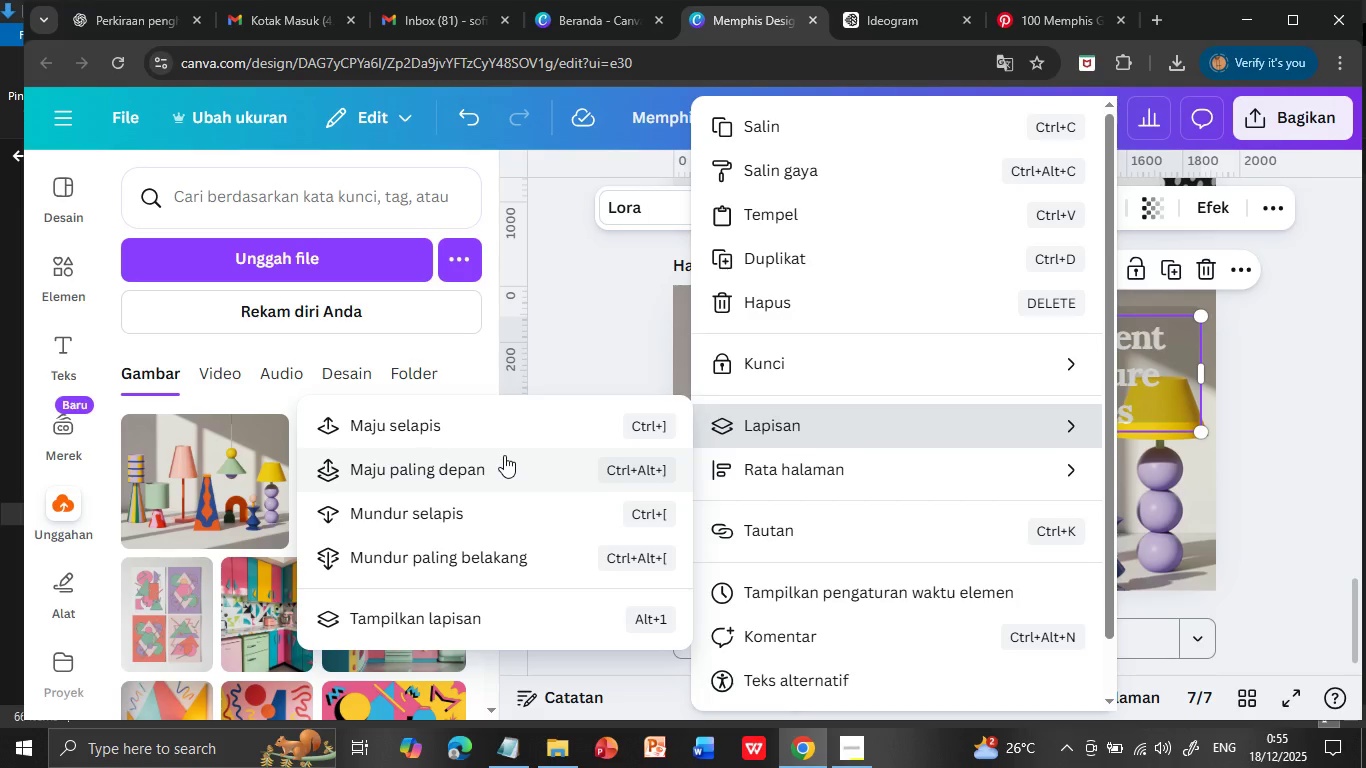 
left_click([486, 429])
 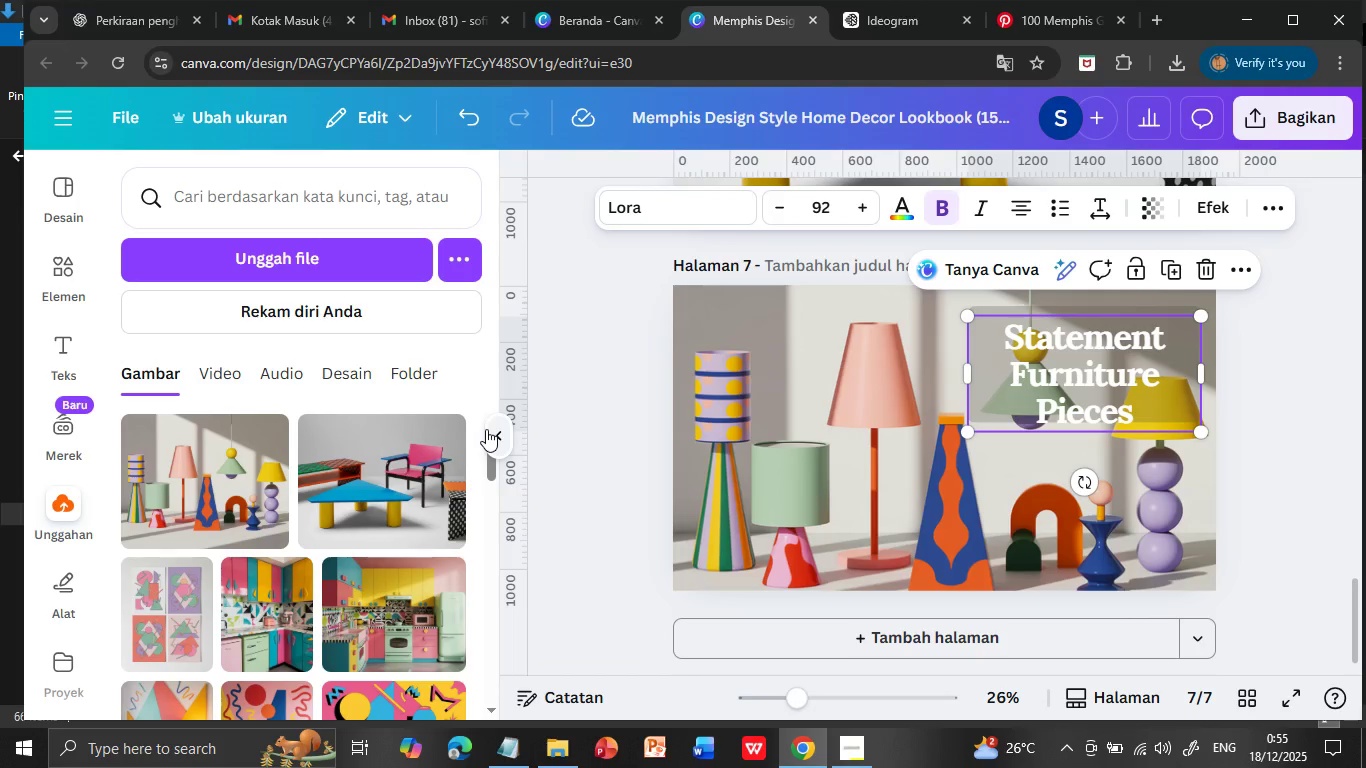 
left_click([1265, 466])
 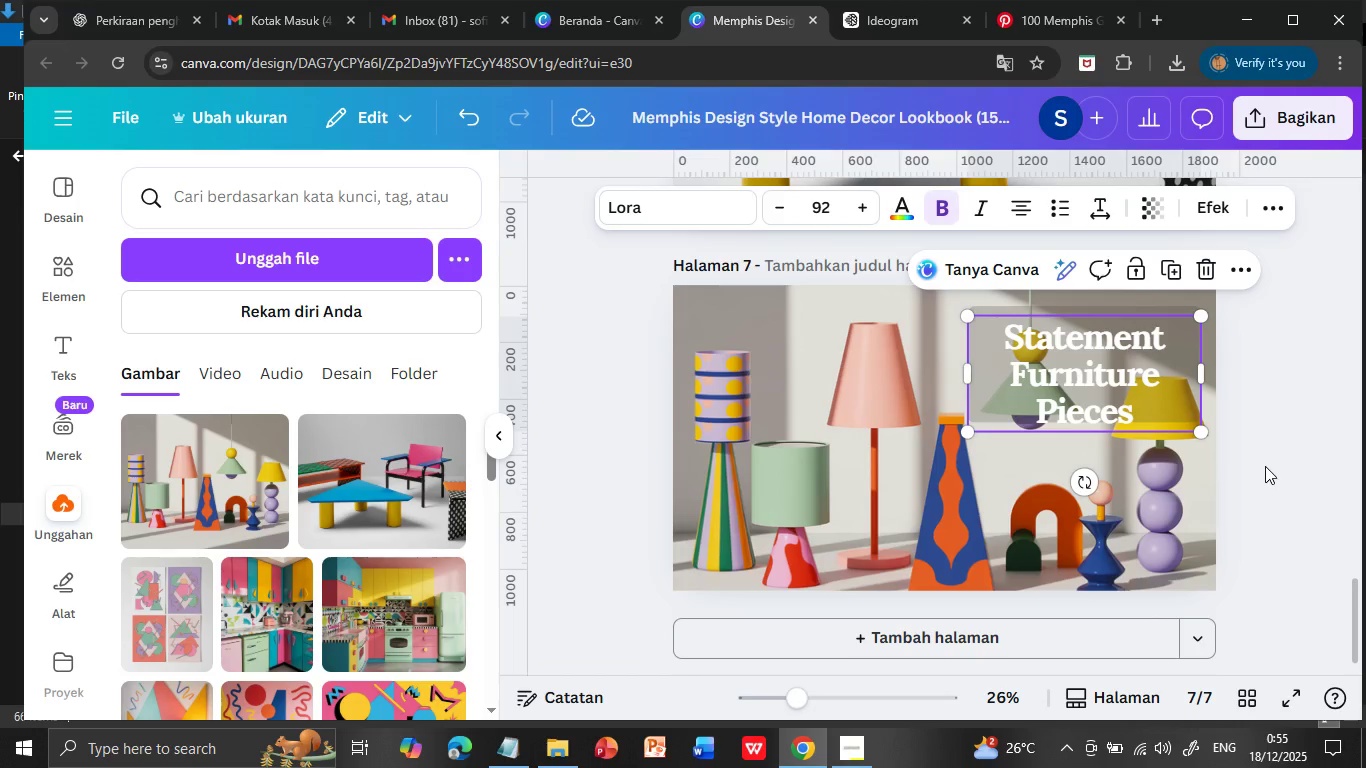 
left_click_drag(start_coordinate=[1094, 368], to_coordinate=[1095, 361])
 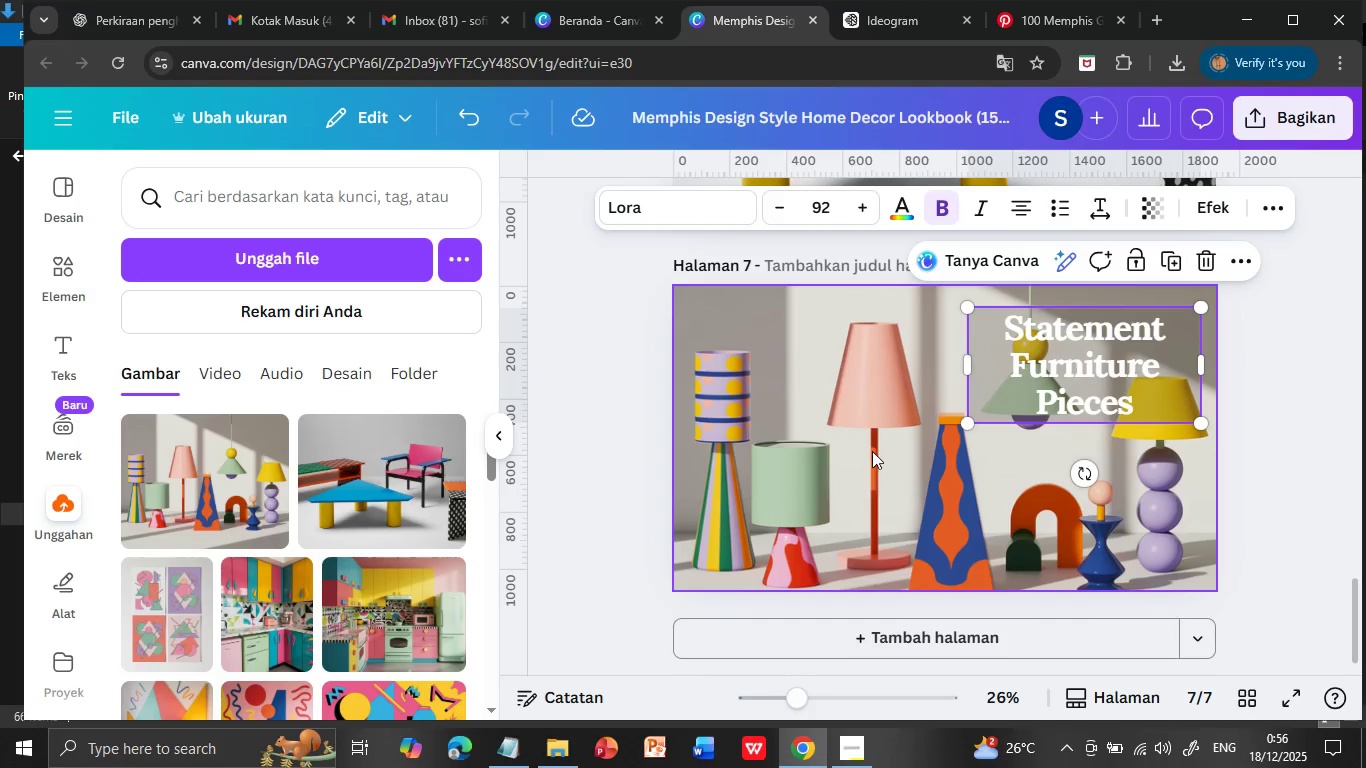 
wait(5.95)
 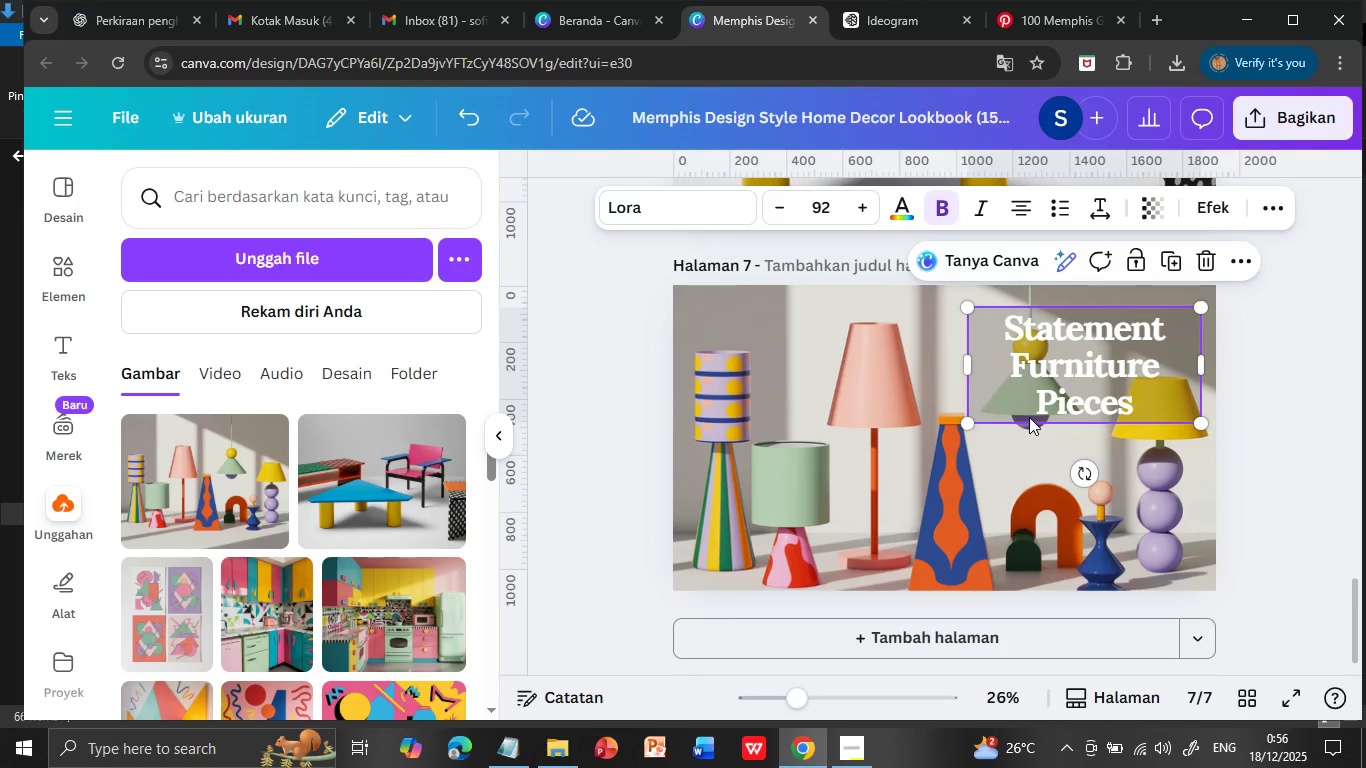 
double_click([1106, 342])
 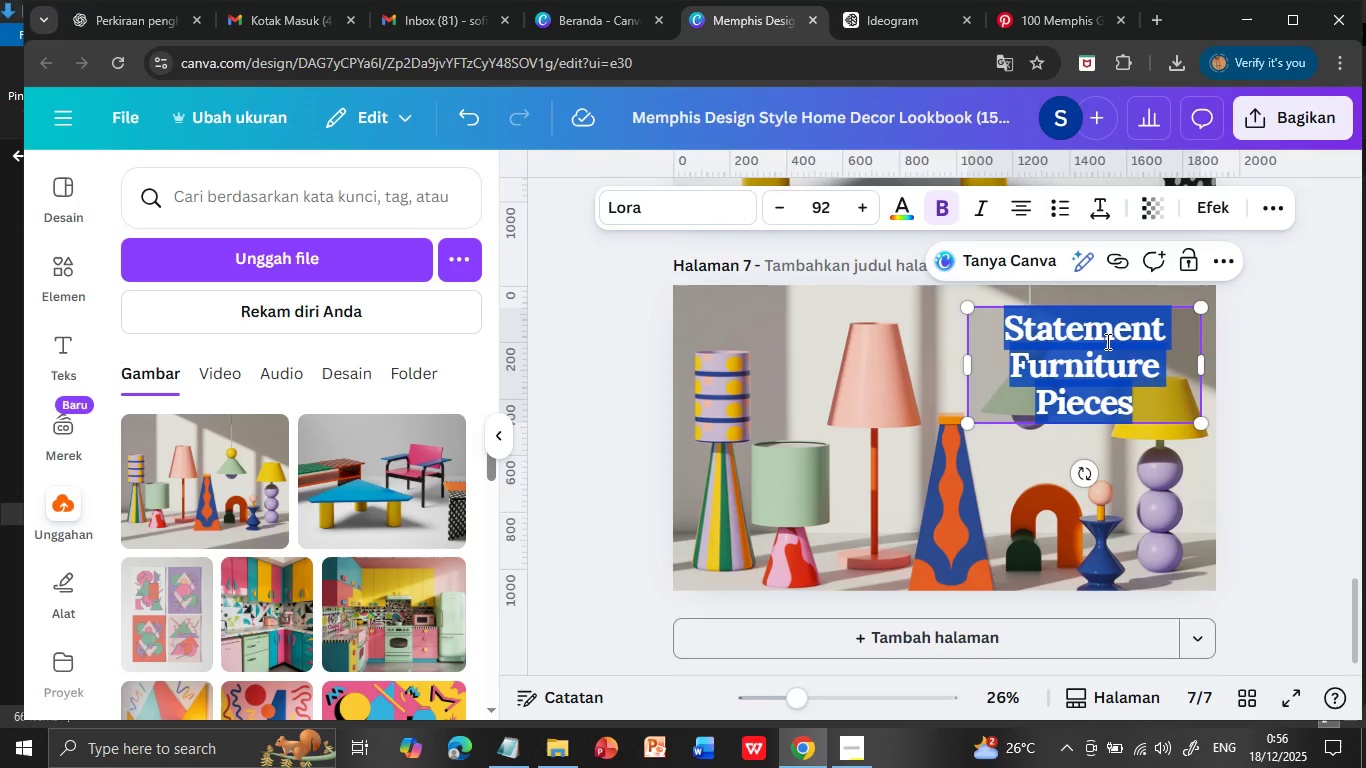 
type(Gem)
key(Backspace)
type(ometric Light Fixtures)
 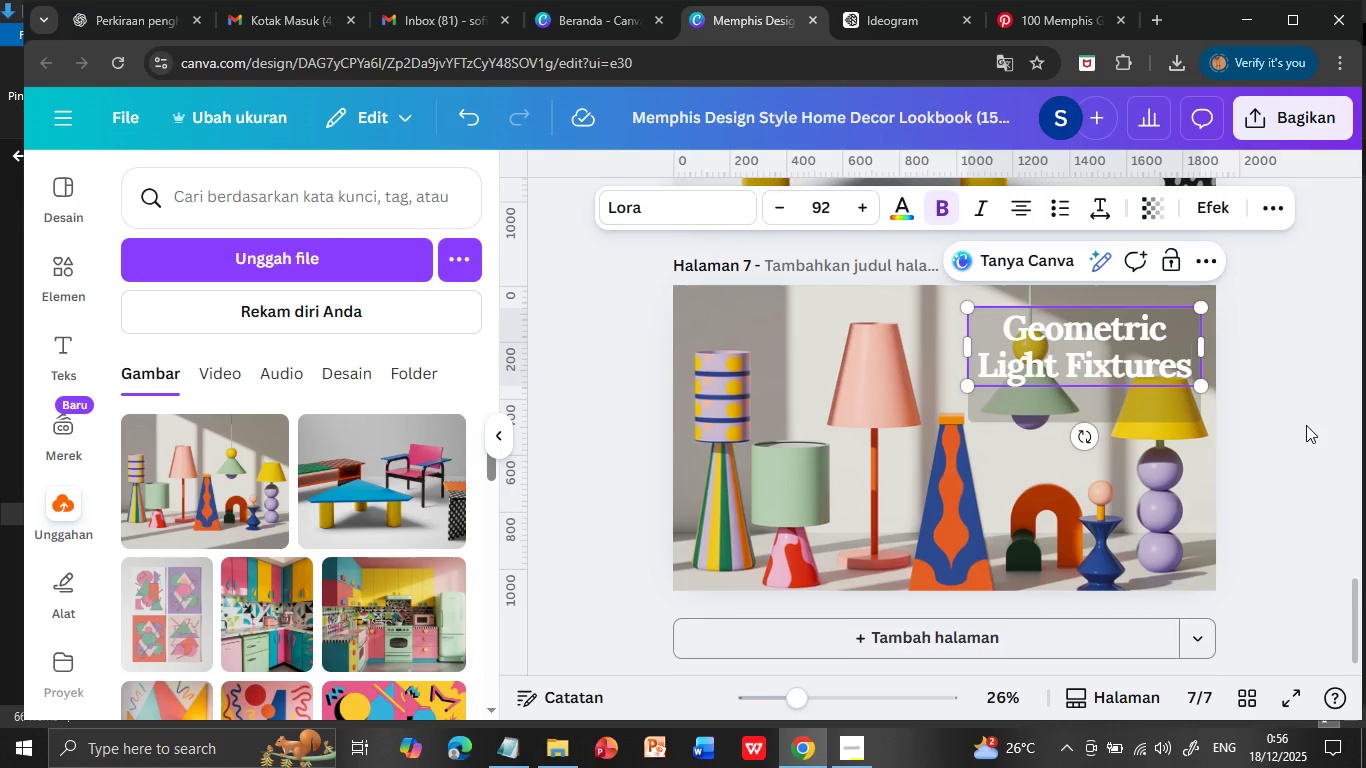 
left_click([1306, 425])
 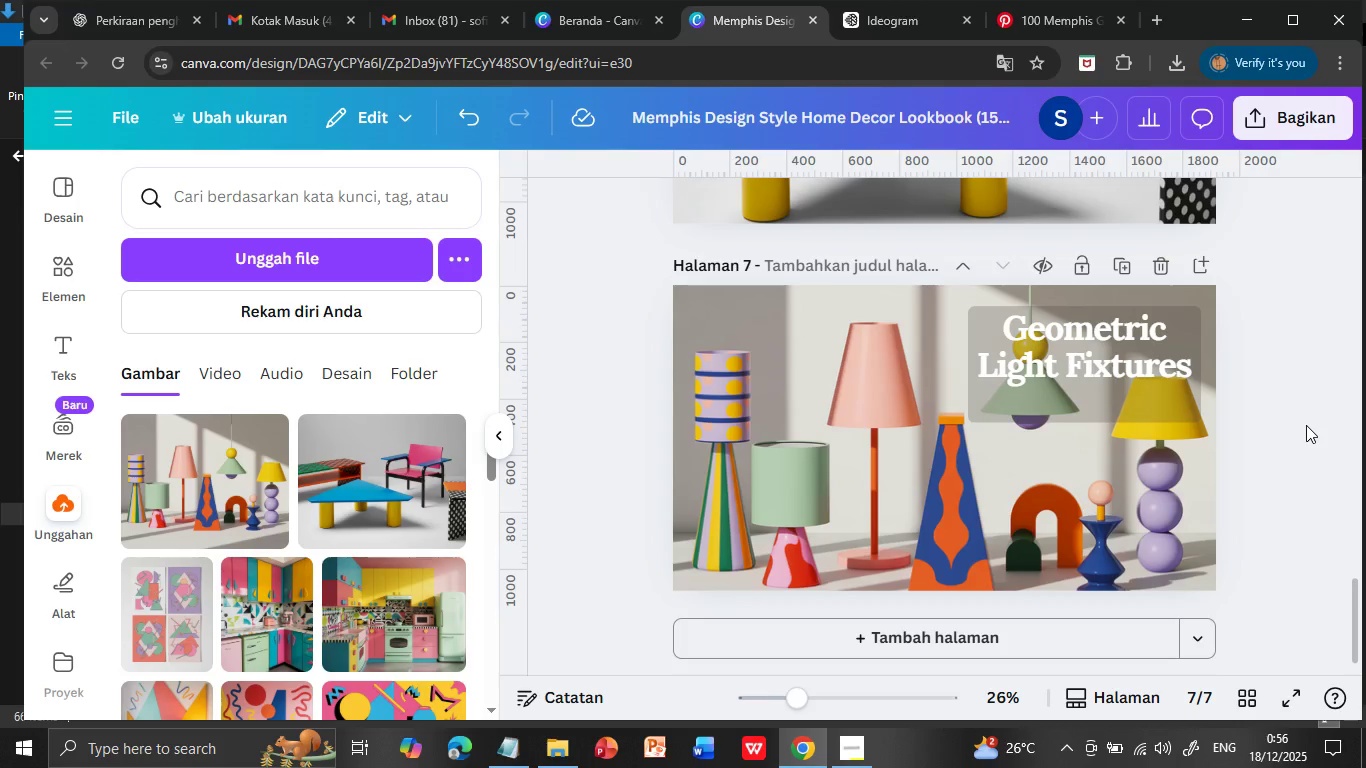 
left_click_drag(start_coordinate=[1142, 373], to_coordinate=[1141, 391])
 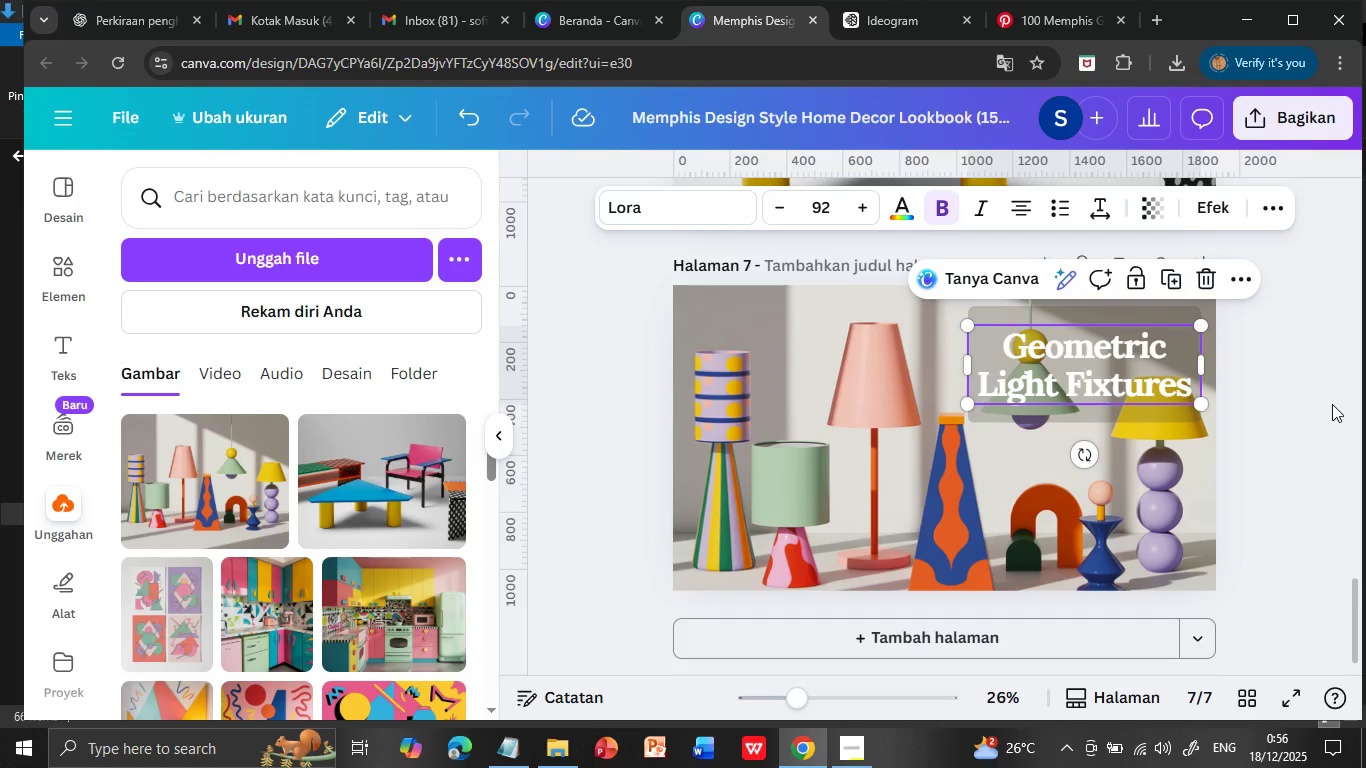 
left_click([1332, 404])
 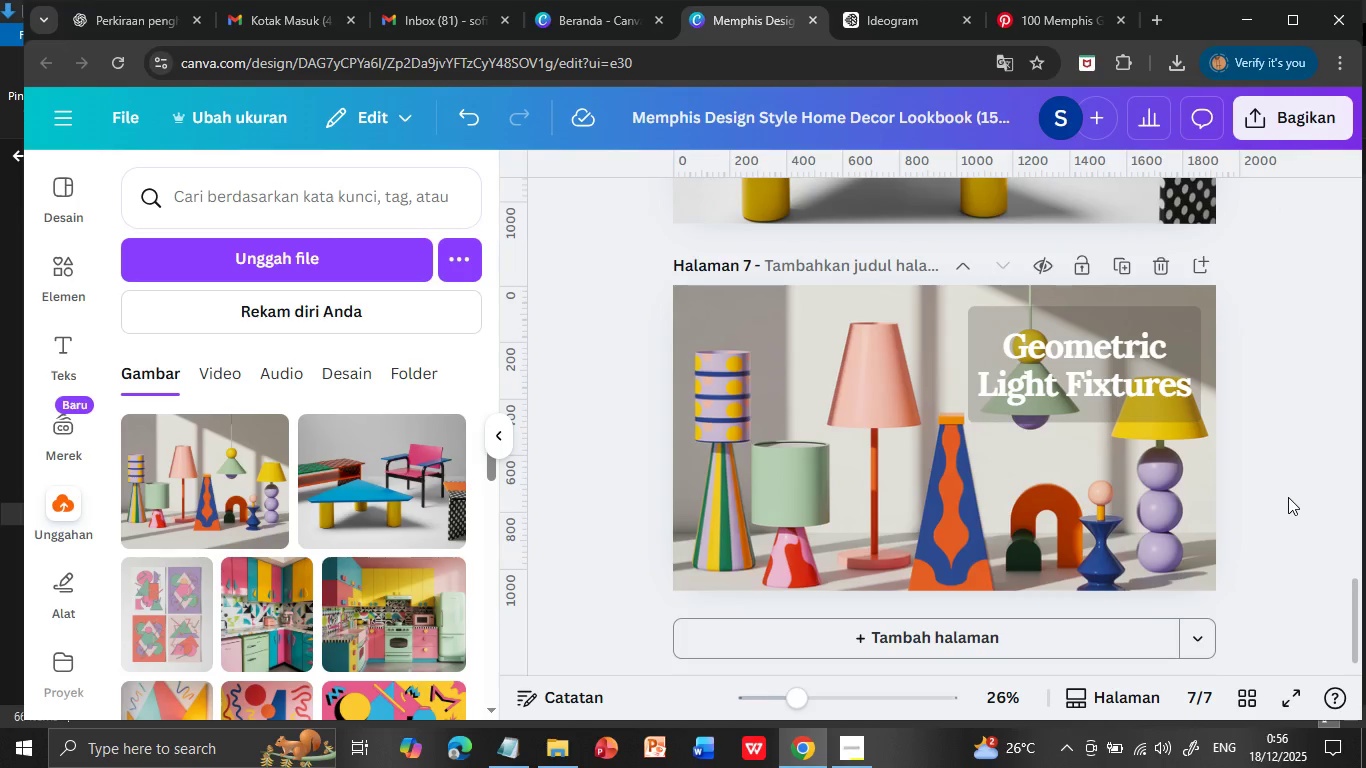 
scroll: coordinate [1288, 497], scroll_direction: down, amount: 1.0
 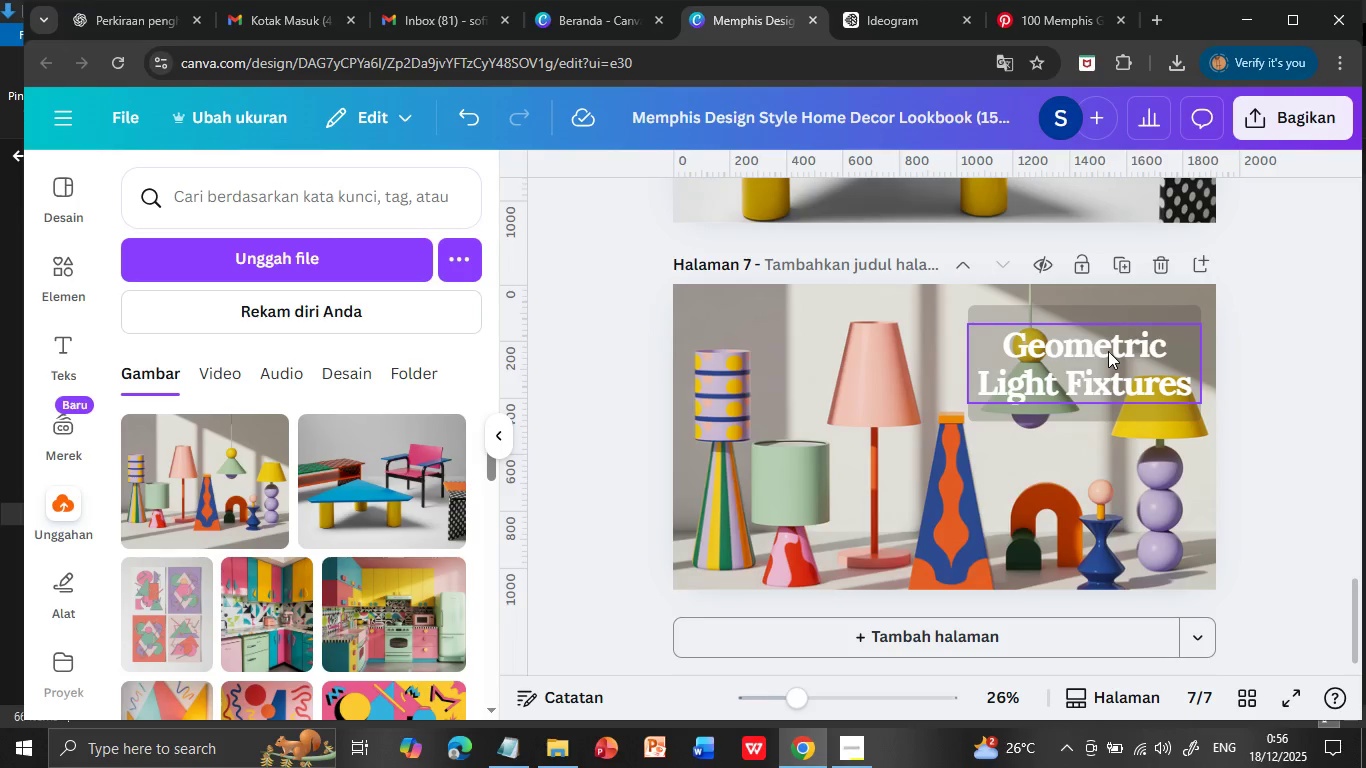 
left_click_drag(start_coordinate=[1108, 352], to_coordinate=[1103, 463])
 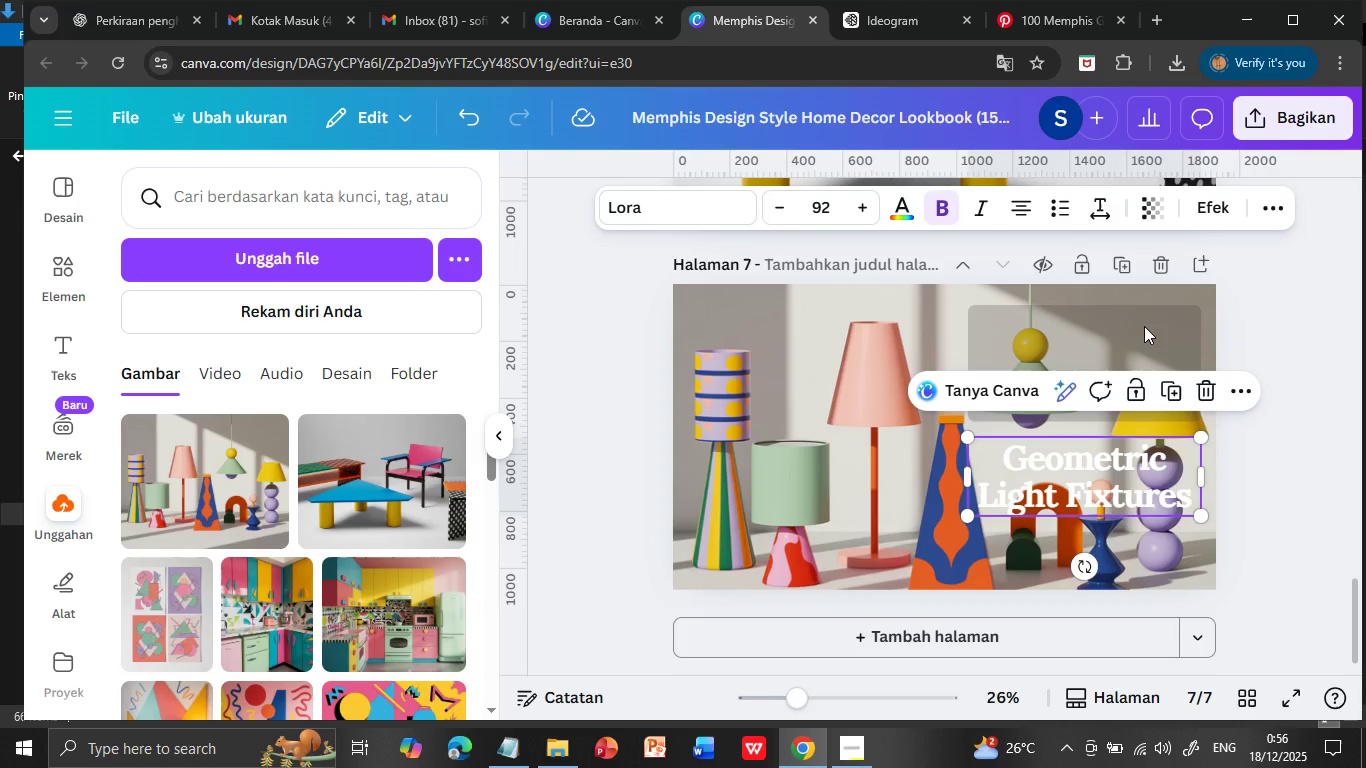 
left_click([1144, 326])
 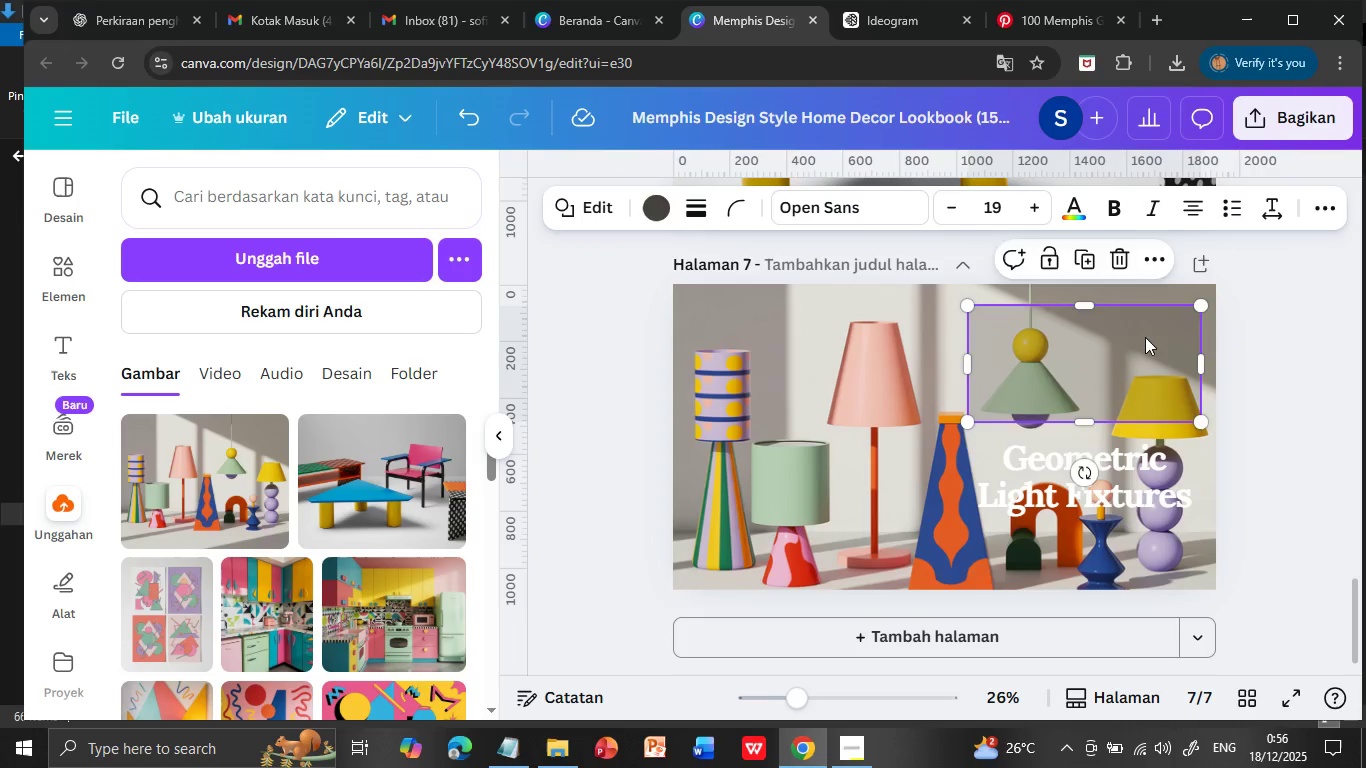 
left_click_drag(start_coordinate=[1144, 326], to_coordinate=[1143, 439])
 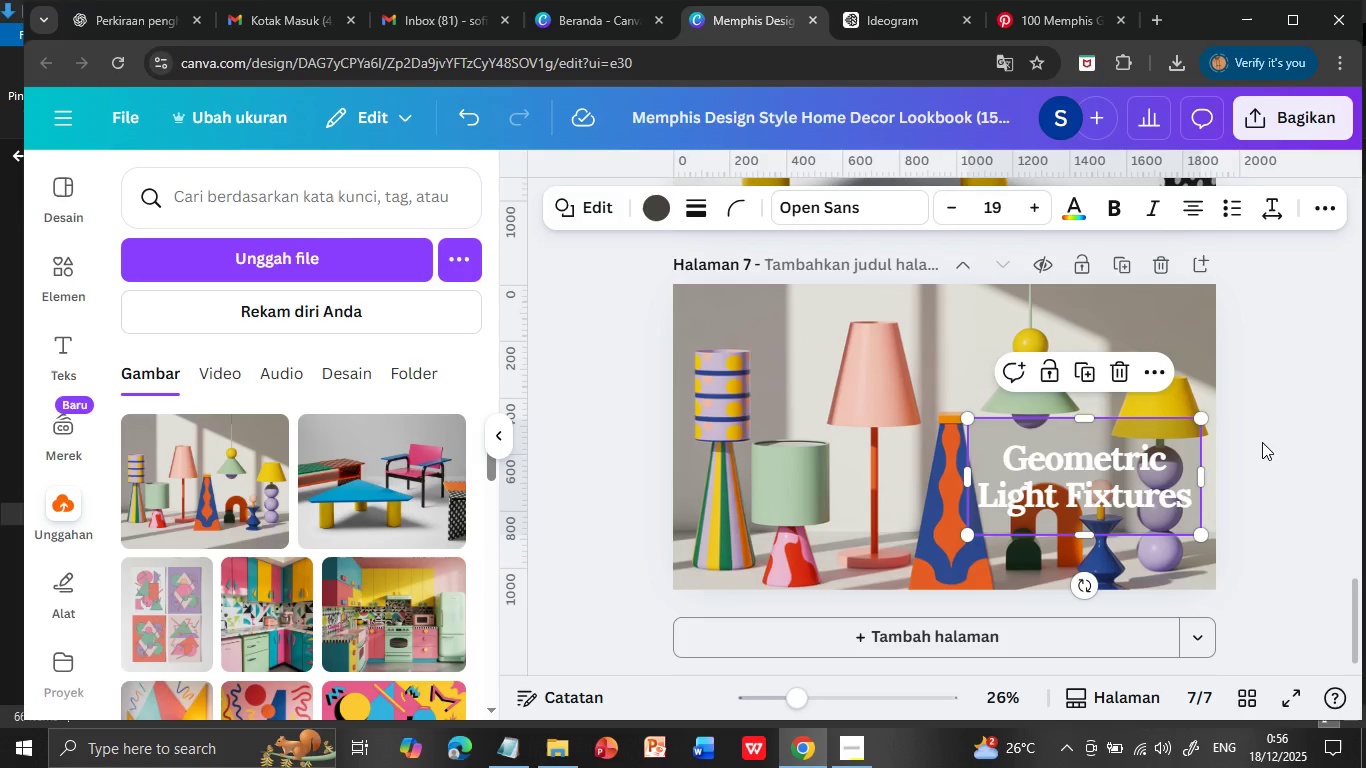 
left_click([1264, 442])
 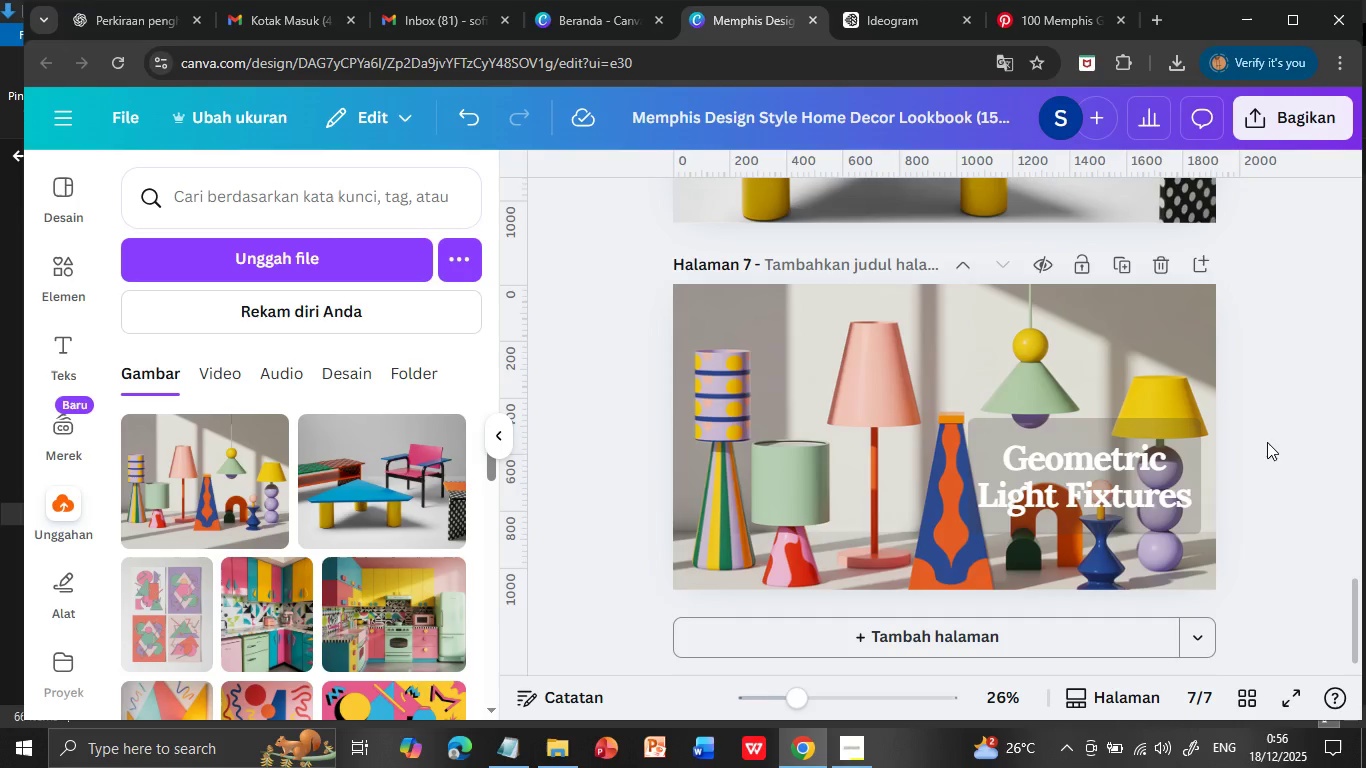 
scroll: coordinate [1267, 442], scroll_direction: down, amount: 1.0
 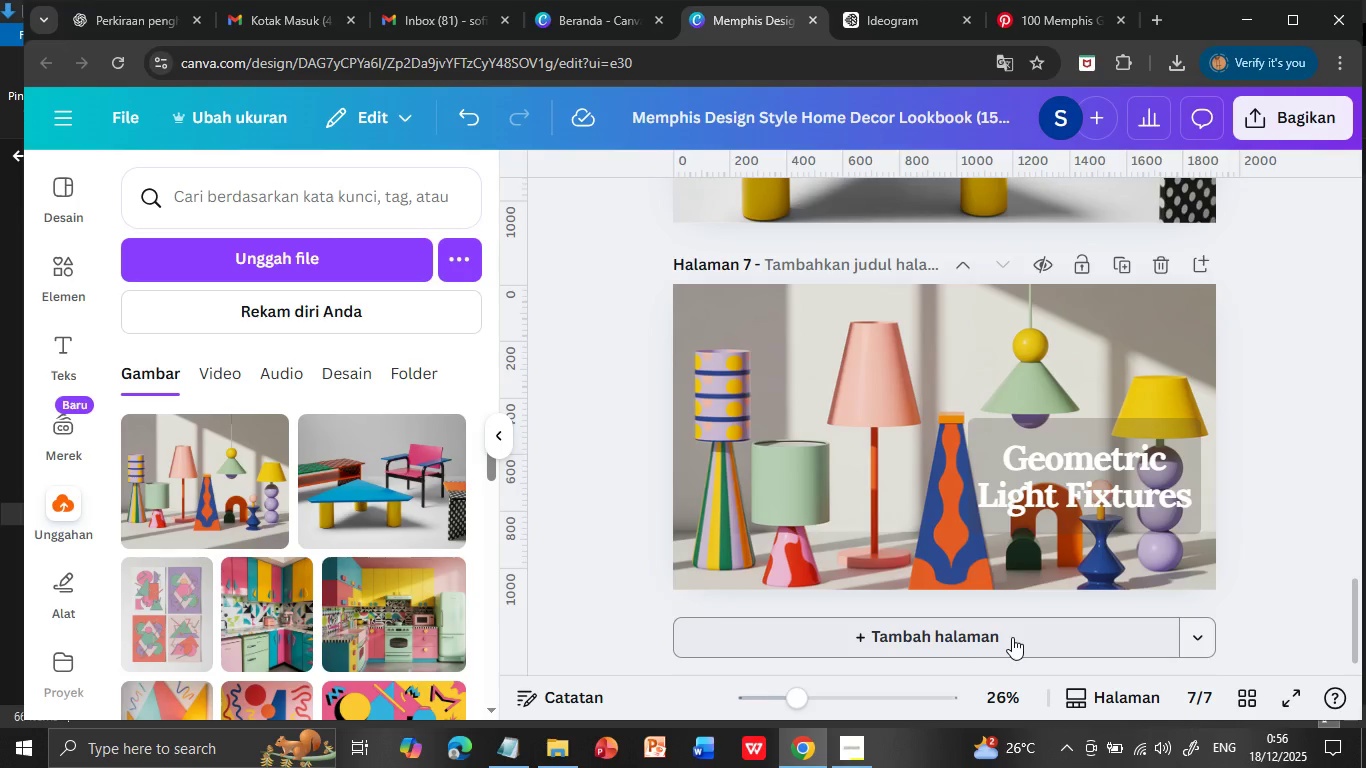 
left_click([1012, 637])
 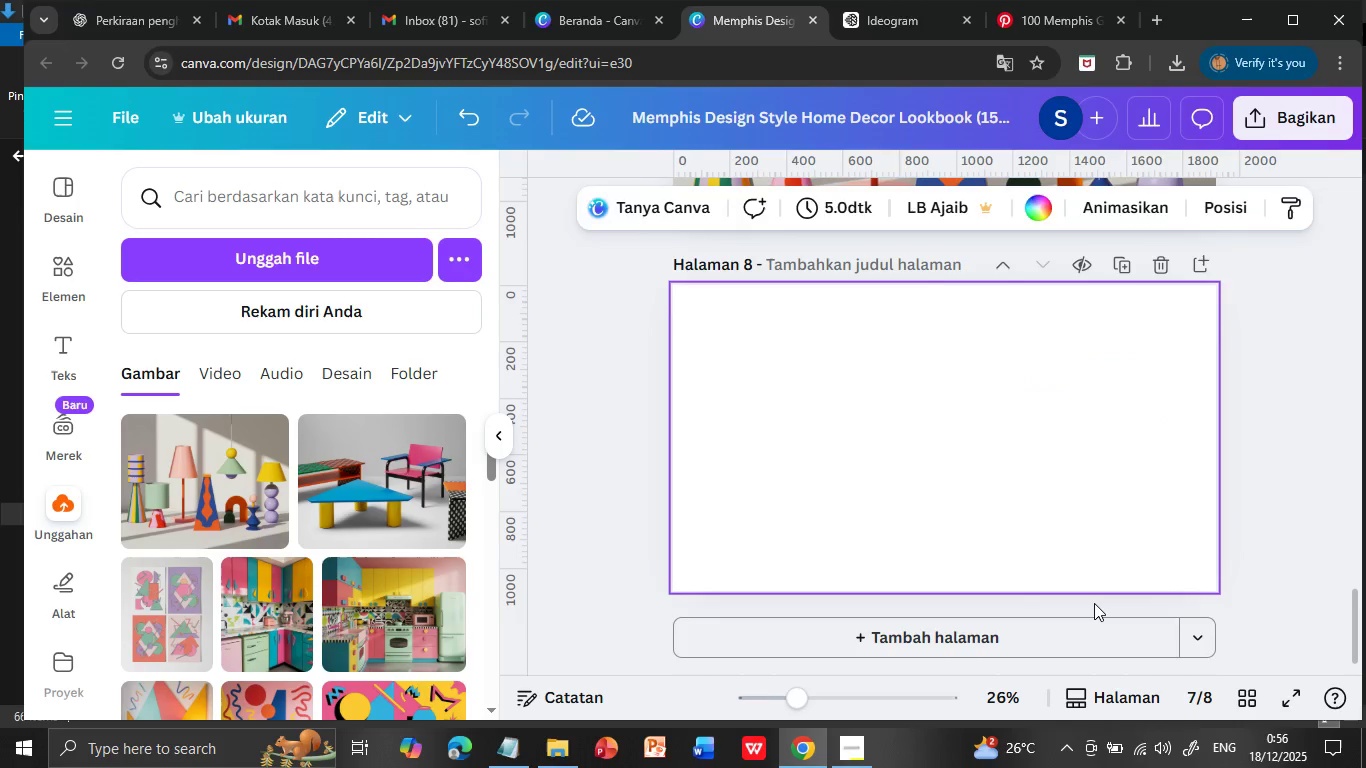 
left_click([852, 14])
 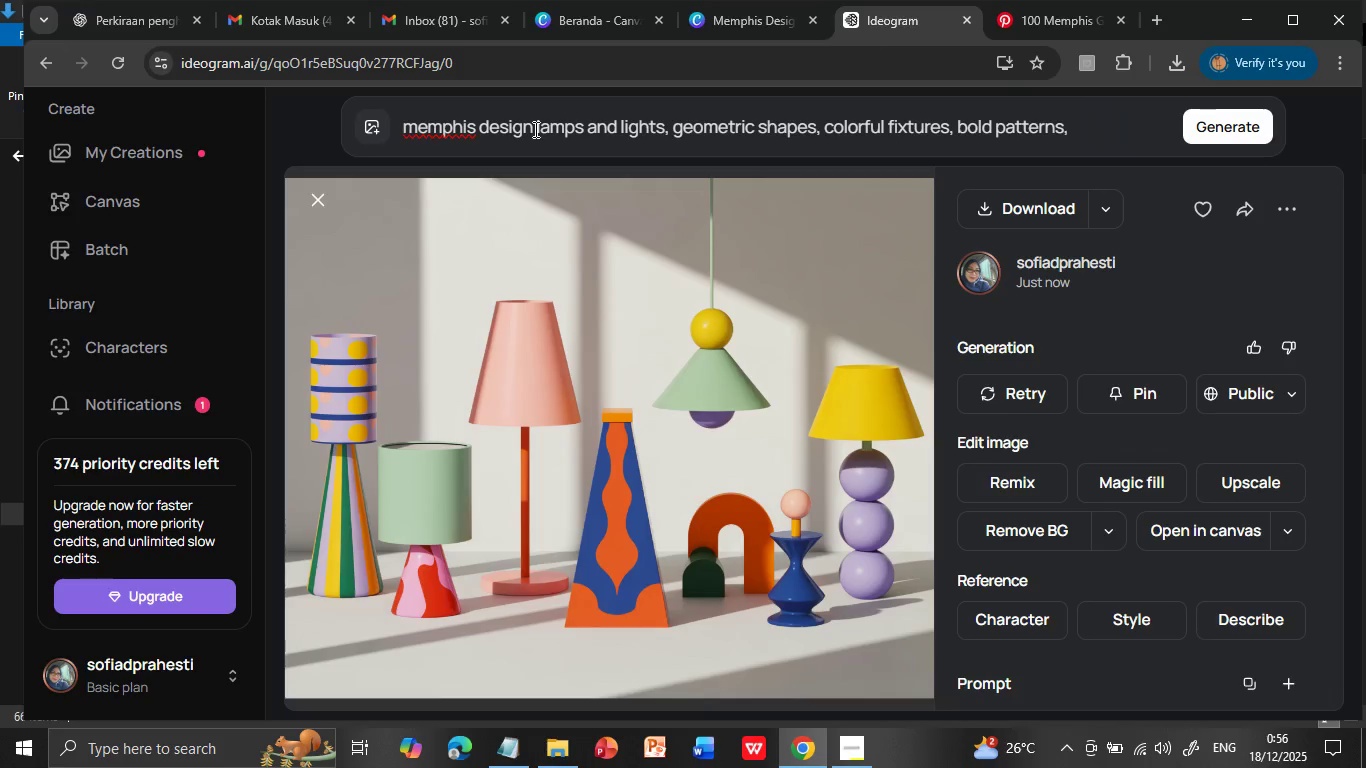 
wait(5.34)
 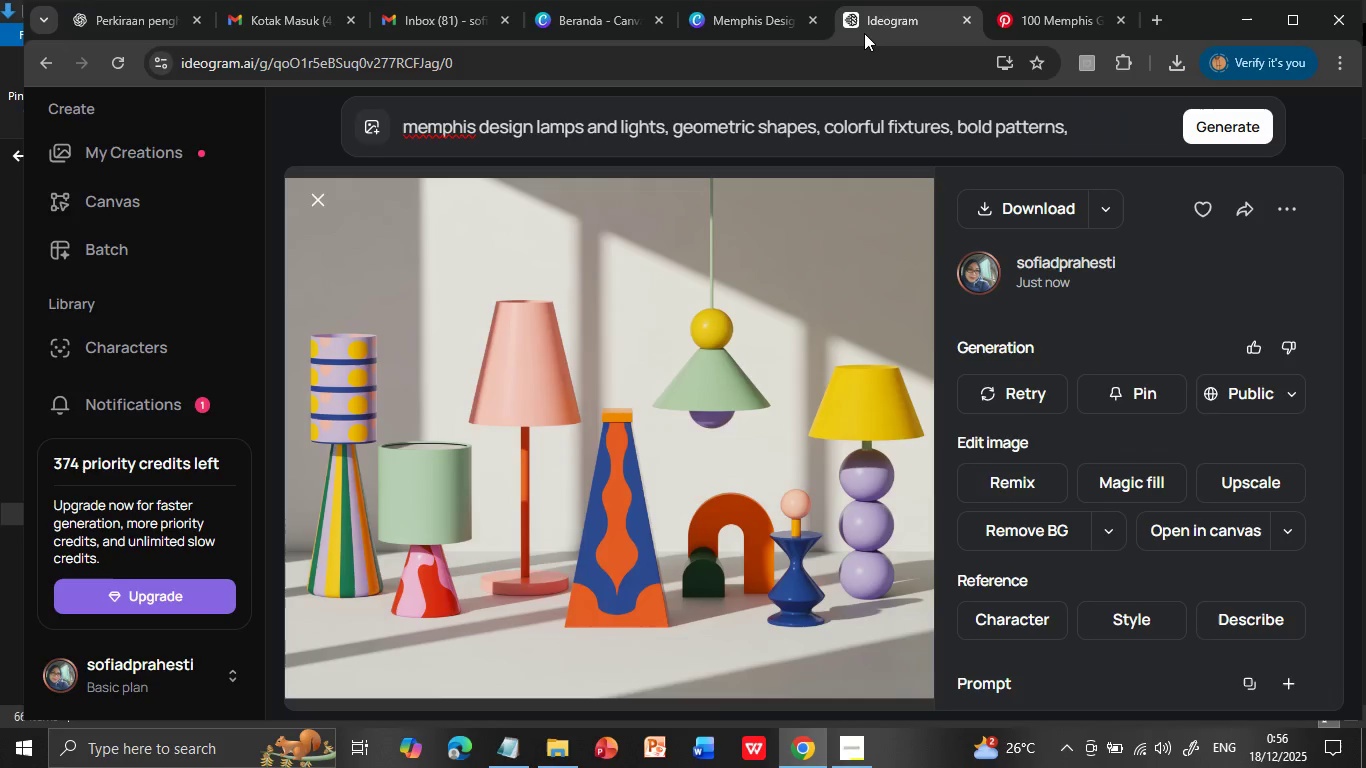 
left_click_drag(start_coordinate=[479, 126], to_coordinate=[1121, 125])
 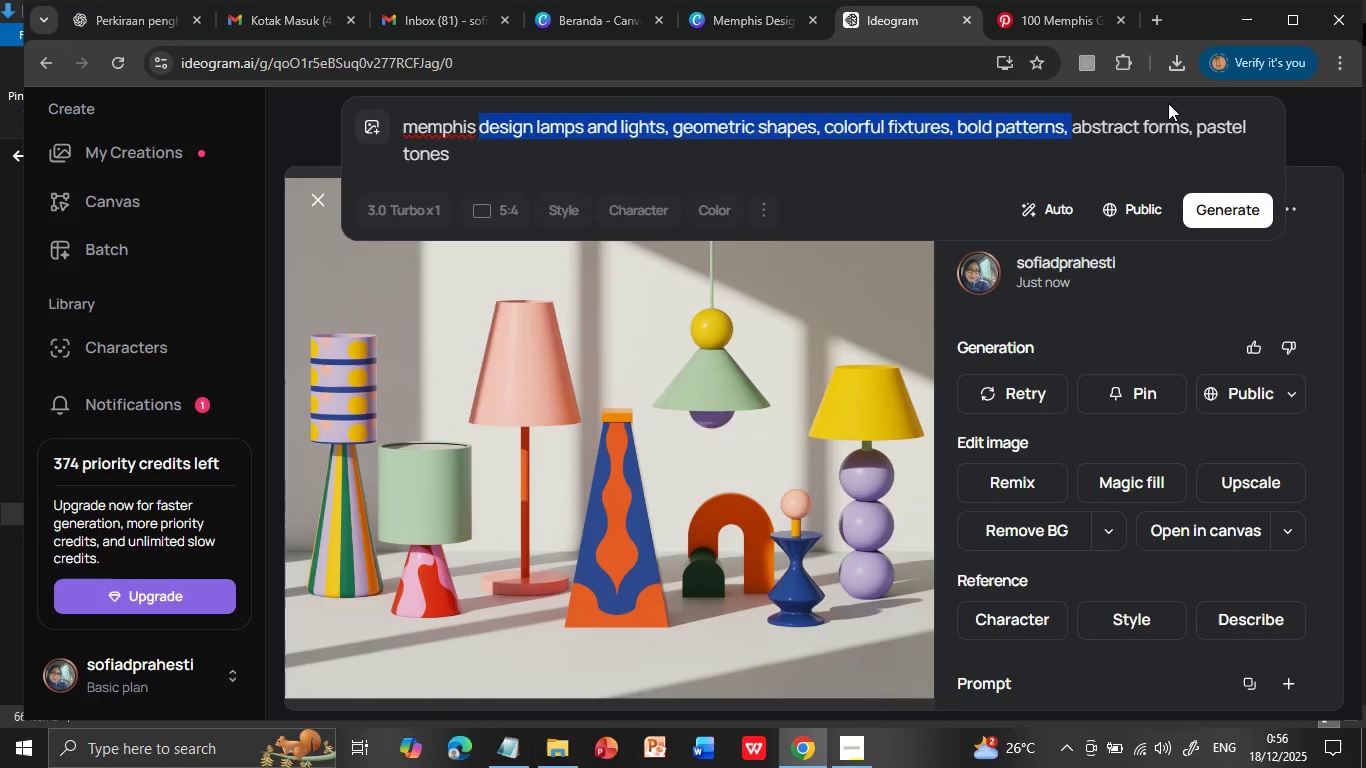 
key(Backspace)
 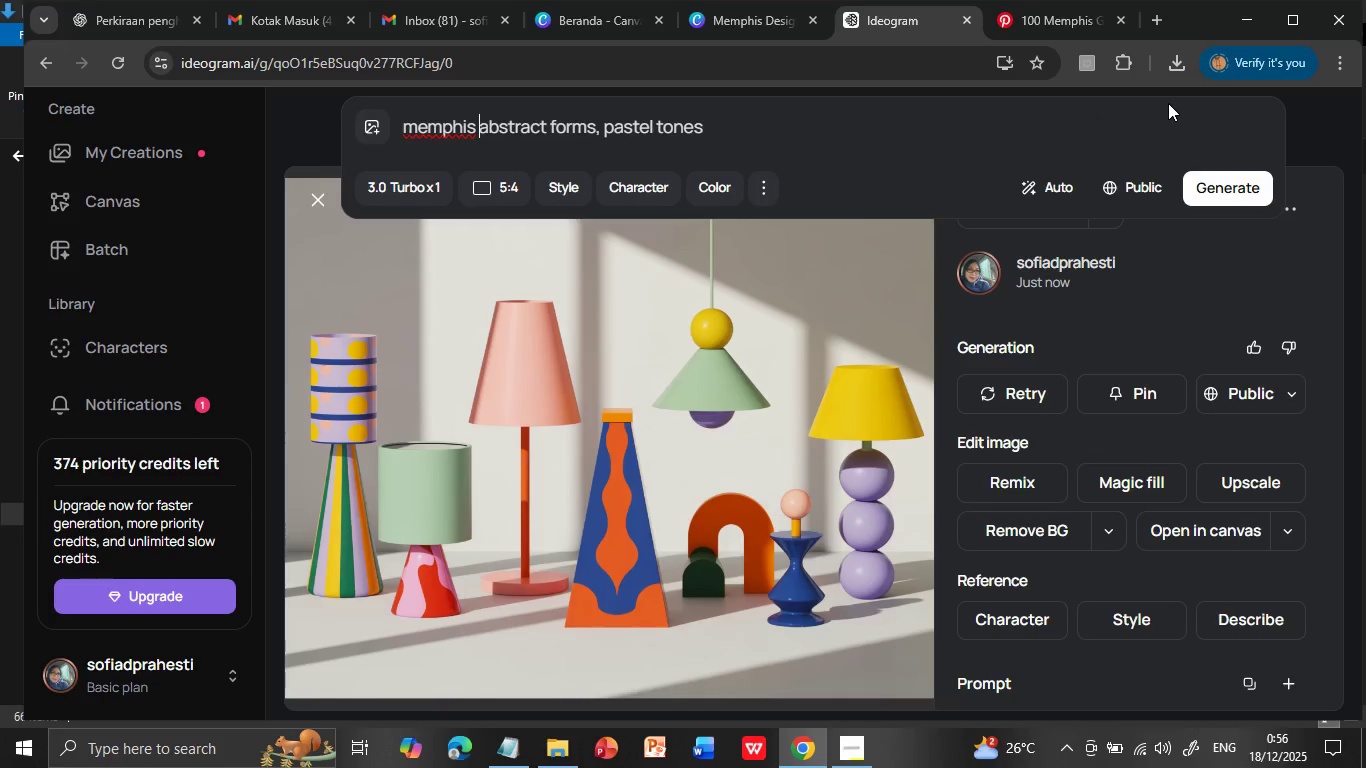 
key(Shift+ArrowDown)
 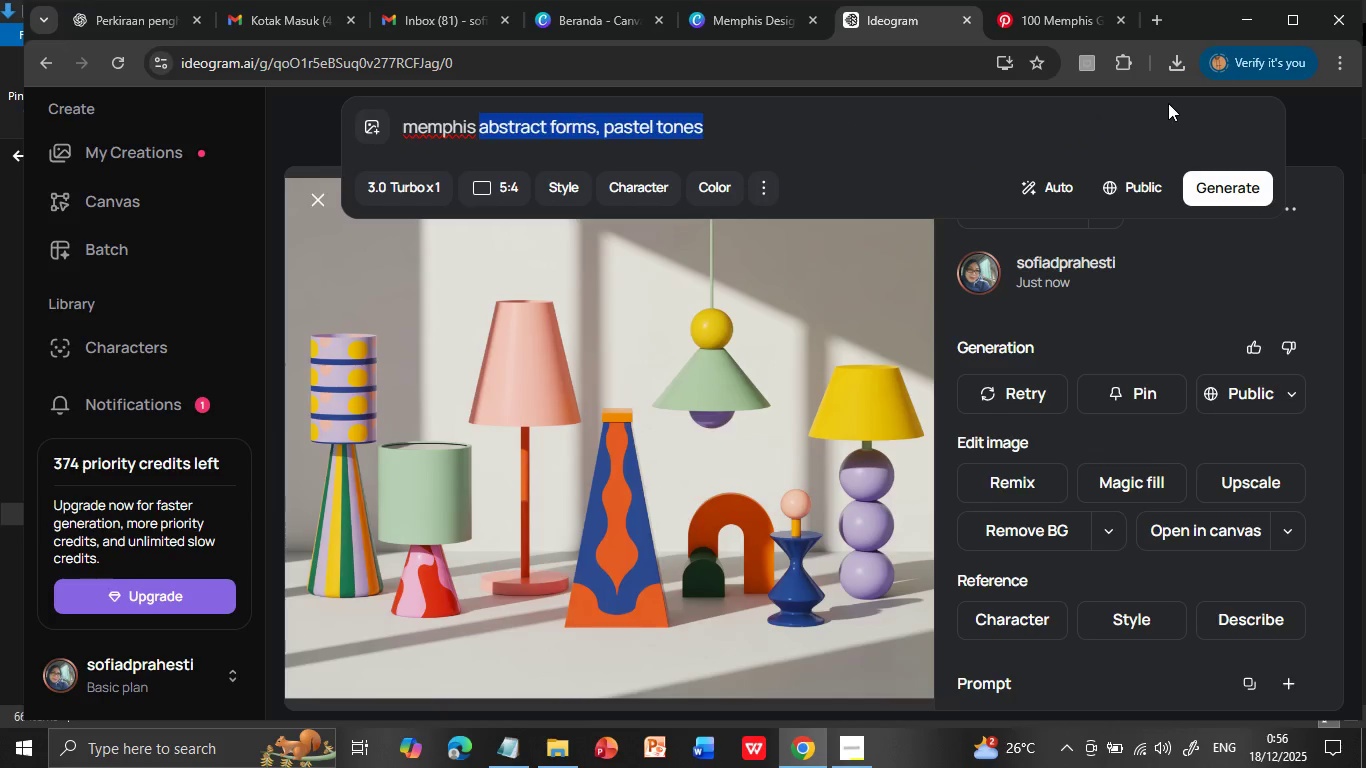 
key(Backspace)
type(stye)
key(Backspace)
type(le)
 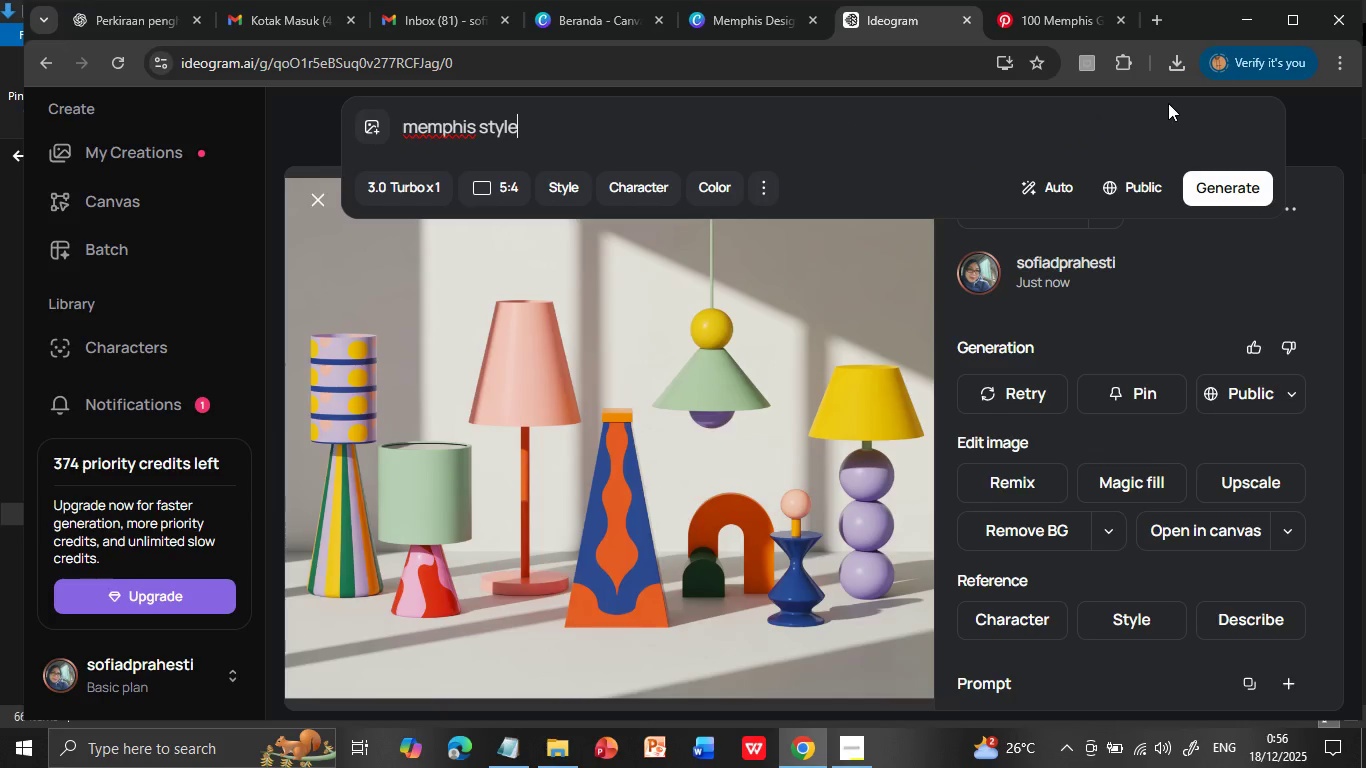 
type( sthrow pillows, geometric patterns, squiggly lines, bold colors, abstract shapes, playful textiles)
 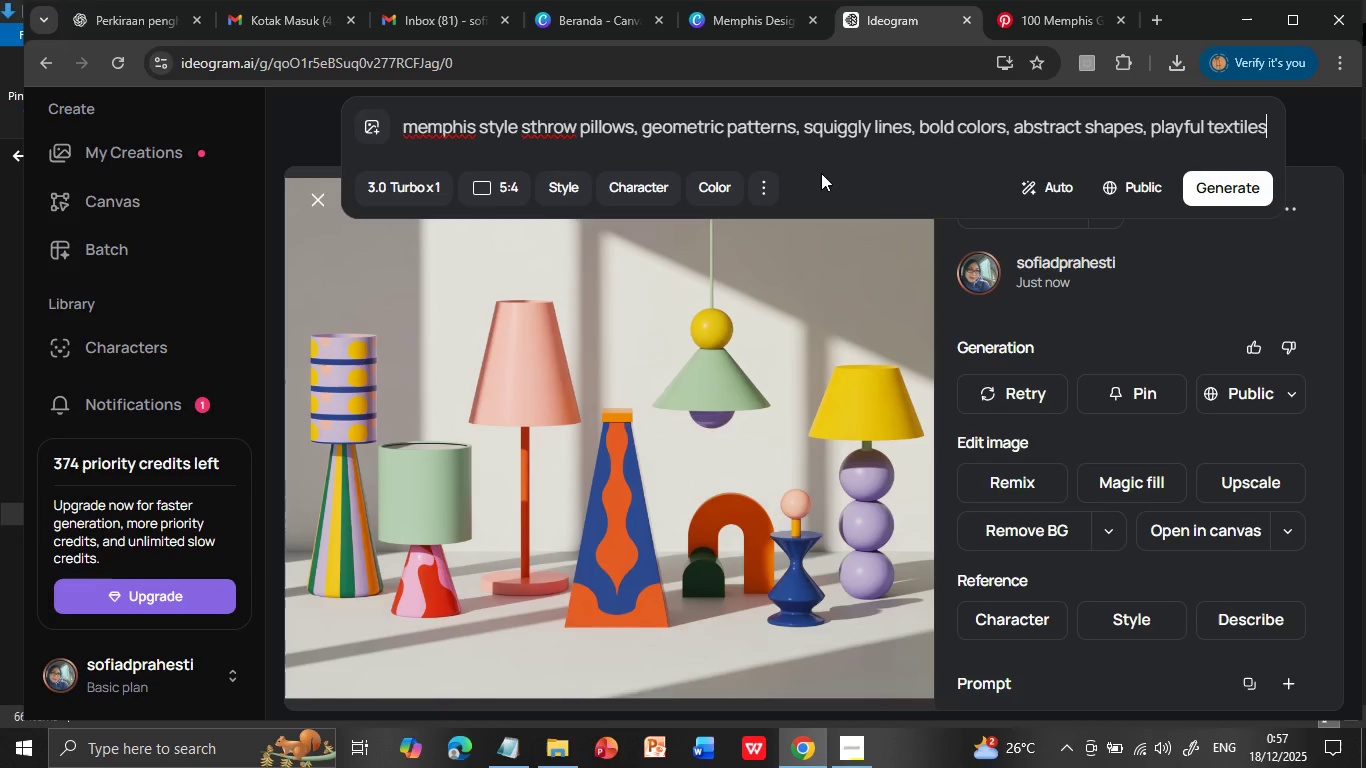 
left_click([503, 186])
 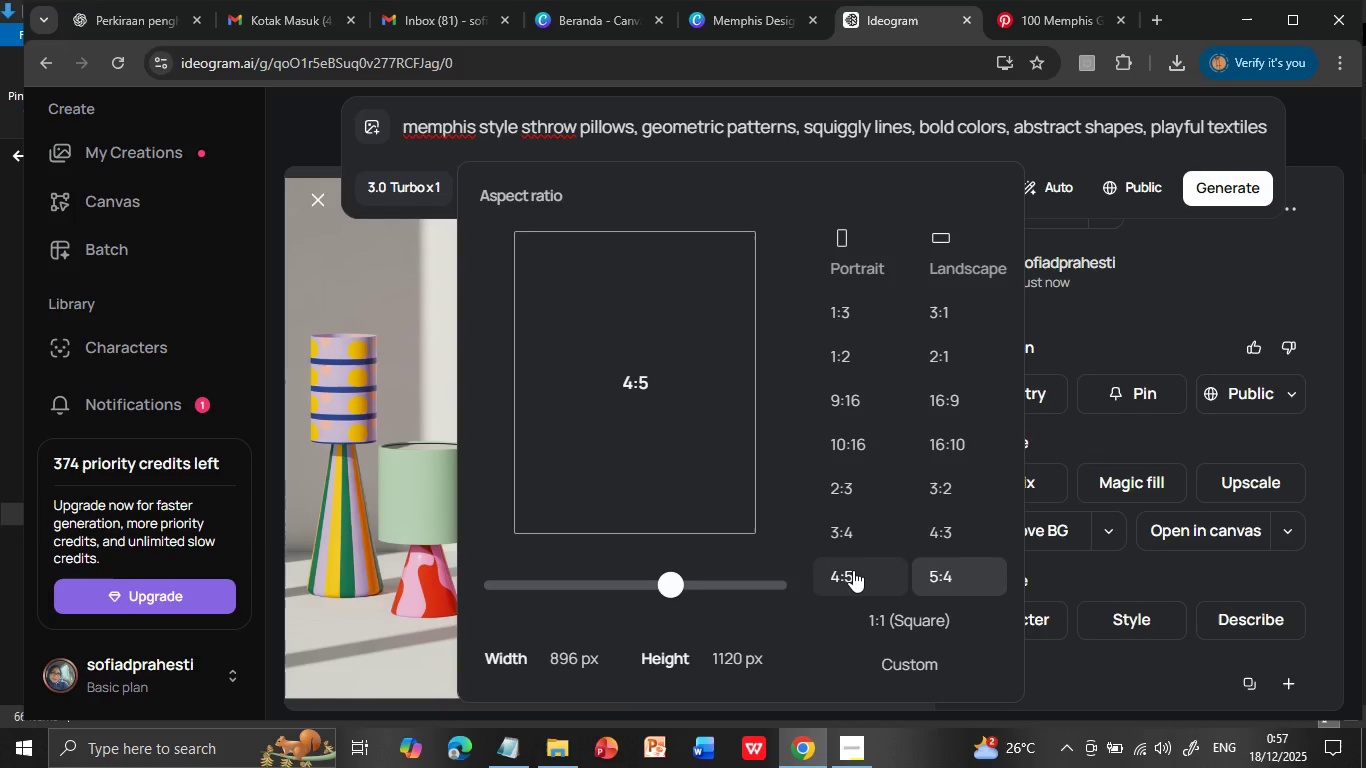 
left_click([853, 570])
 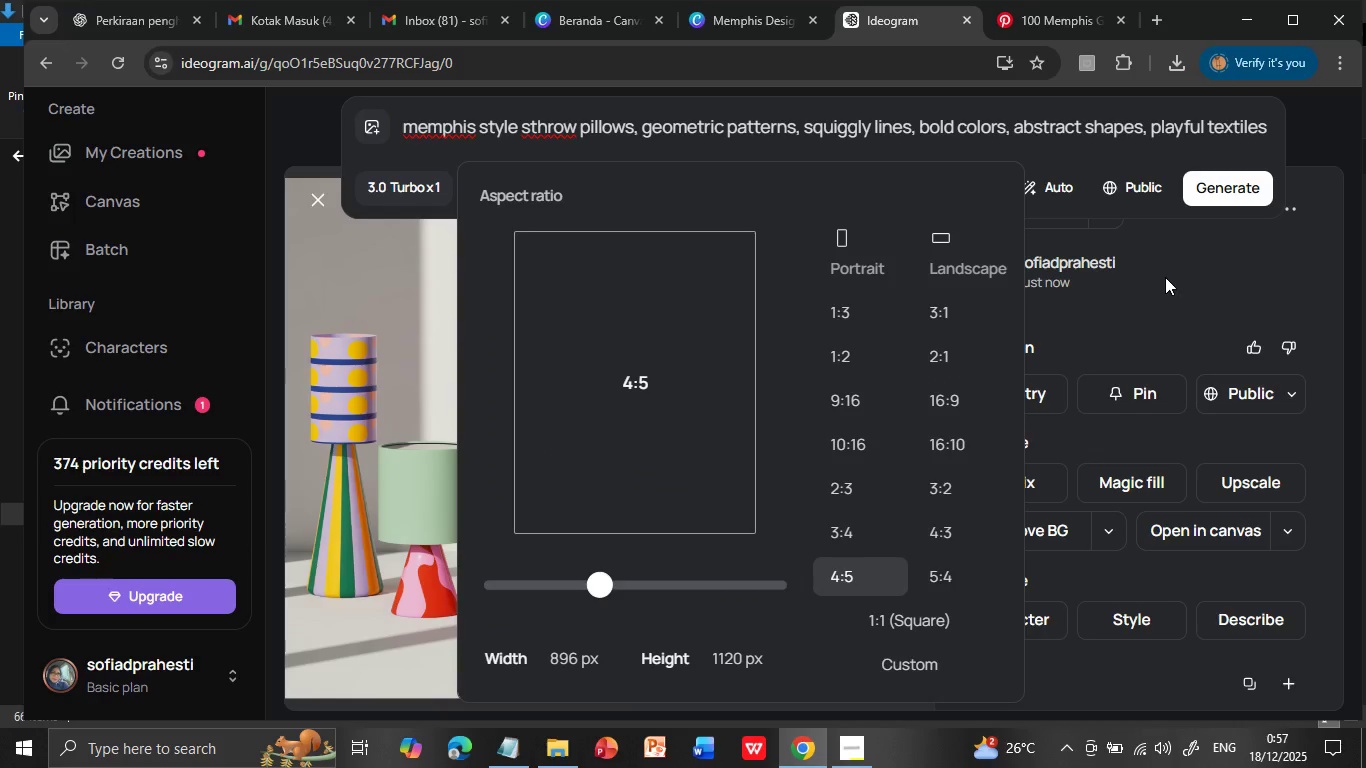 
left_click([1216, 191])
 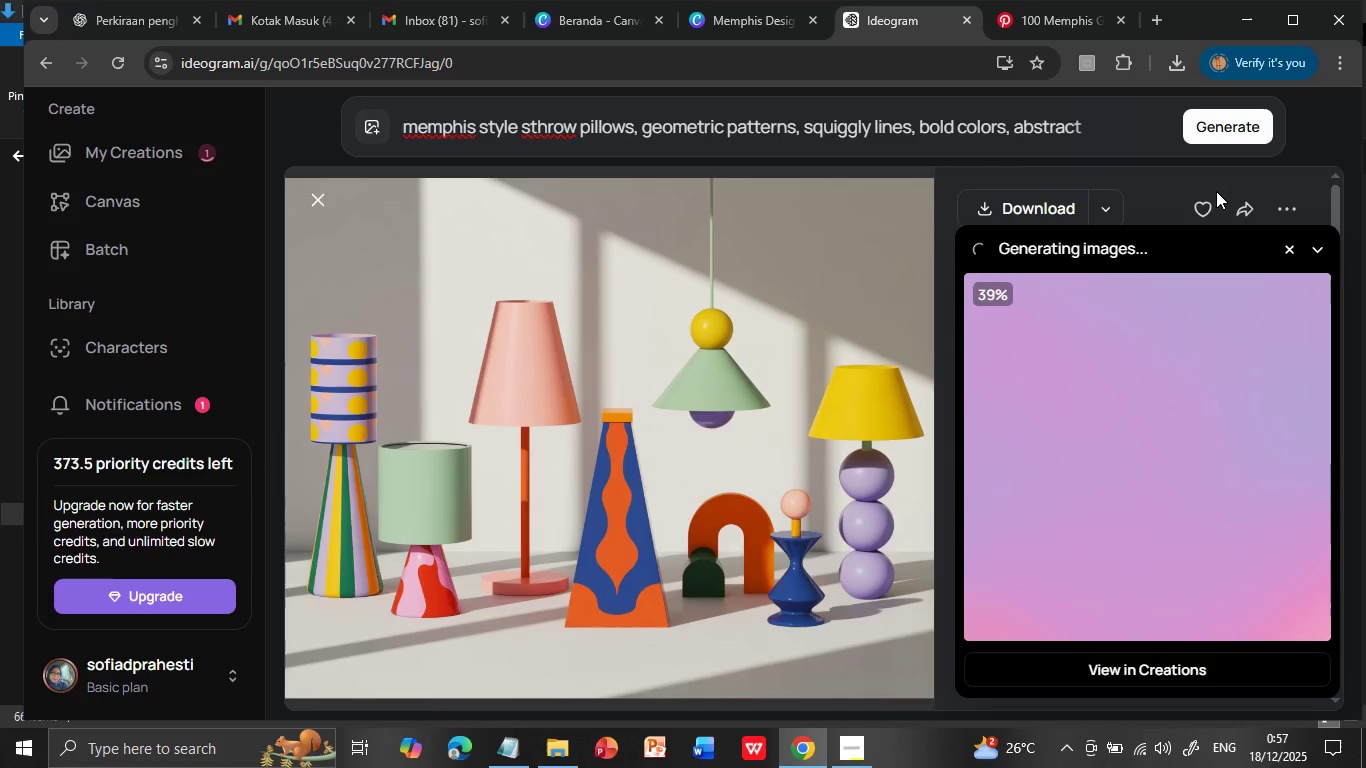 
wait(20.27)
 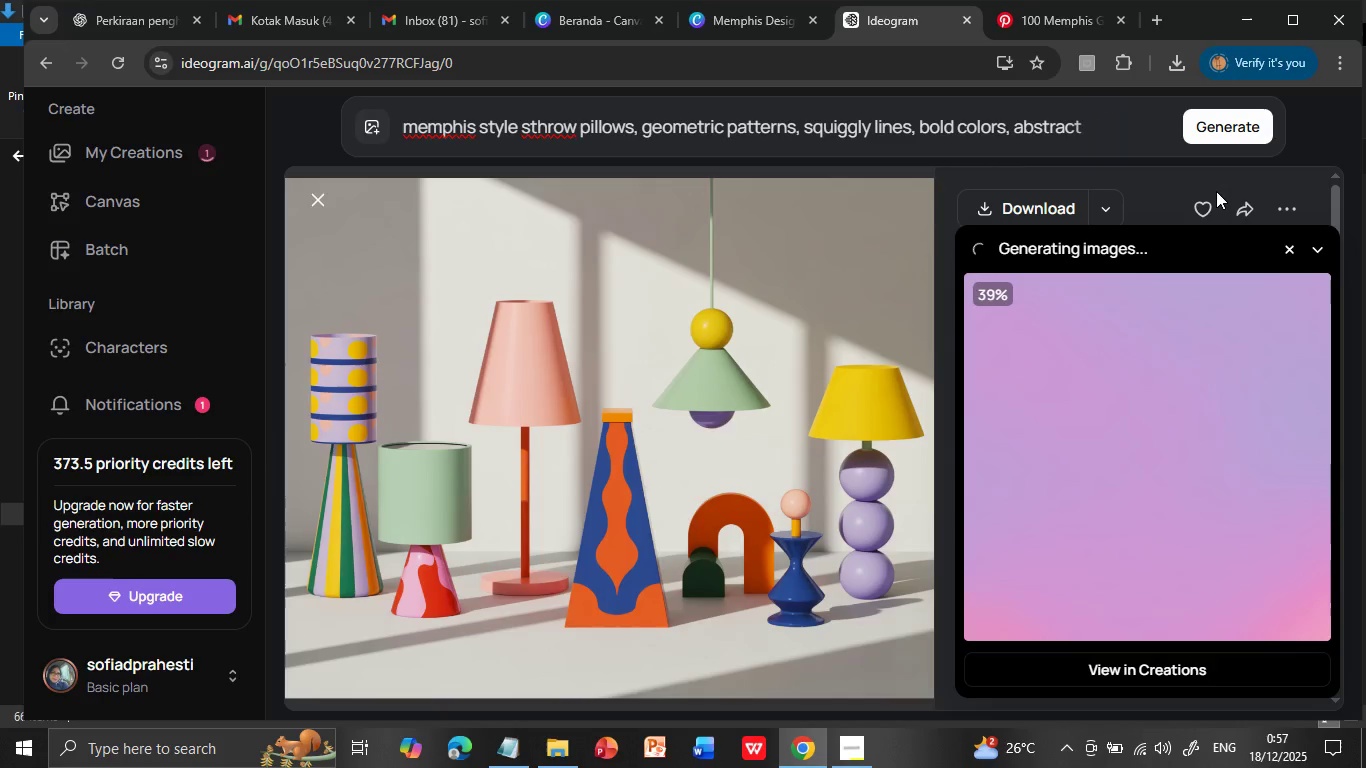 
left_click([1180, 512])
 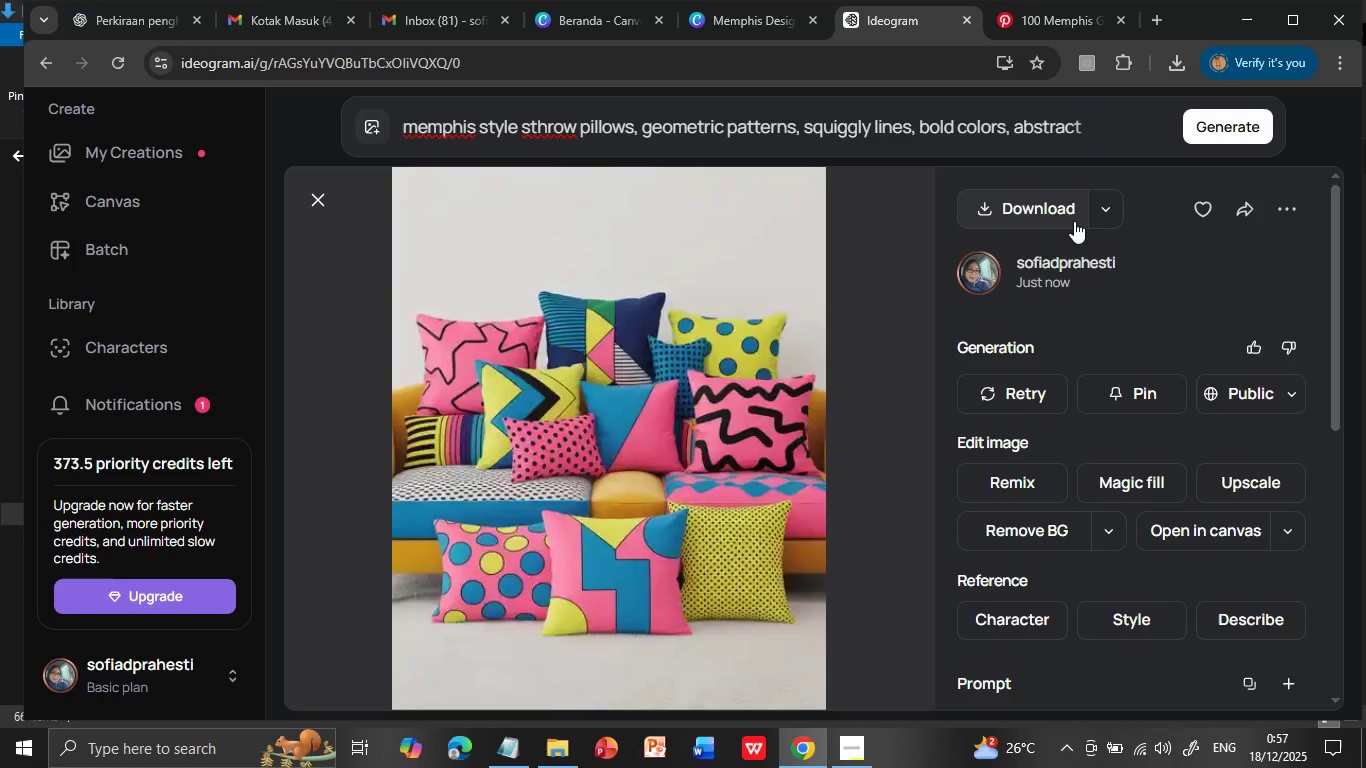 
left_click([1037, 207])
 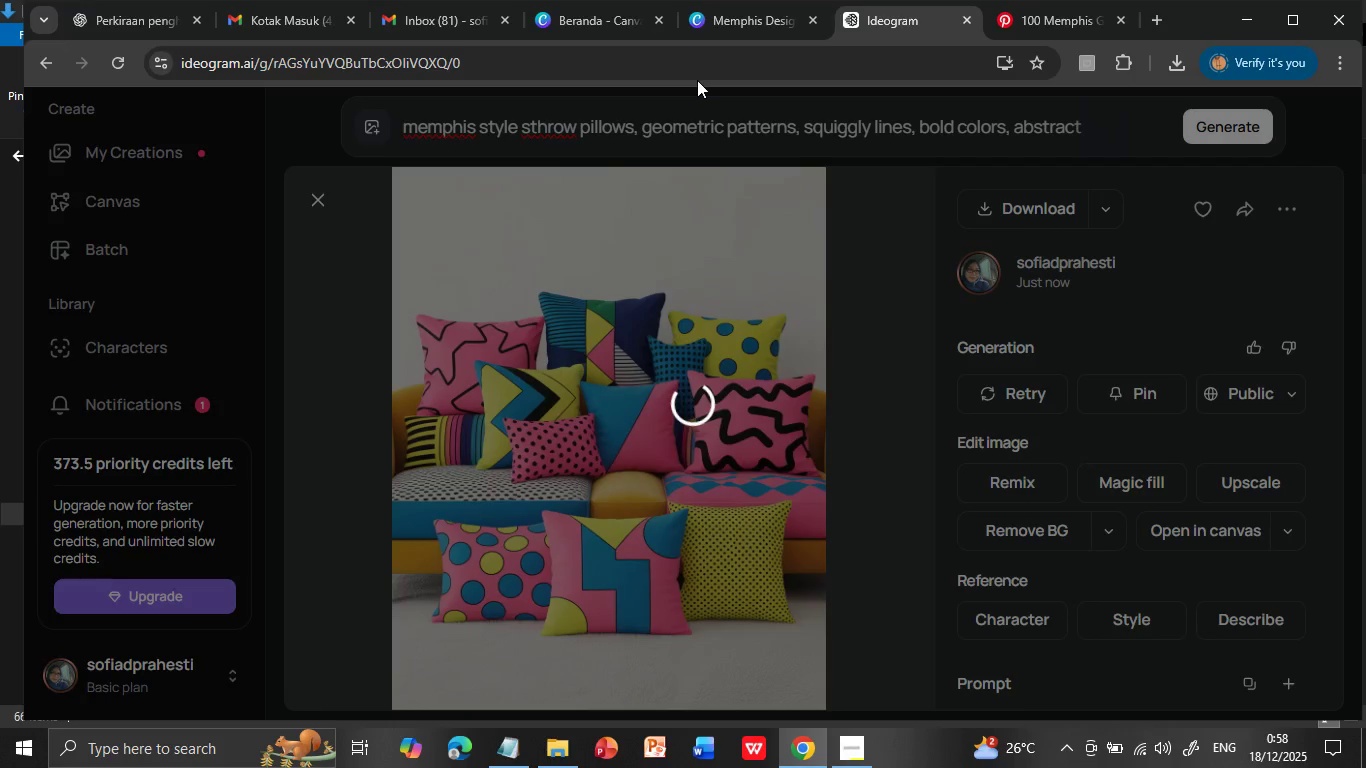 
left_click([769, 22])
 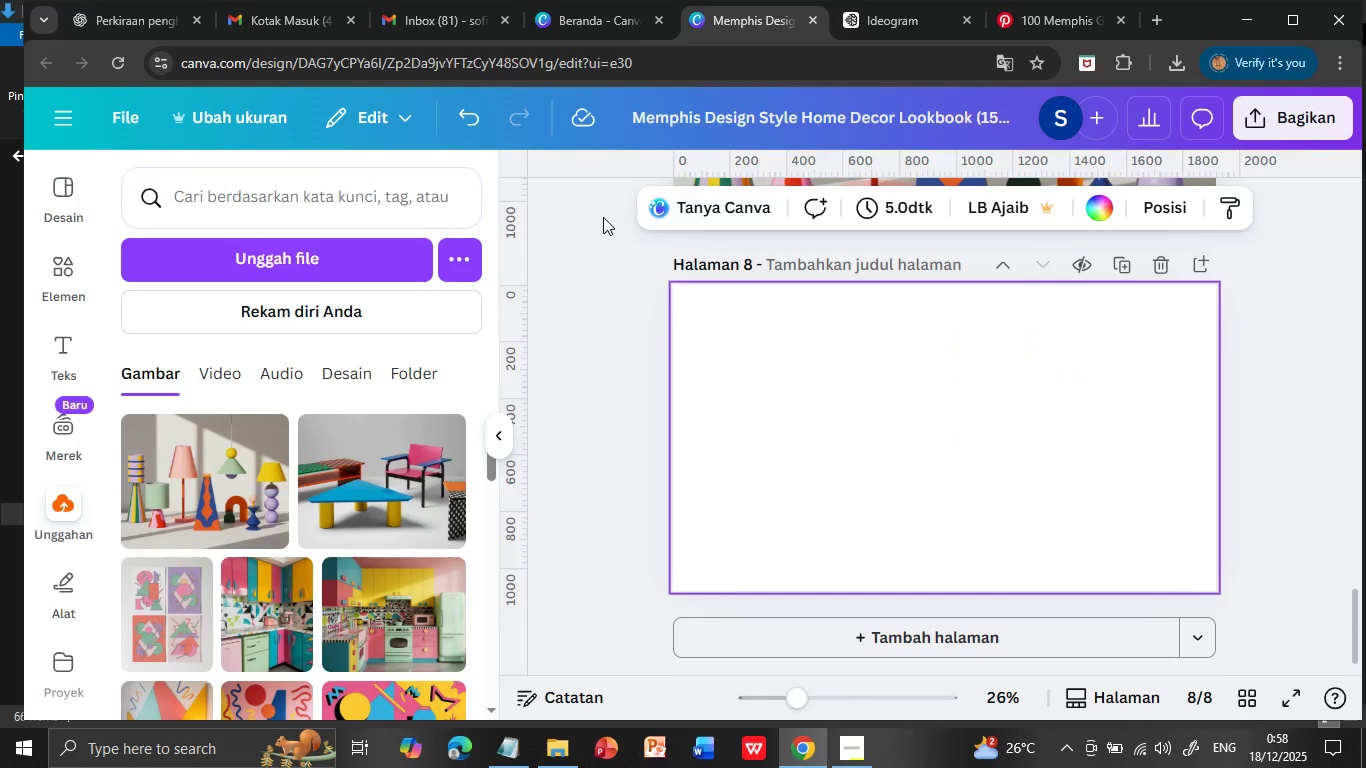 
left_click([68, 267])
 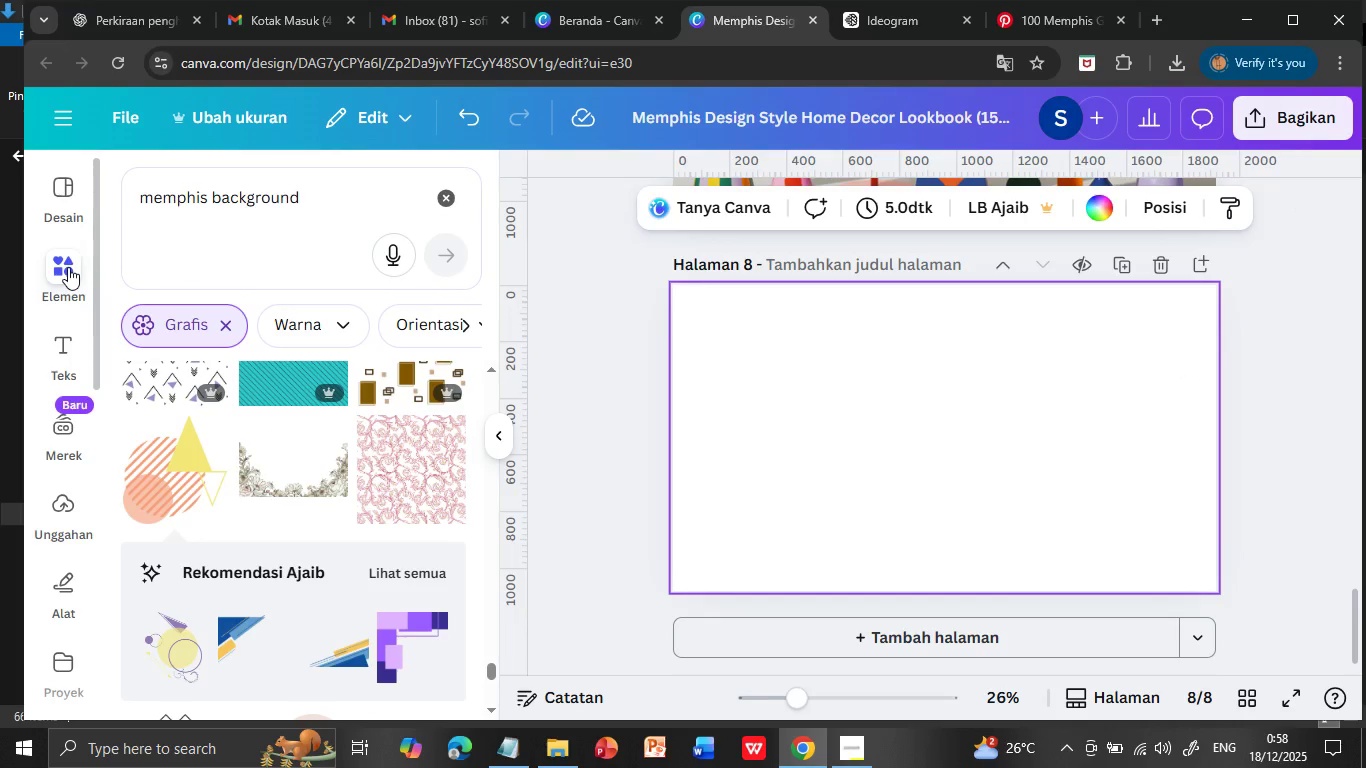 
wait(5.72)
 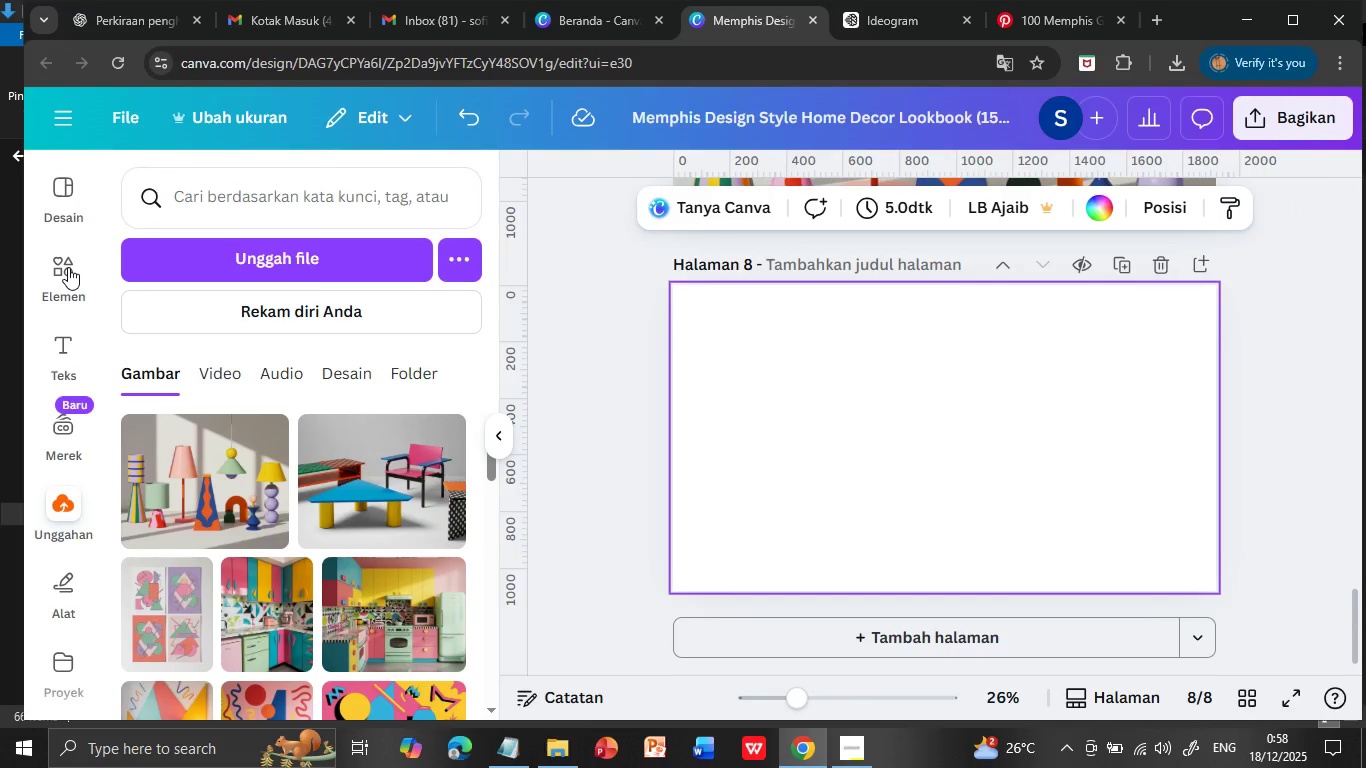 
scroll: coordinate [392, 561], scroll_direction: up, amount: 6.0
 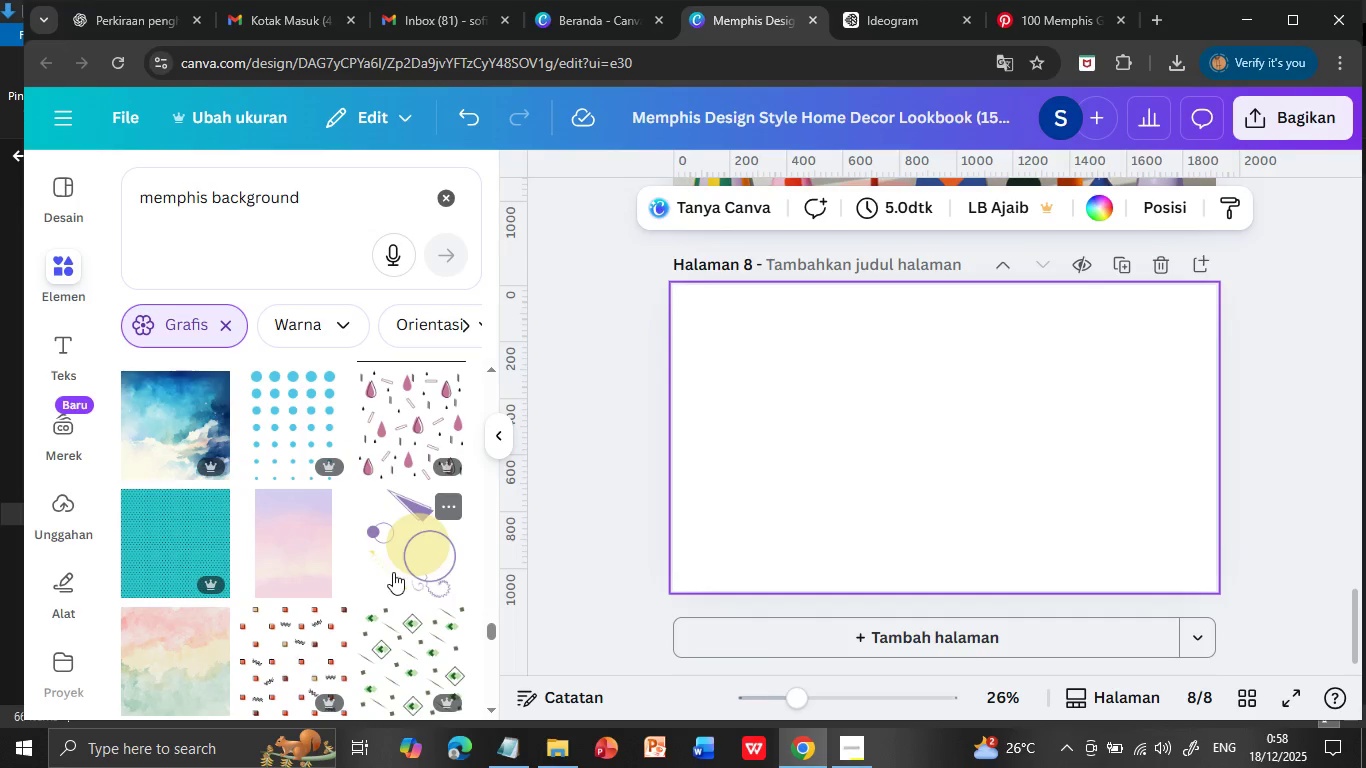 
left_click([427, 549])
 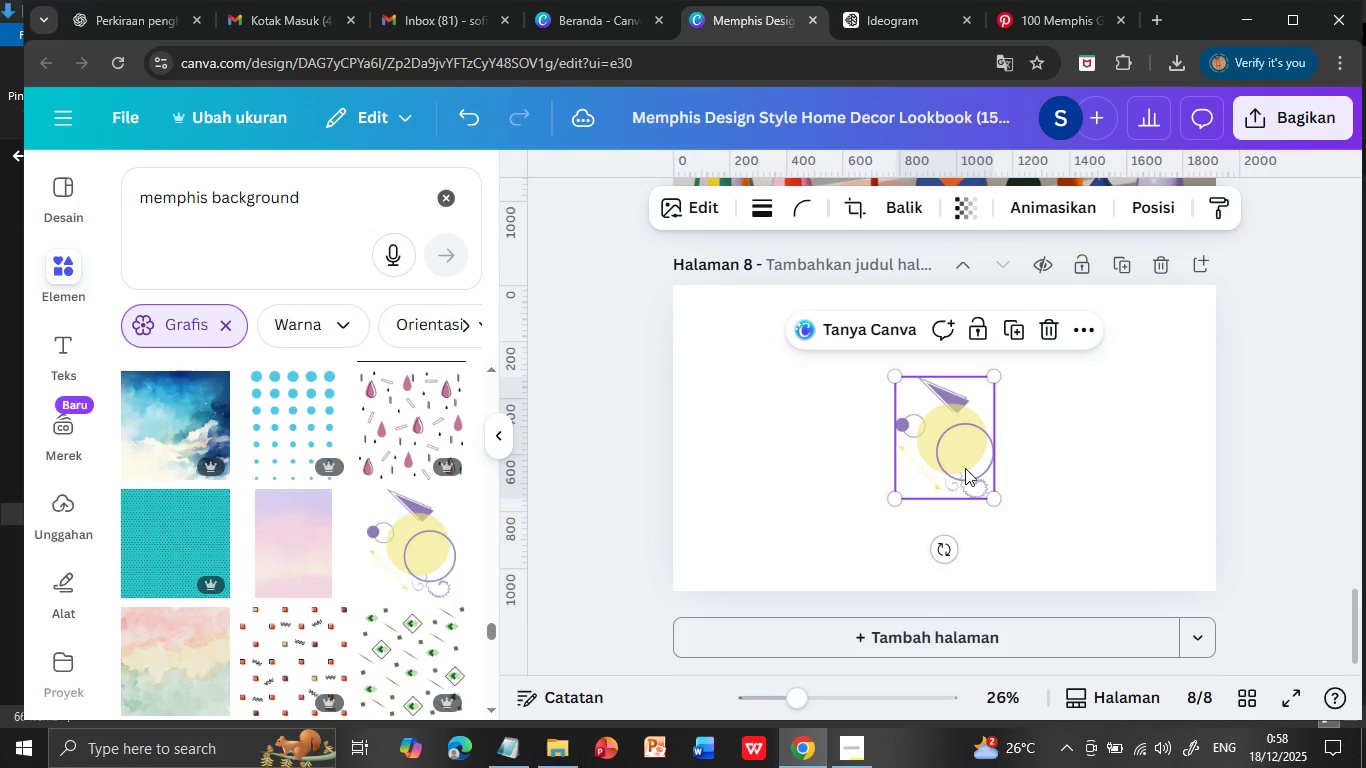 
left_click_drag(start_coordinate=[993, 496], to_coordinate=[1111, 562])
 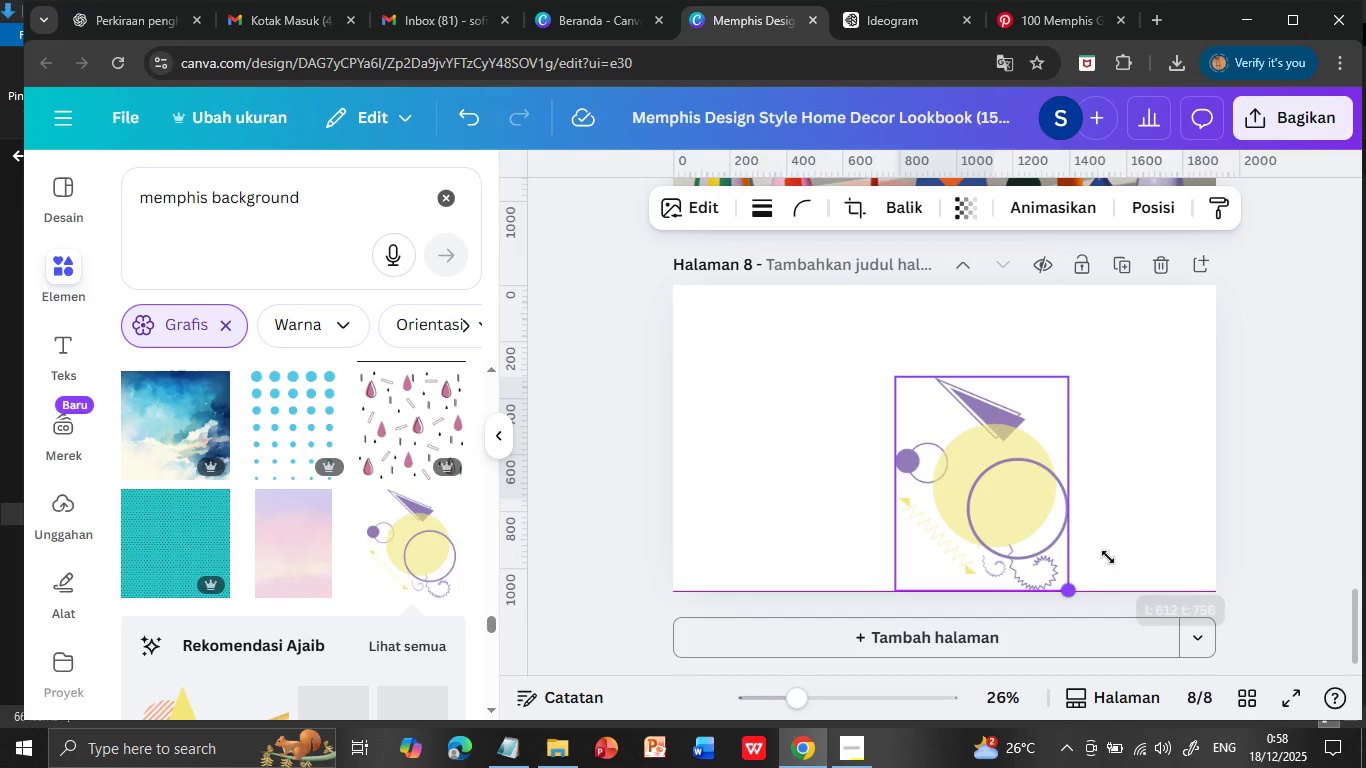 
left_click_drag(start_coordinate=[1005, 512], to_coordinate=[1152, 501])
 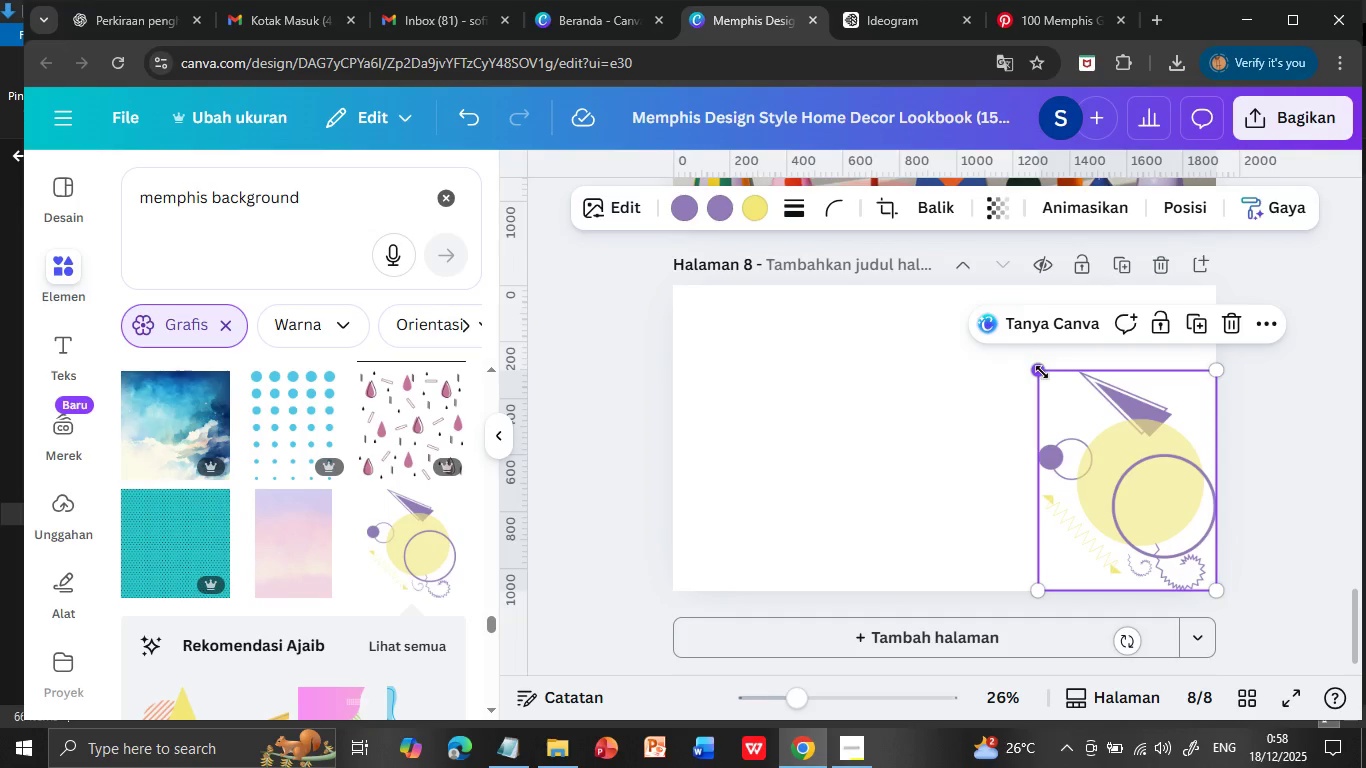 
left_click_drag(start_coordinate=[1129, 436], to_coordinate=[1168, 459])
 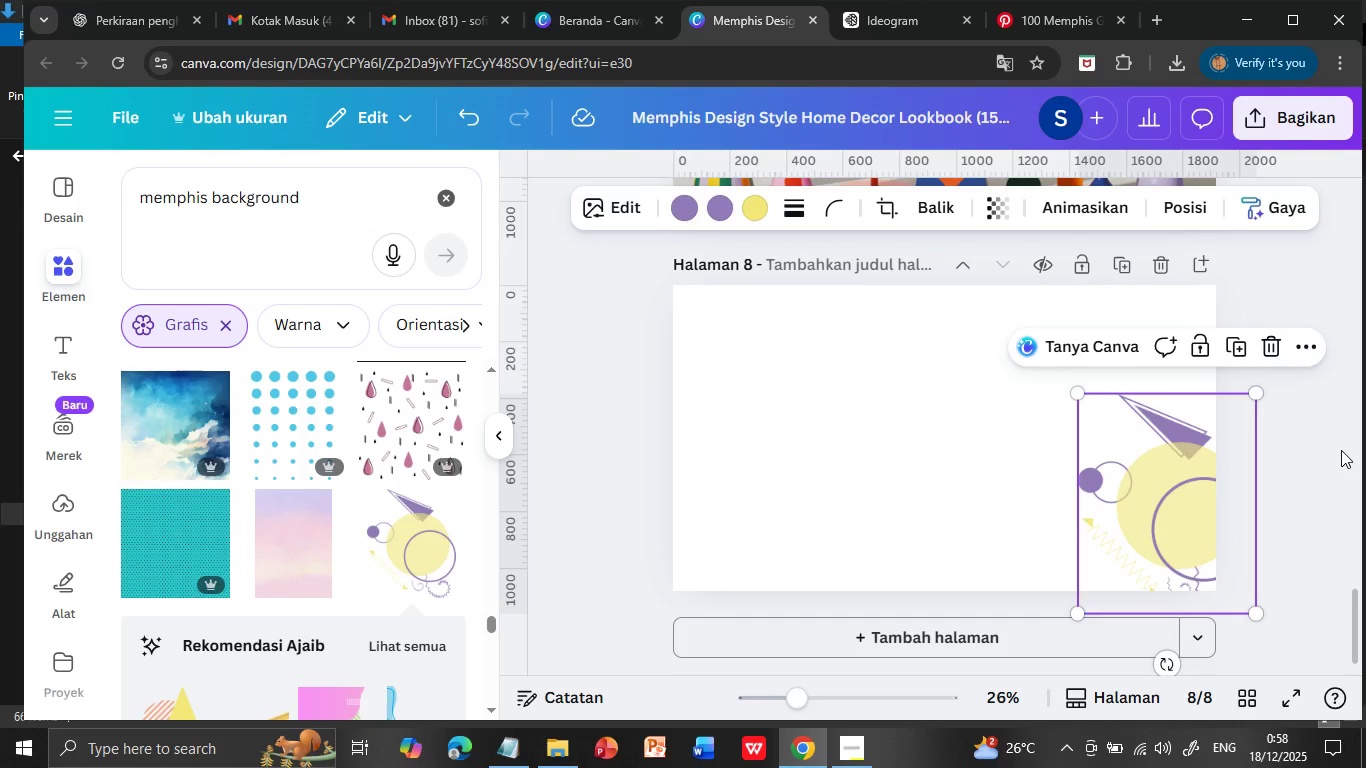 
left_click([1312, 430])
 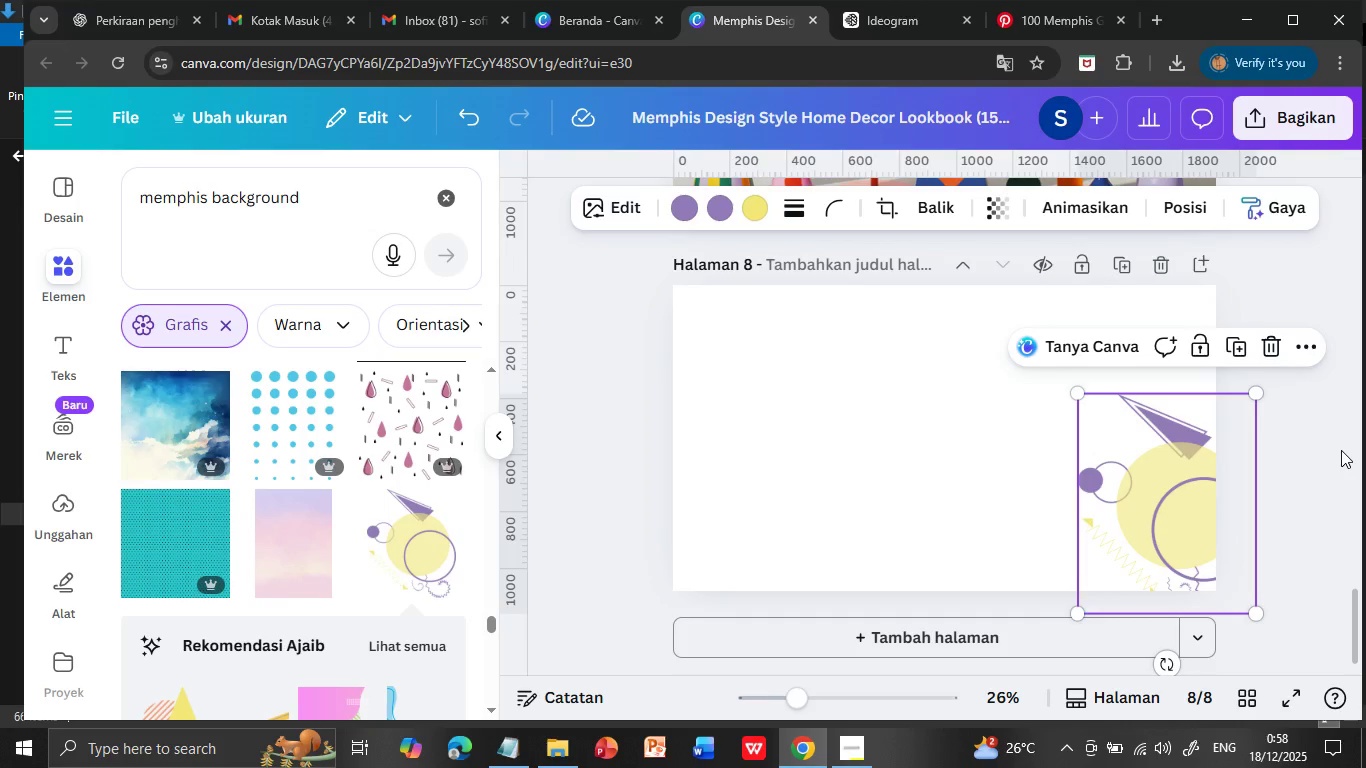 
left_click([1299, 409])
 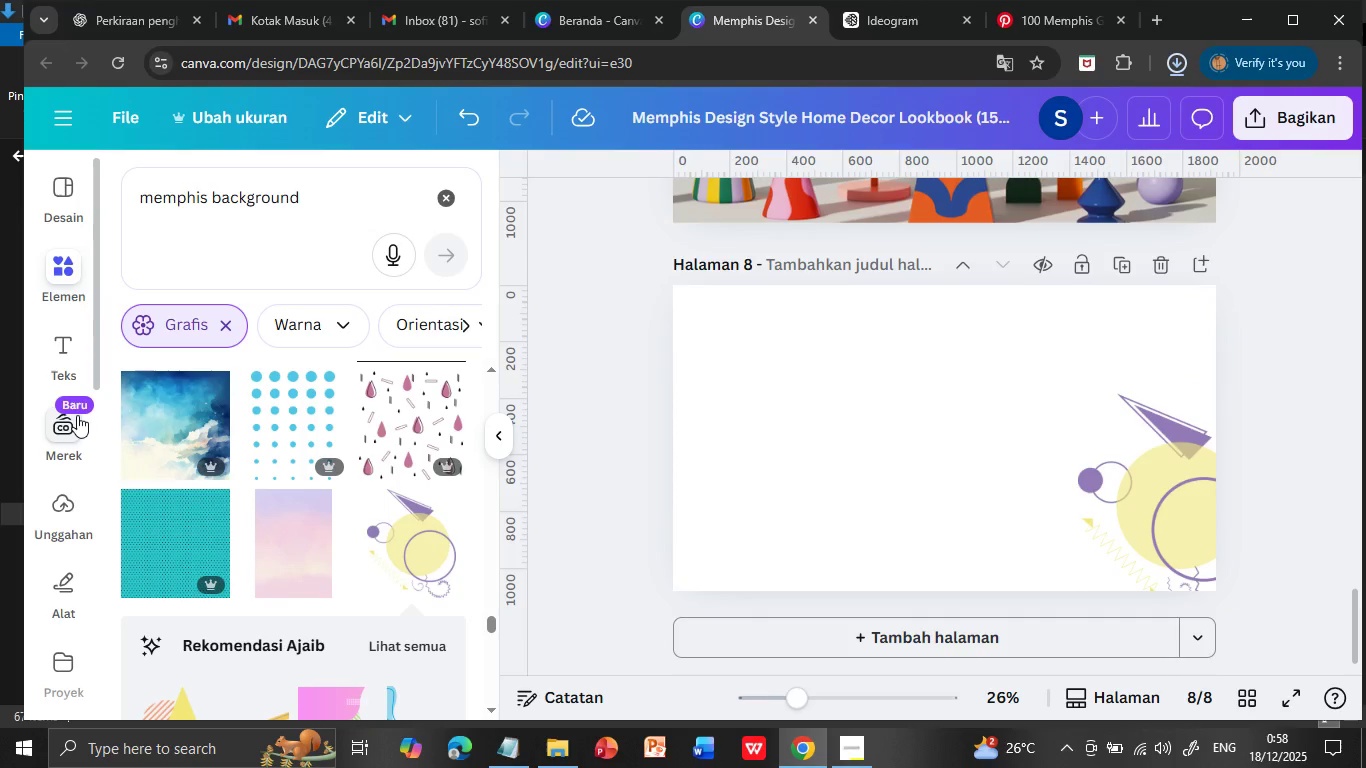 
left_click([69, 498])
 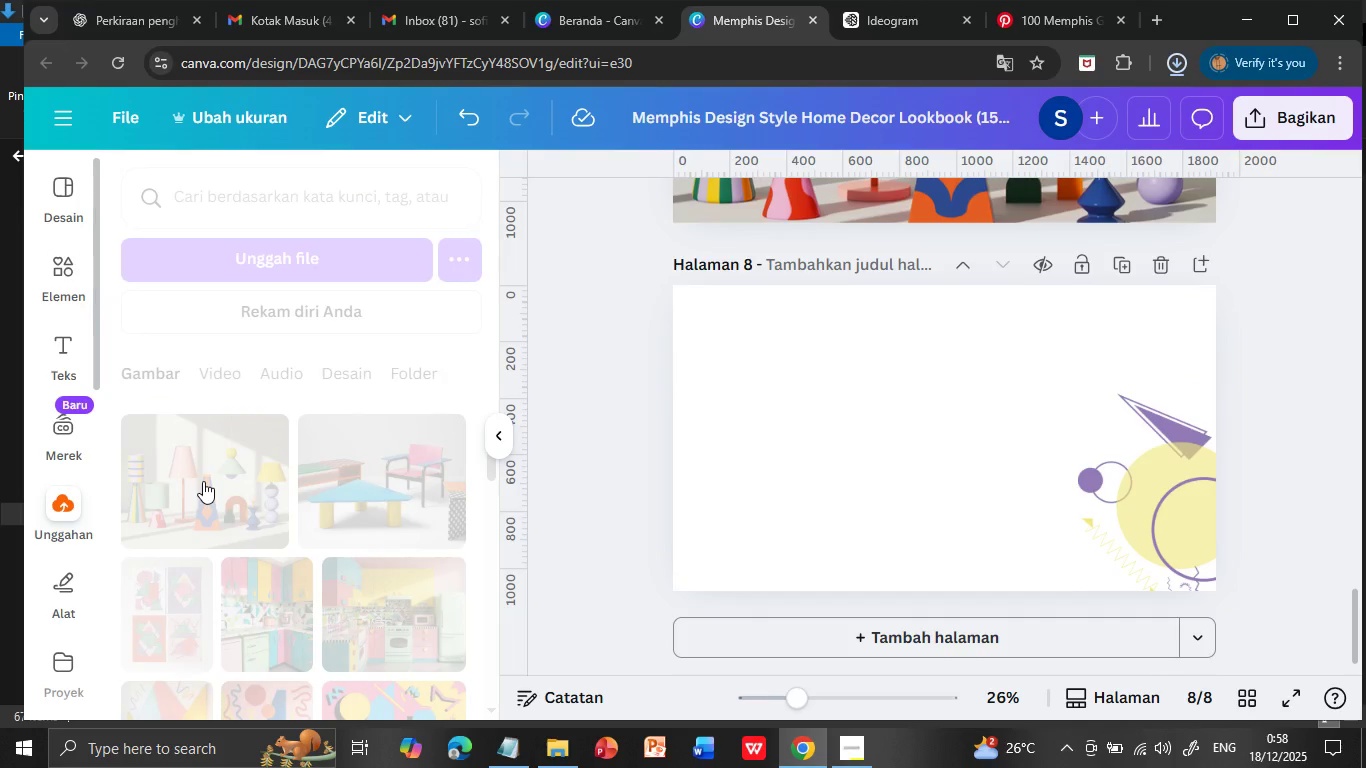 
left_click([303, 256])
 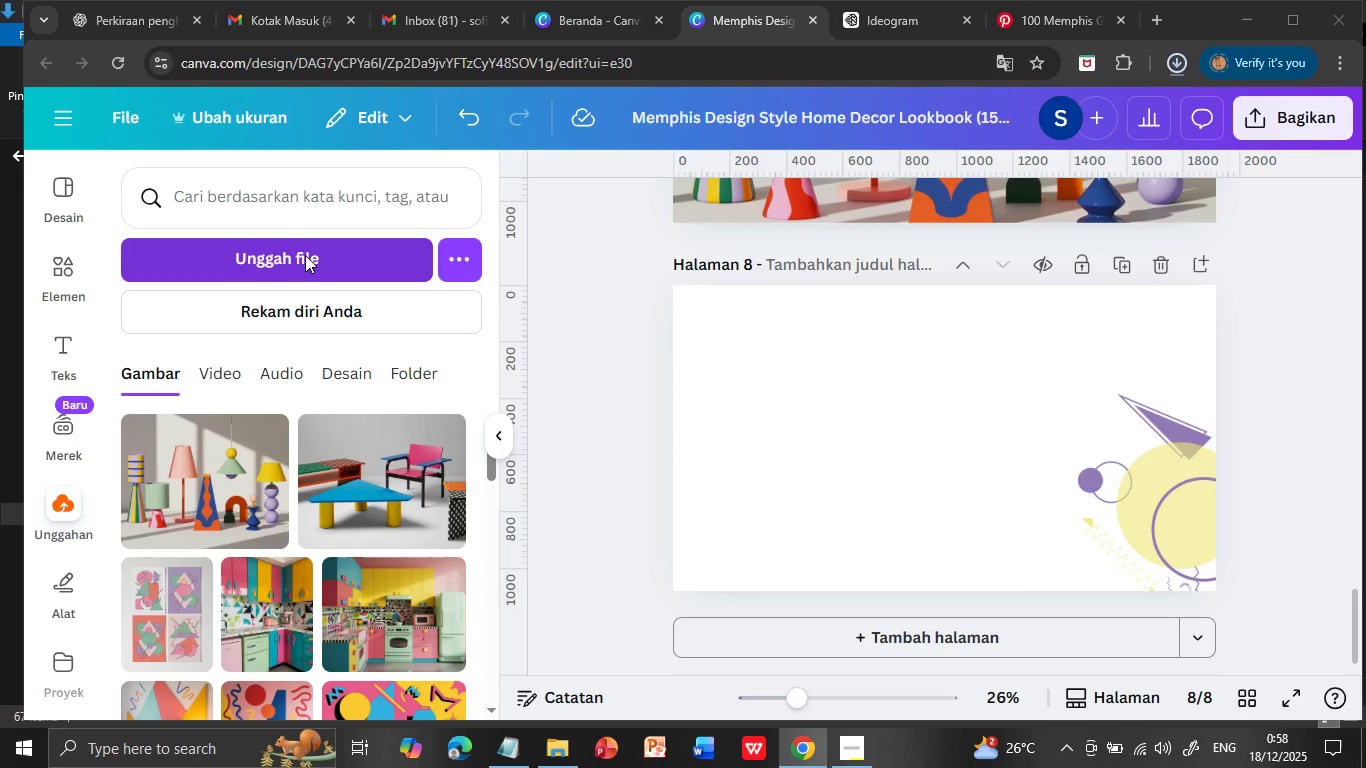 
wait(8.26)
 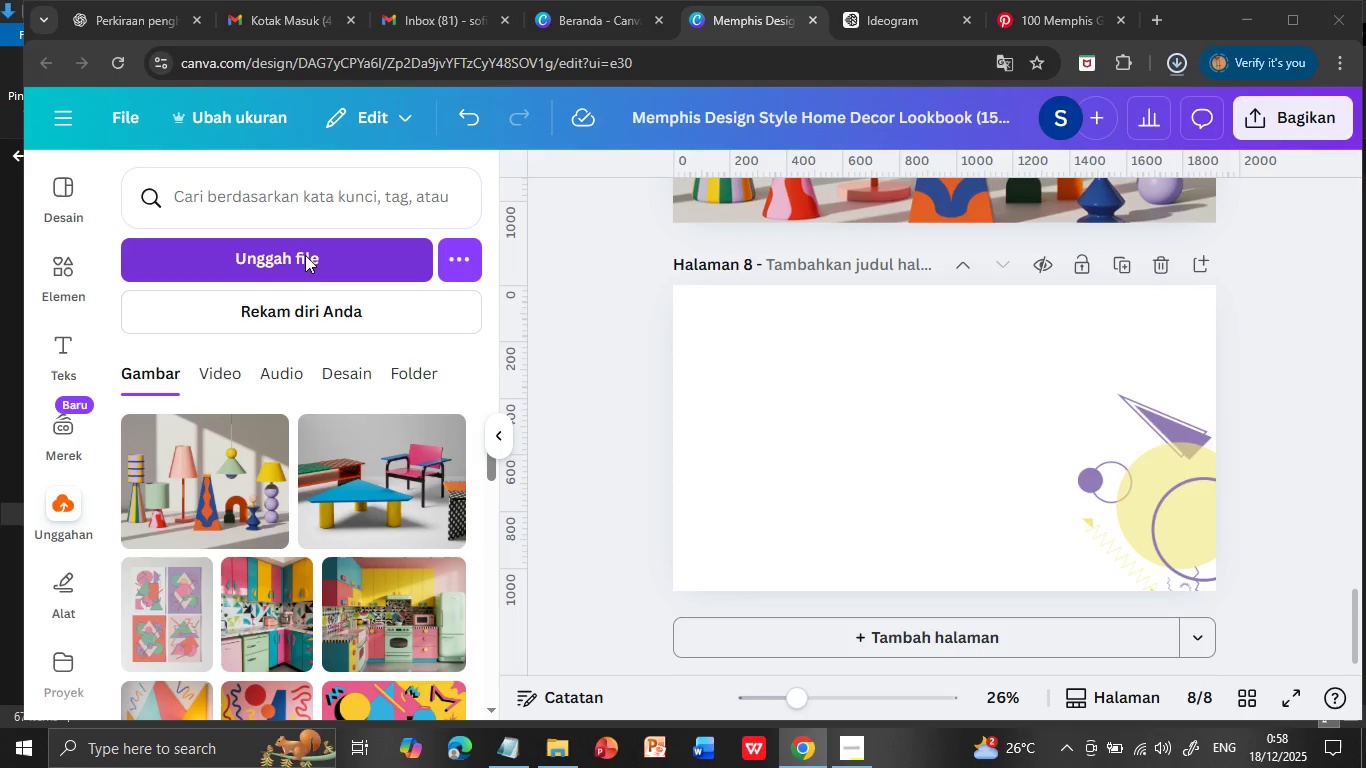 
left_click([317, 167])
 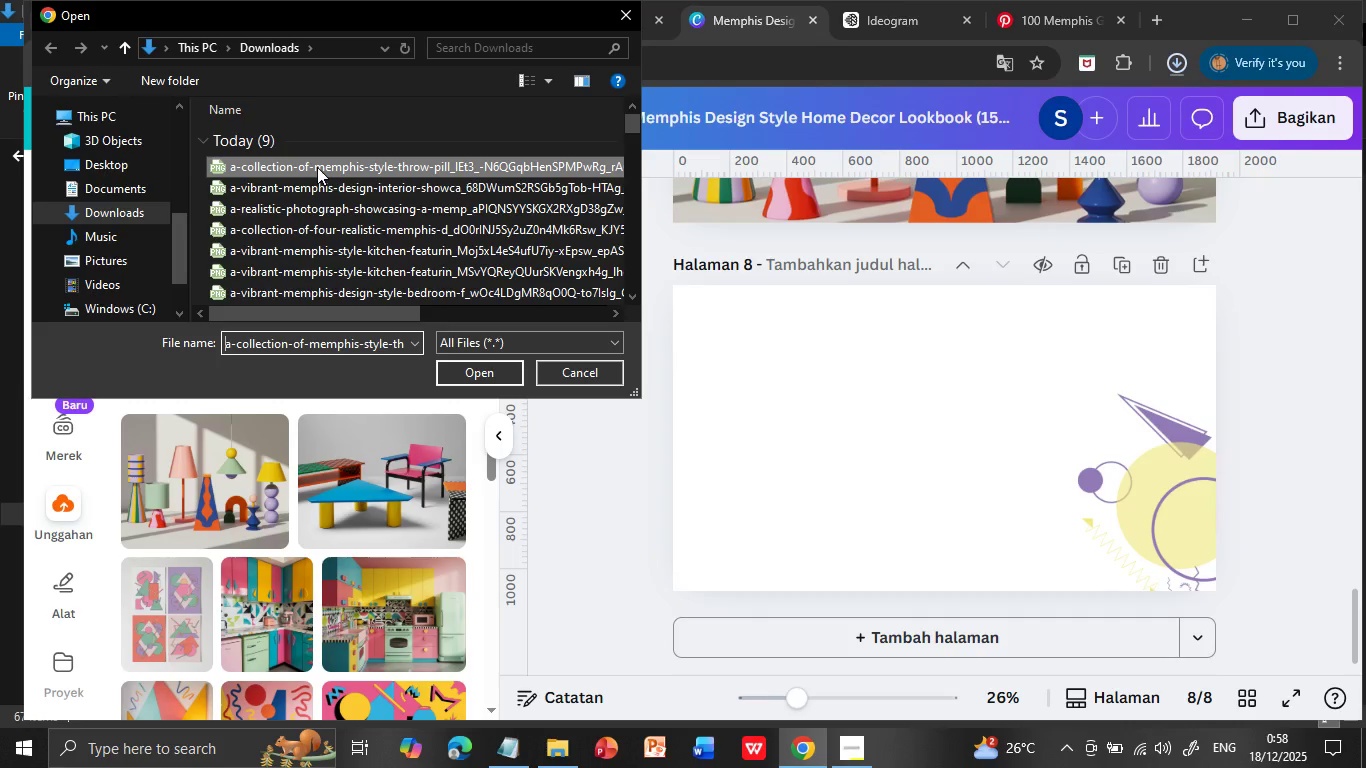 
left_click([463, 379])
 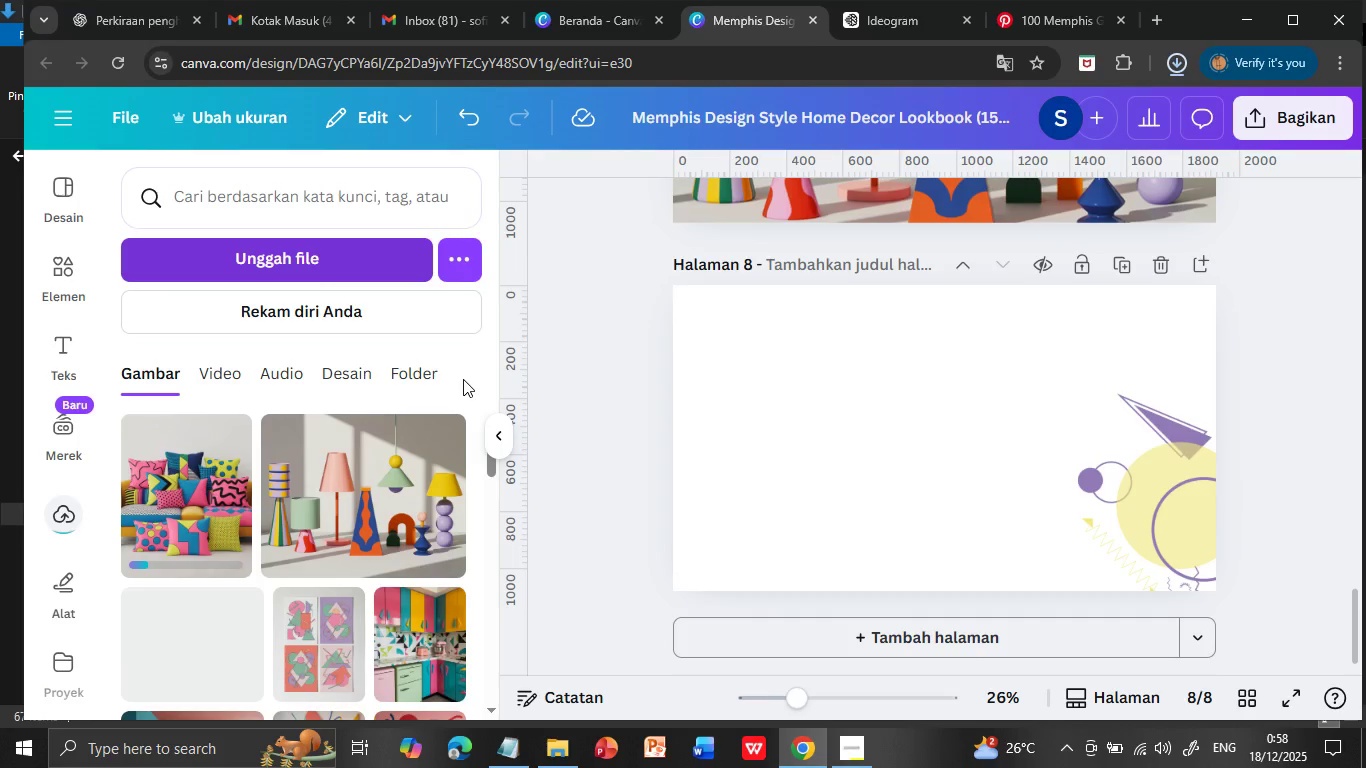 
left_click([178, 506])
 